 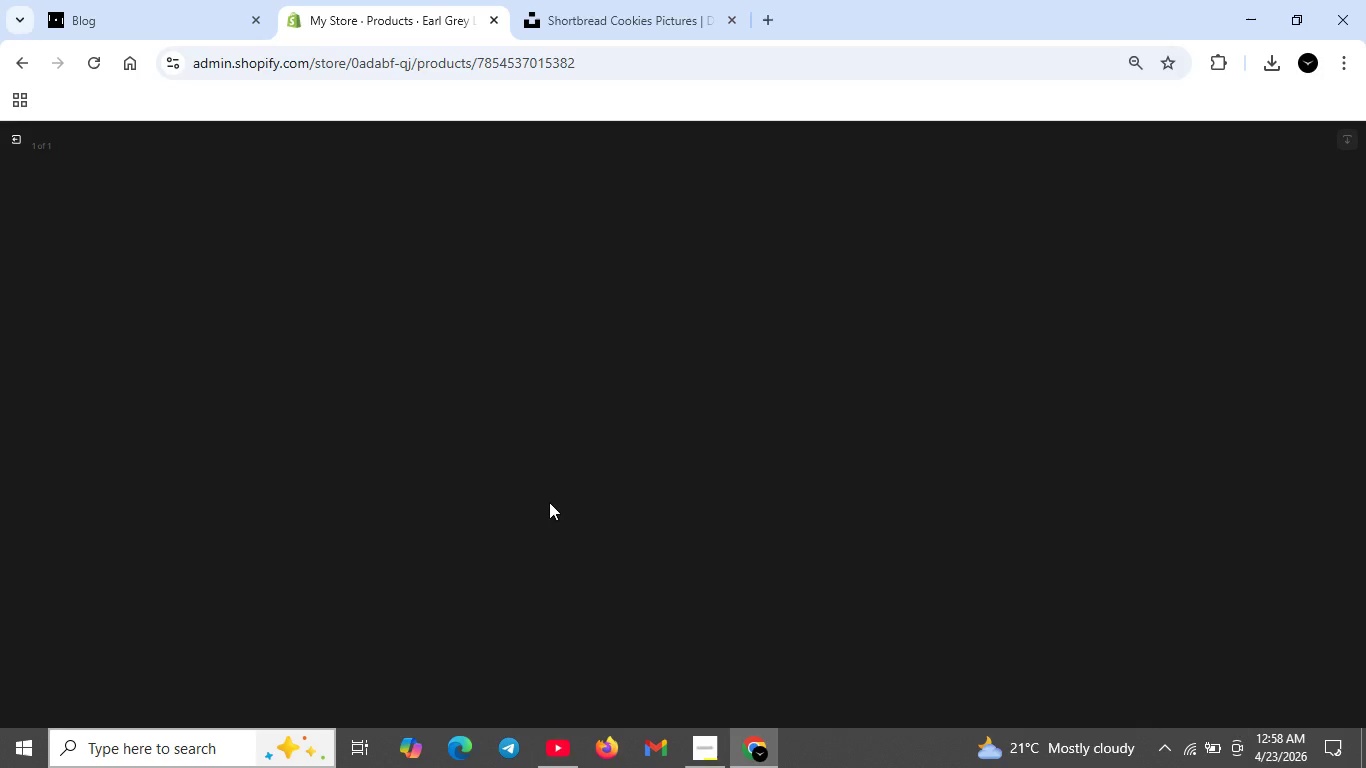 
scroll: coordinate [549, 502], scroll_direction: down, amount: 3.0
 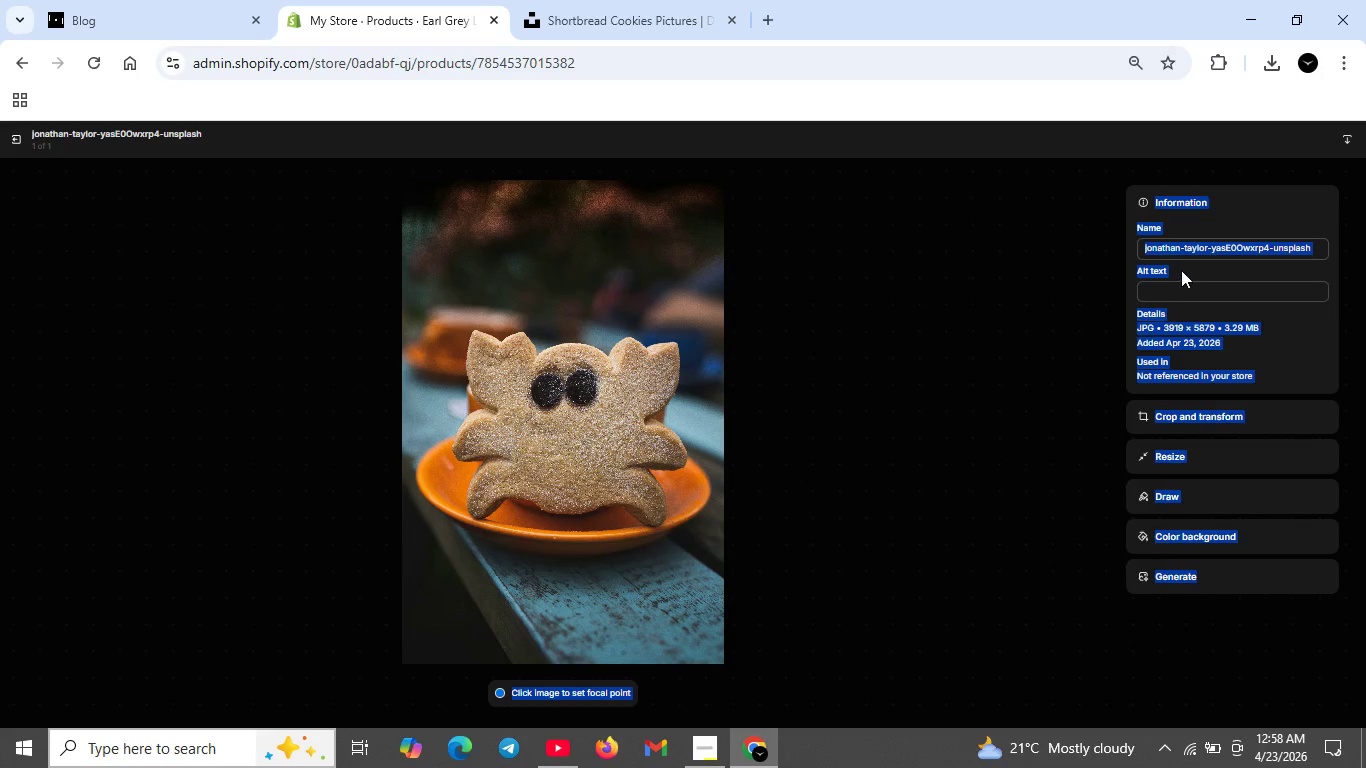 
left_click([1174, 294])
 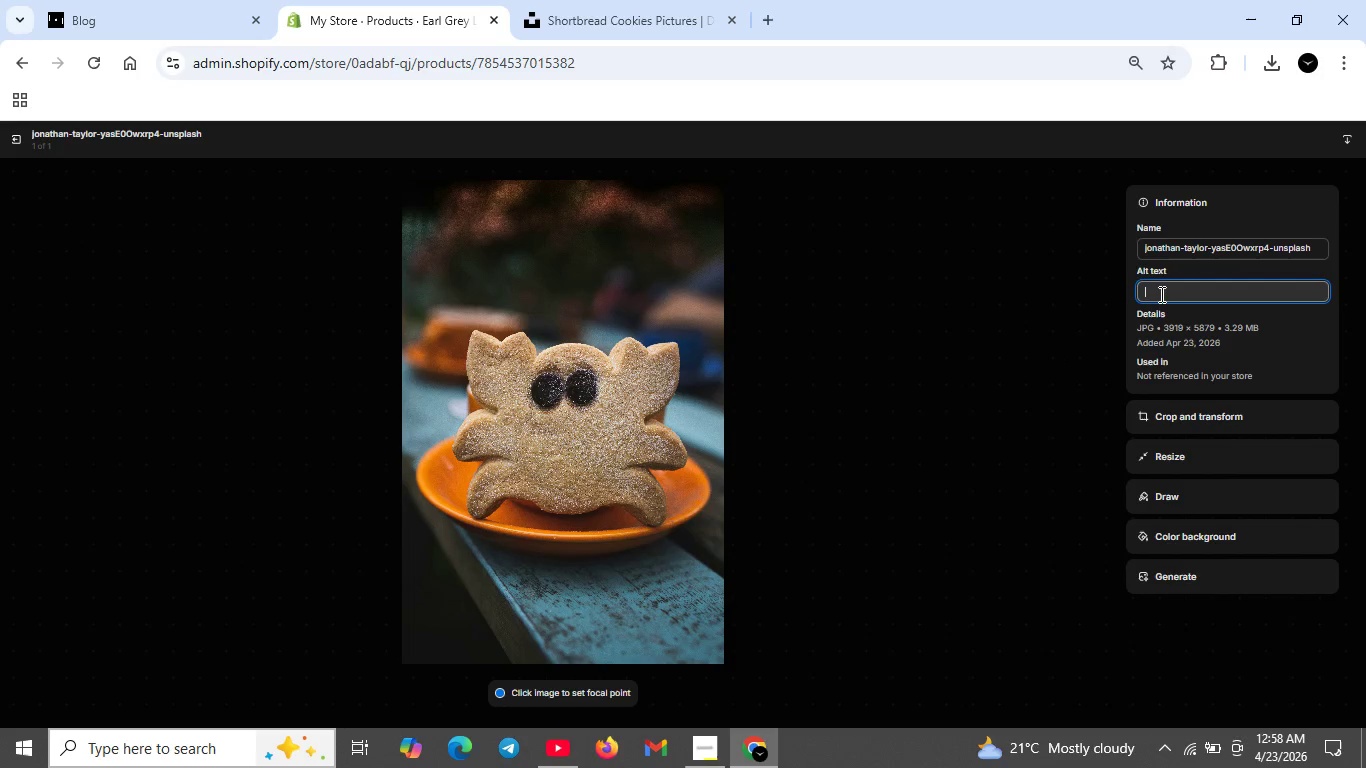 
type(Earl Grey lavender short bread kit for afternoon tea --gourmet floral cookie gift for bridal showers and spring occsions)
 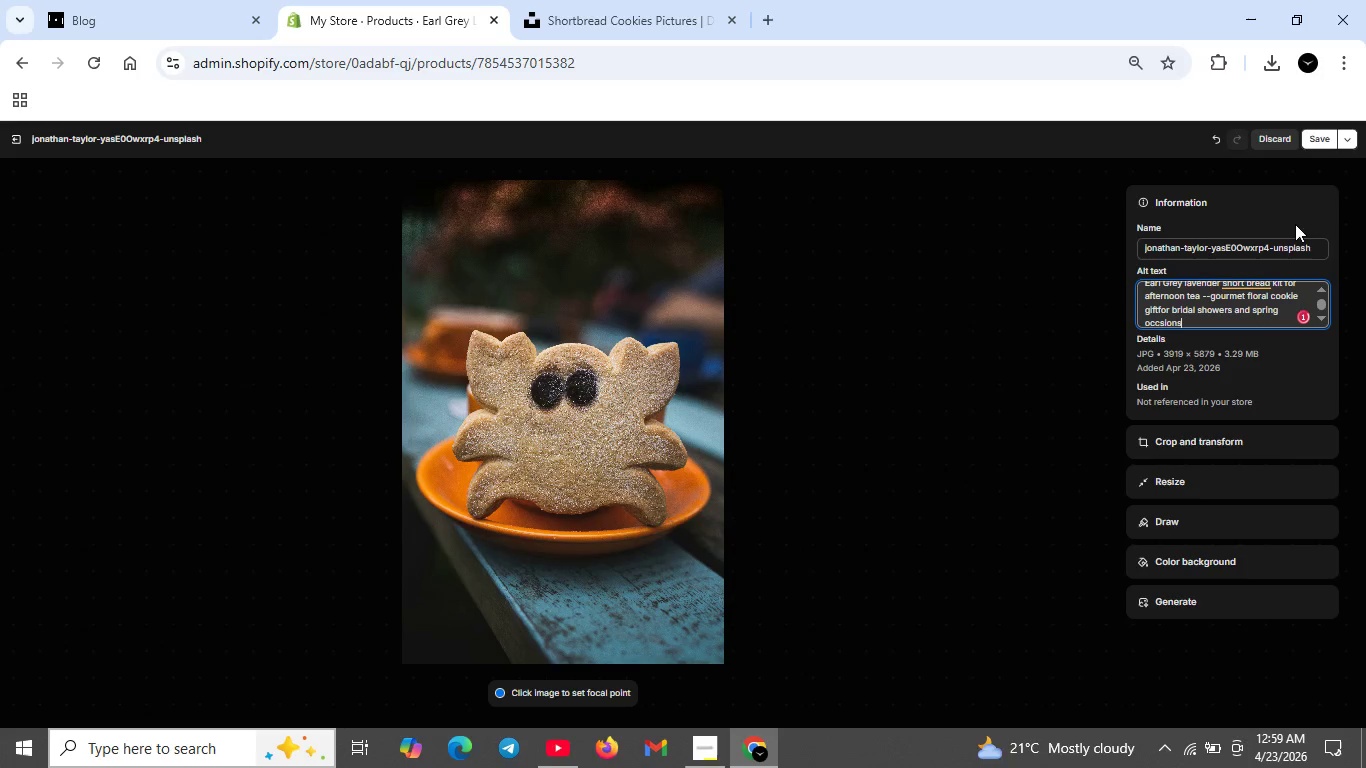 
scroll: coordinate [1239, 308], scroll_direction: up, amount: 1.0
 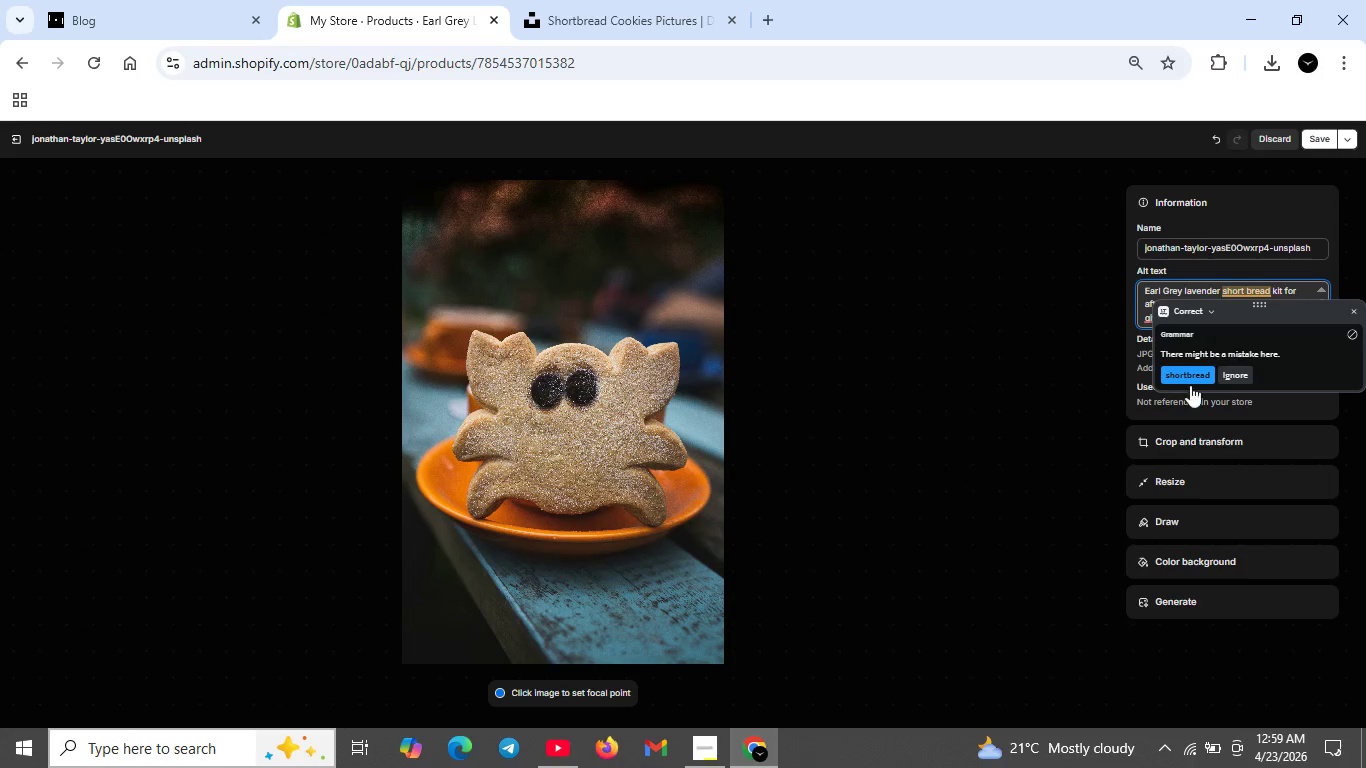 
left_click([1185, 377])
 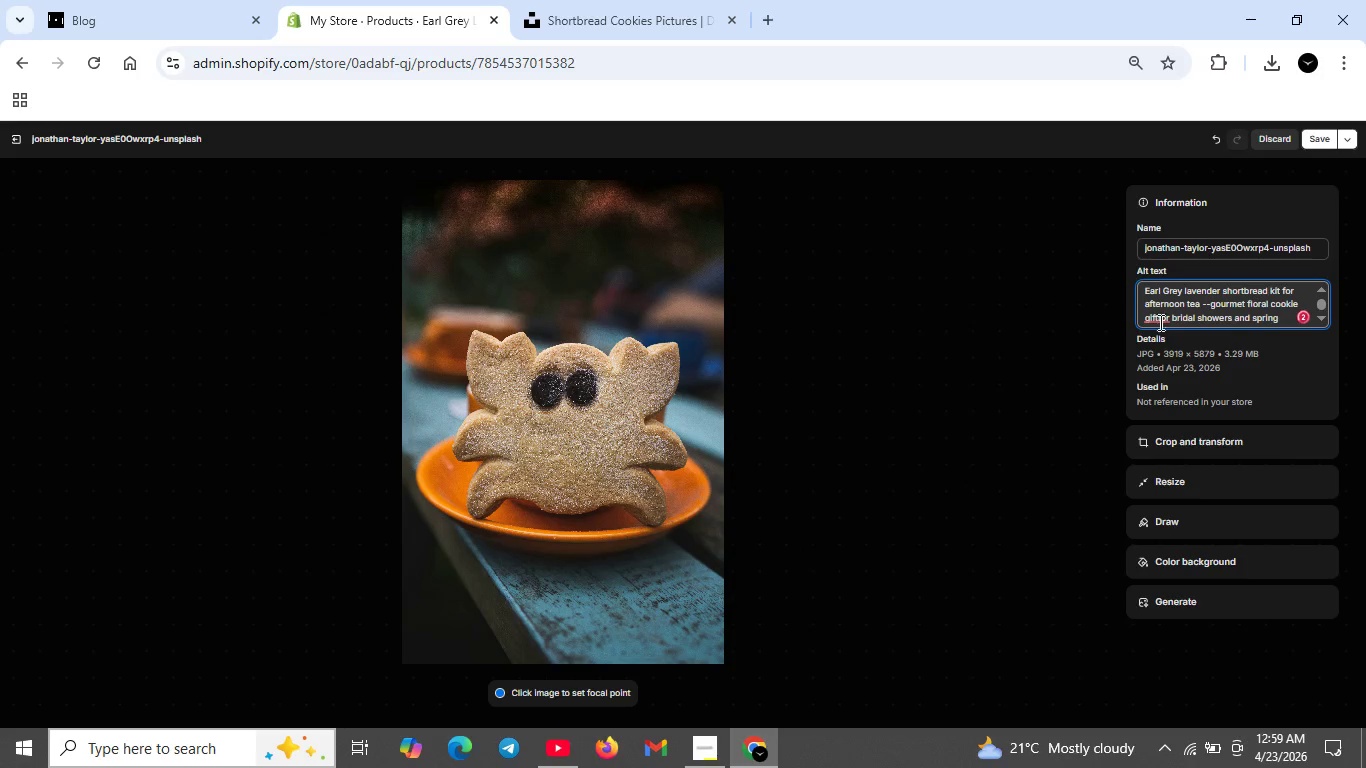 
left_click([1158, 318])
 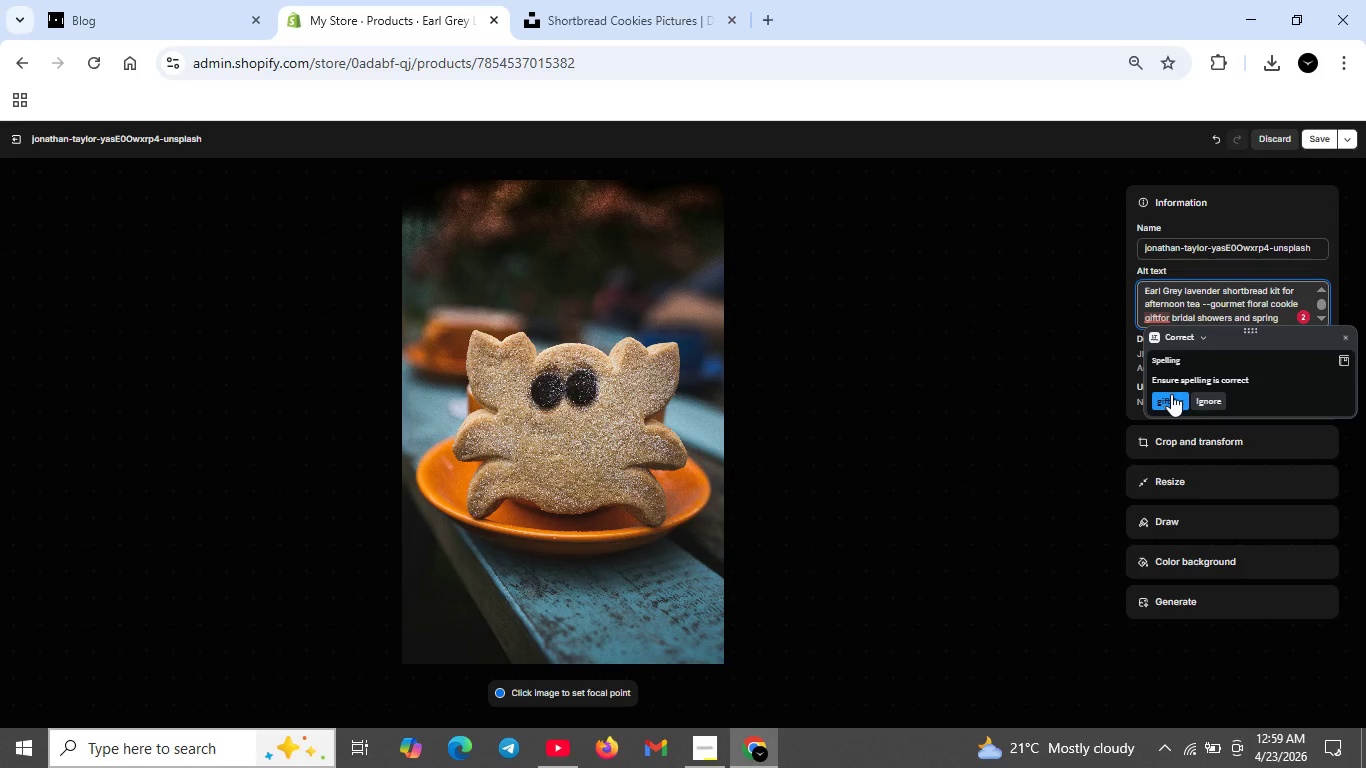 
left_click([1172, 396])
 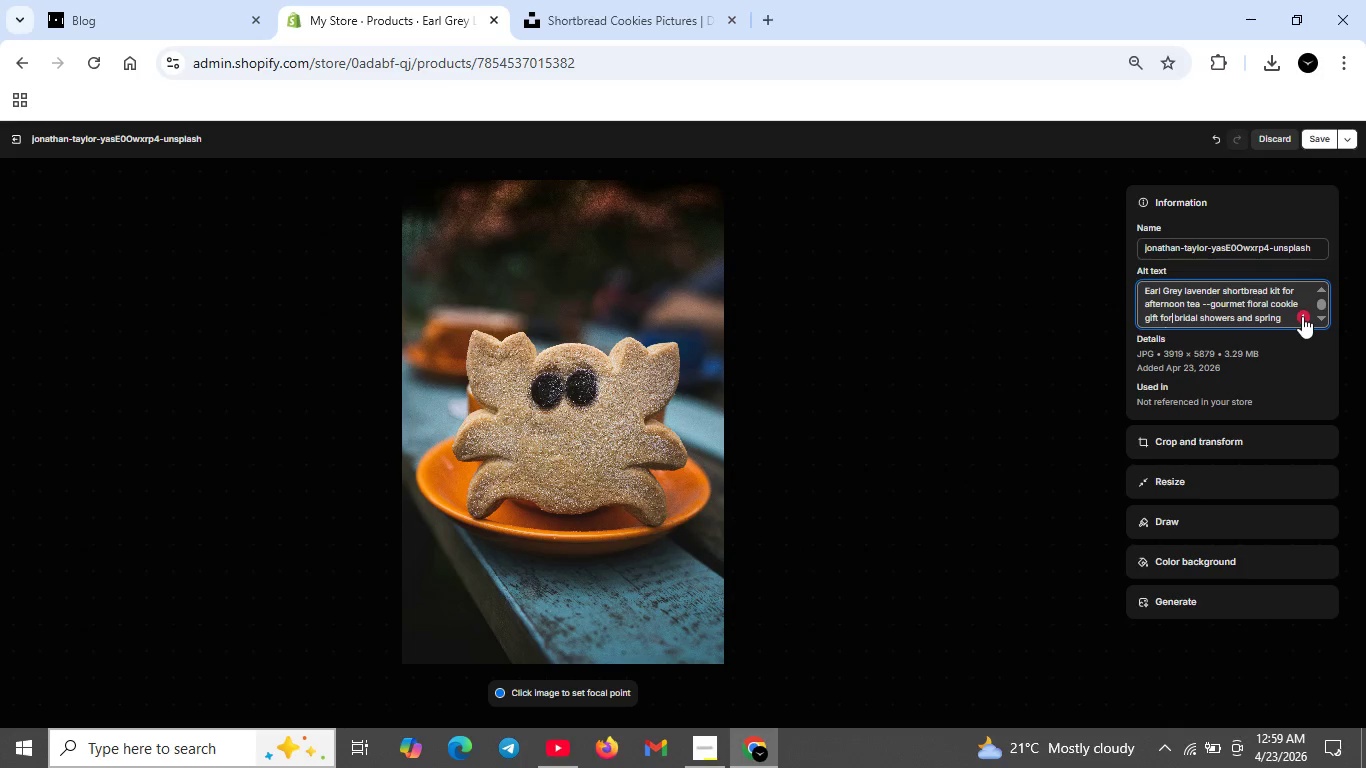 
left_click([1300, 316])
 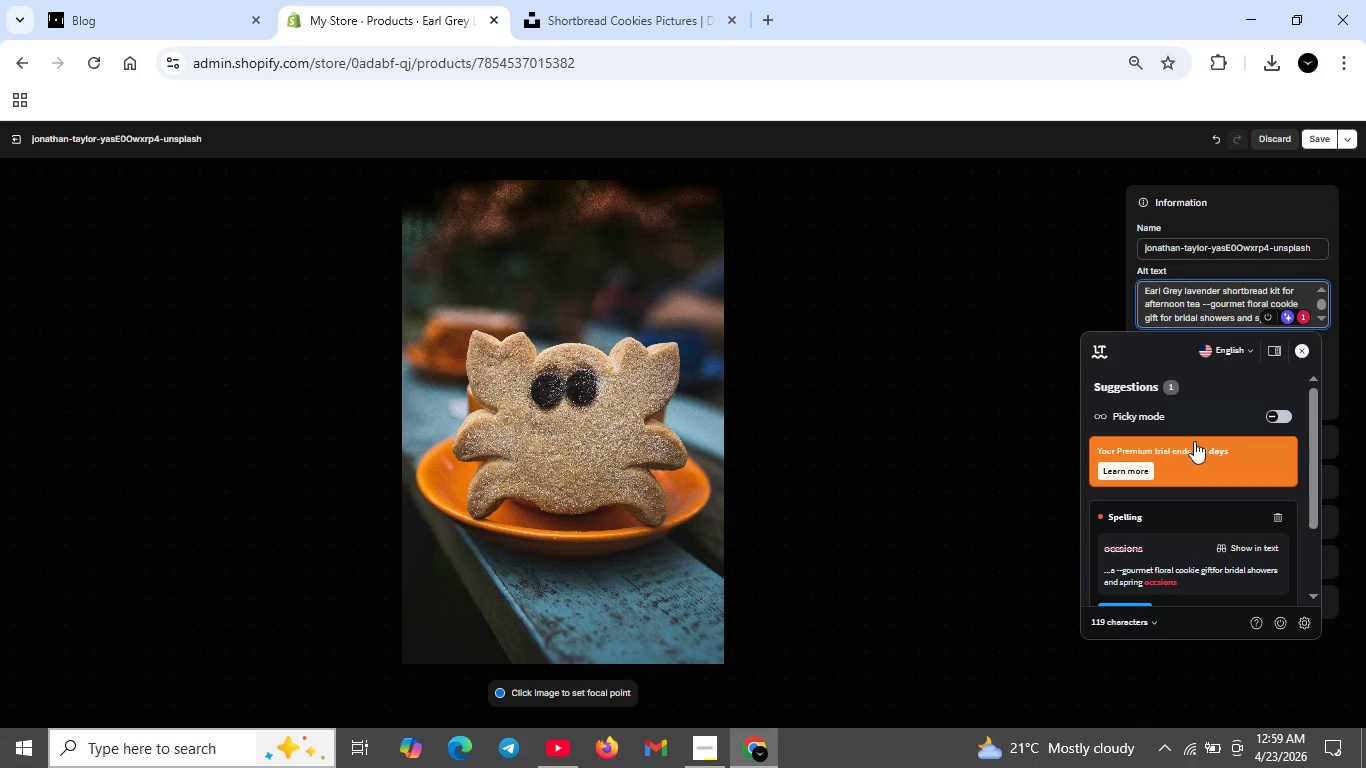 
scroll: coordinate [1171, 477], scroll_direction: down, amount: 2.0
 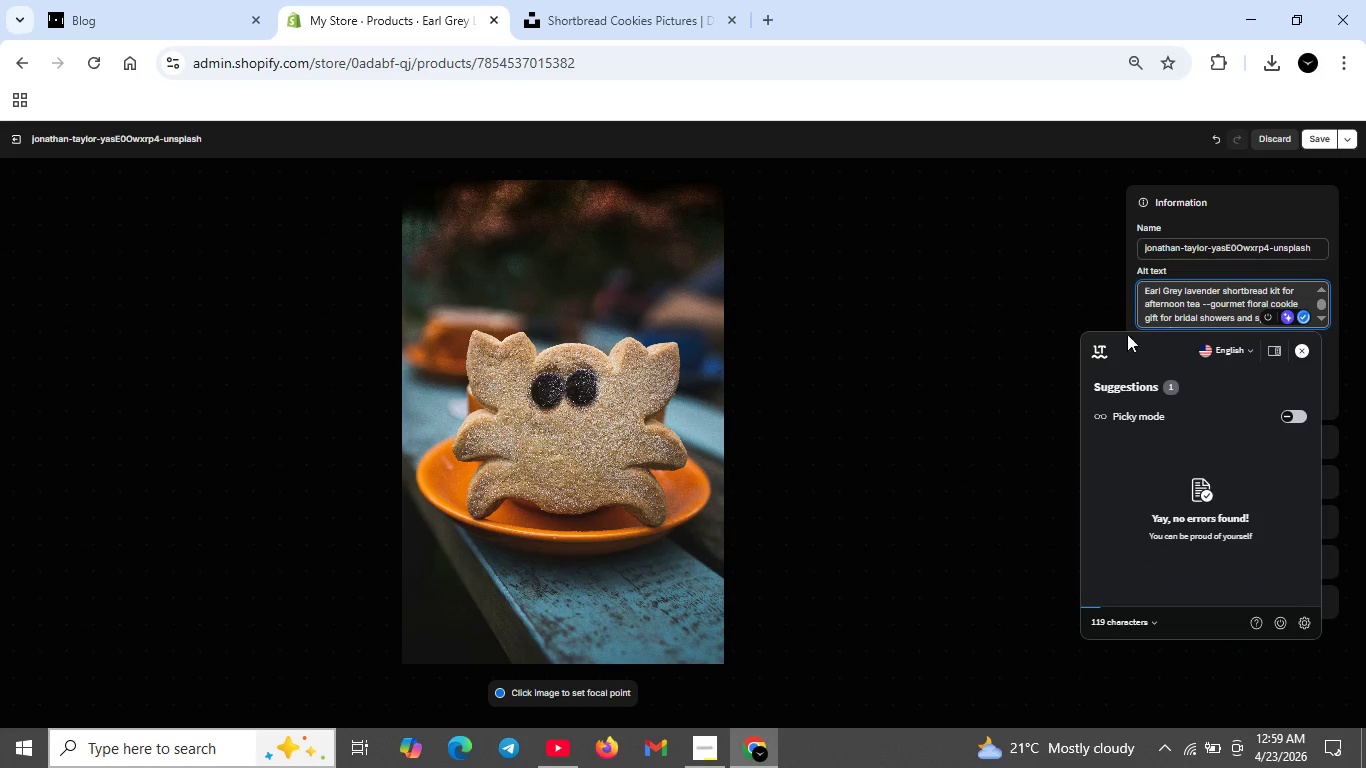 
left_click([1095, 295])
 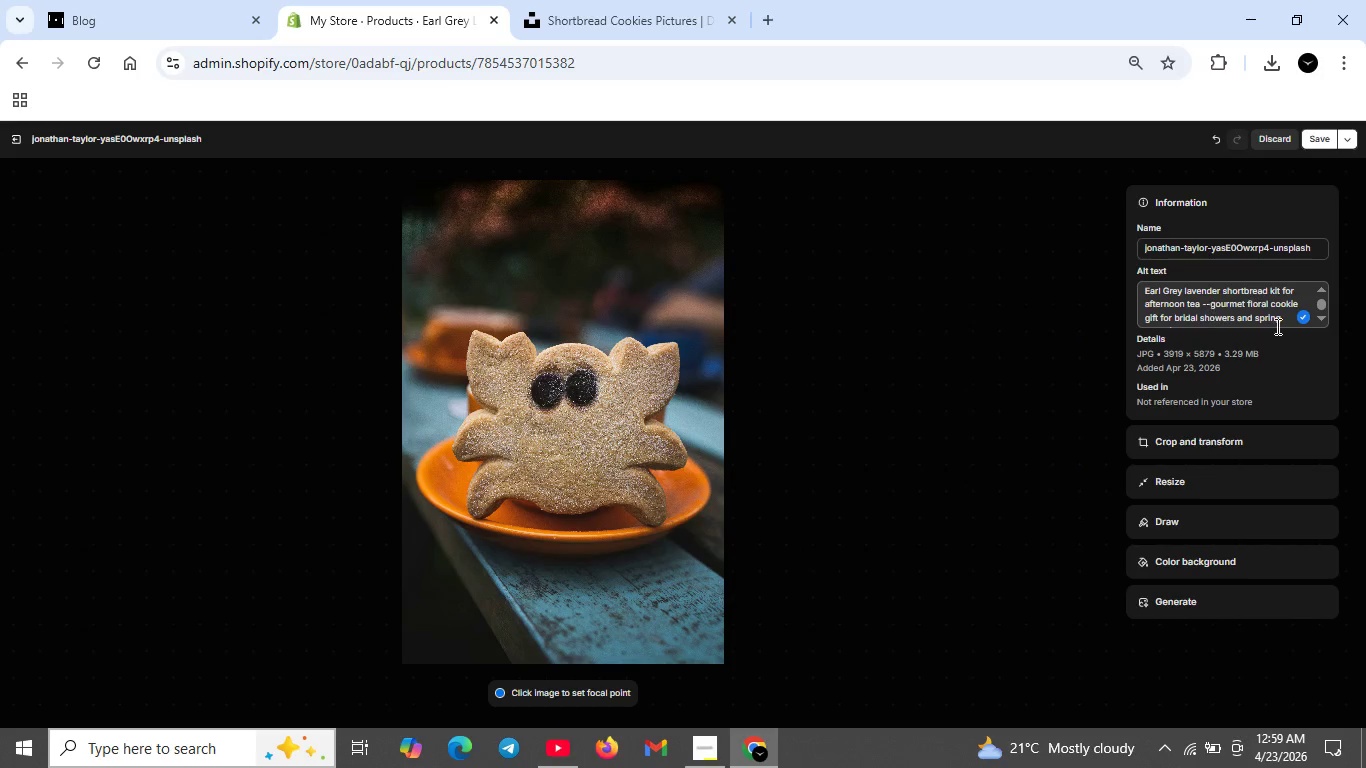 
scroll: coordinate [1286, 296], scroll_direction: none, amount: 0.0
 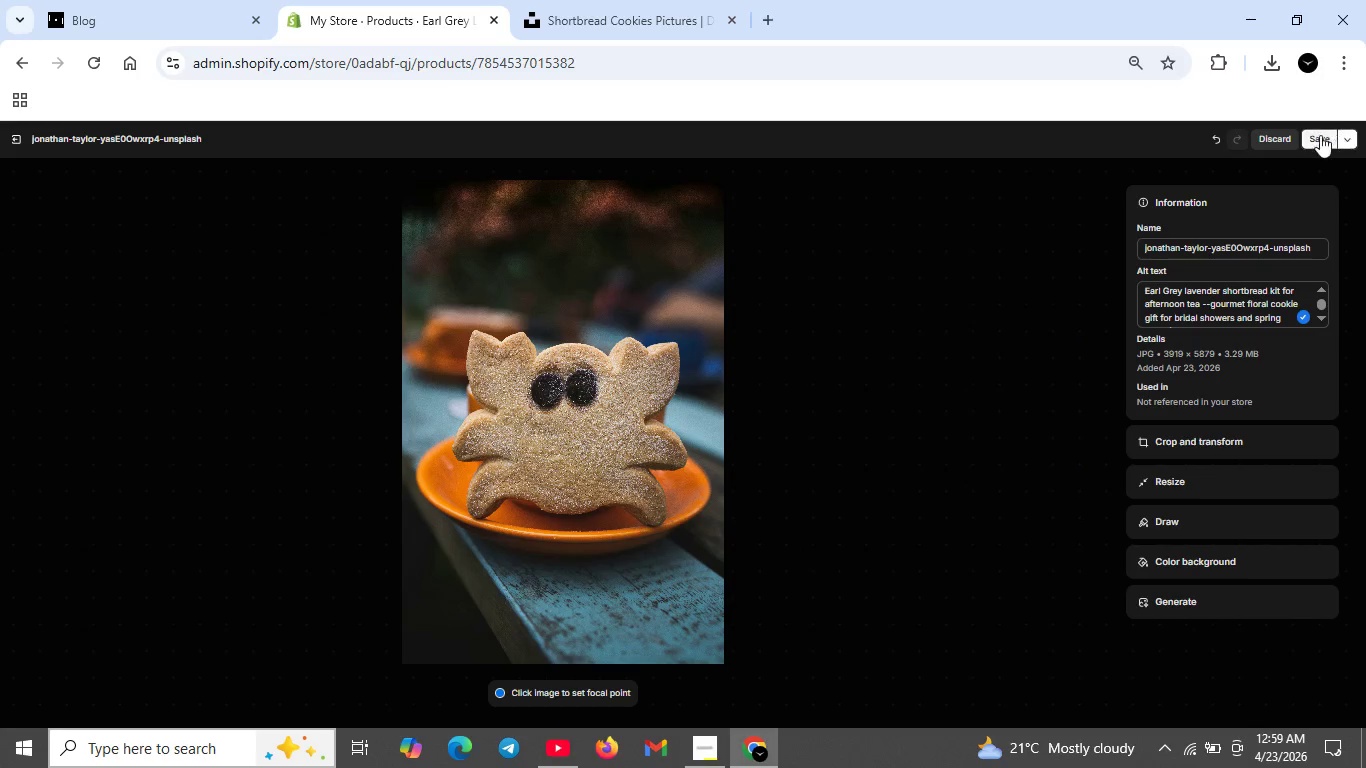 
left_click([1320, 137])
 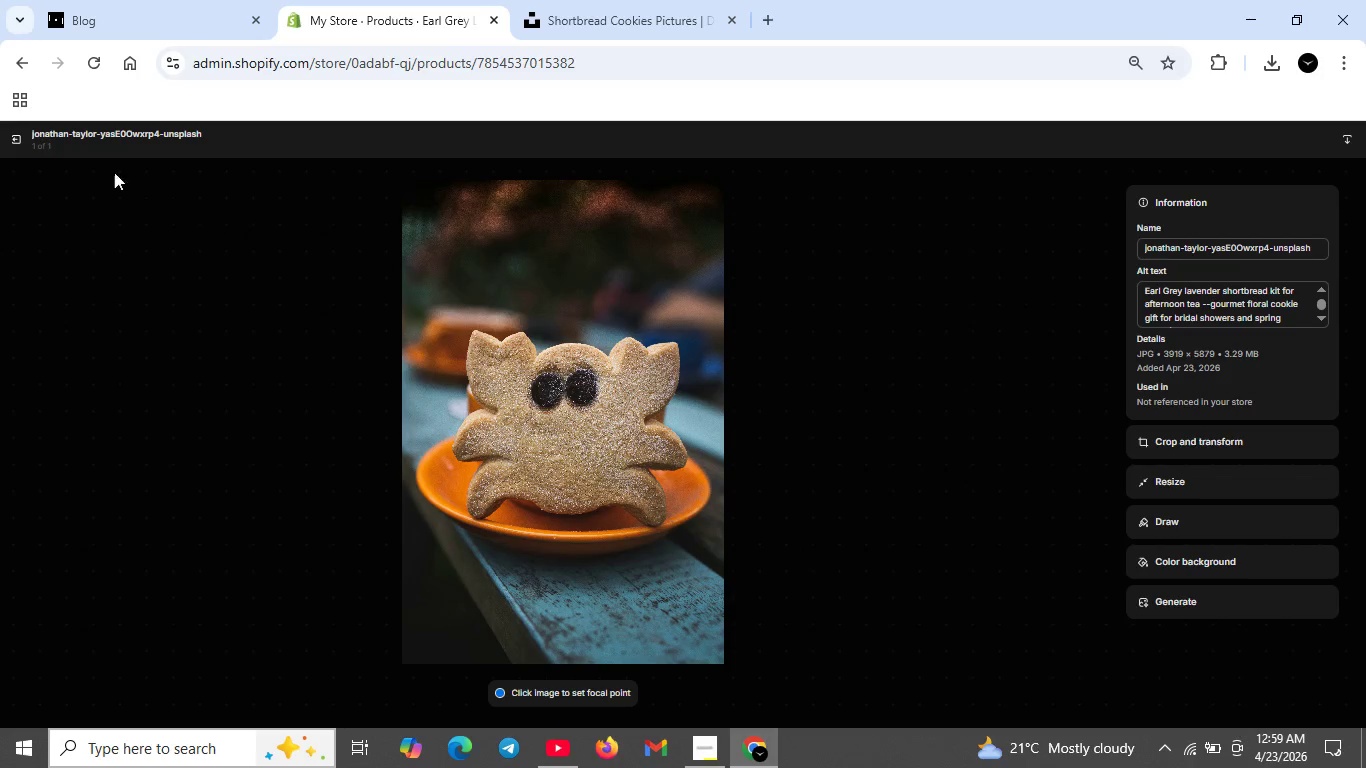 
left_click([23, 137])
 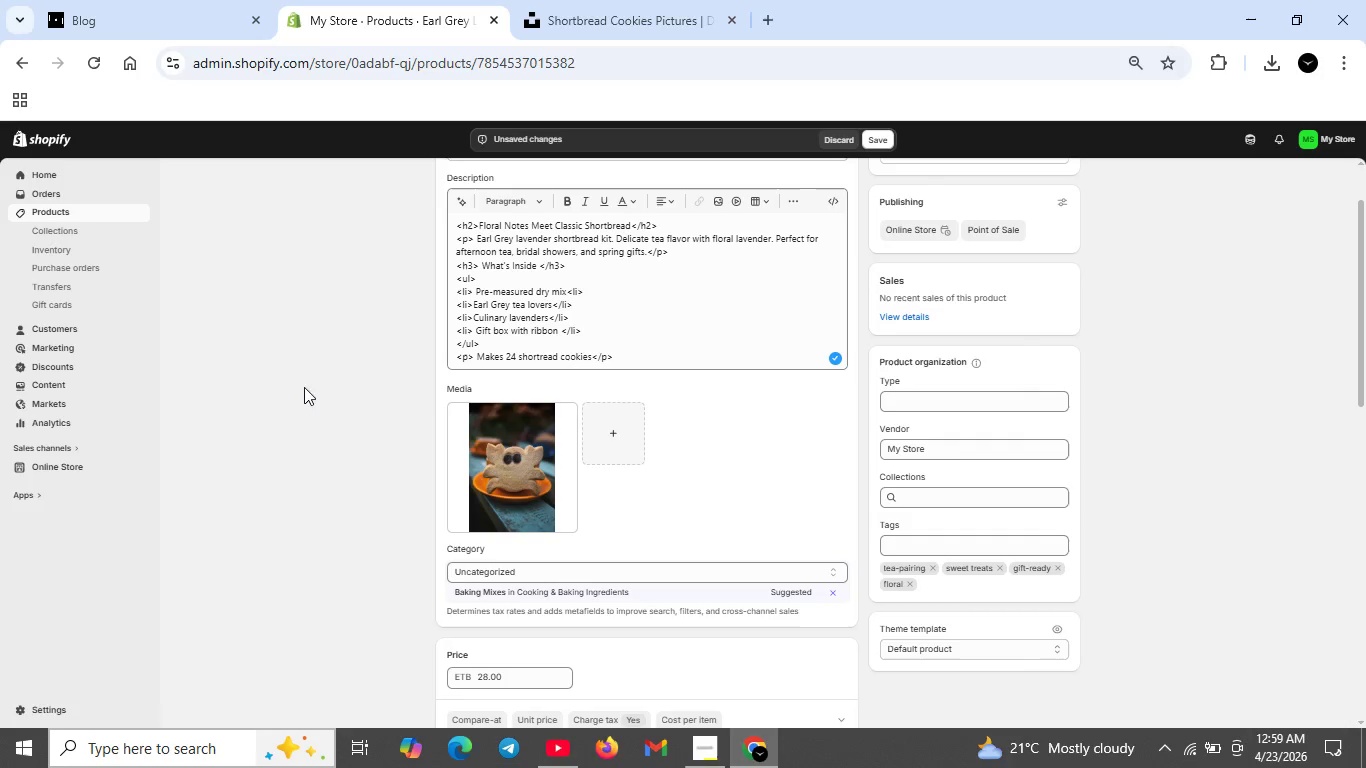 
scroll: coordinate [782, 599], scroll_direction: down, amount: 11.0
 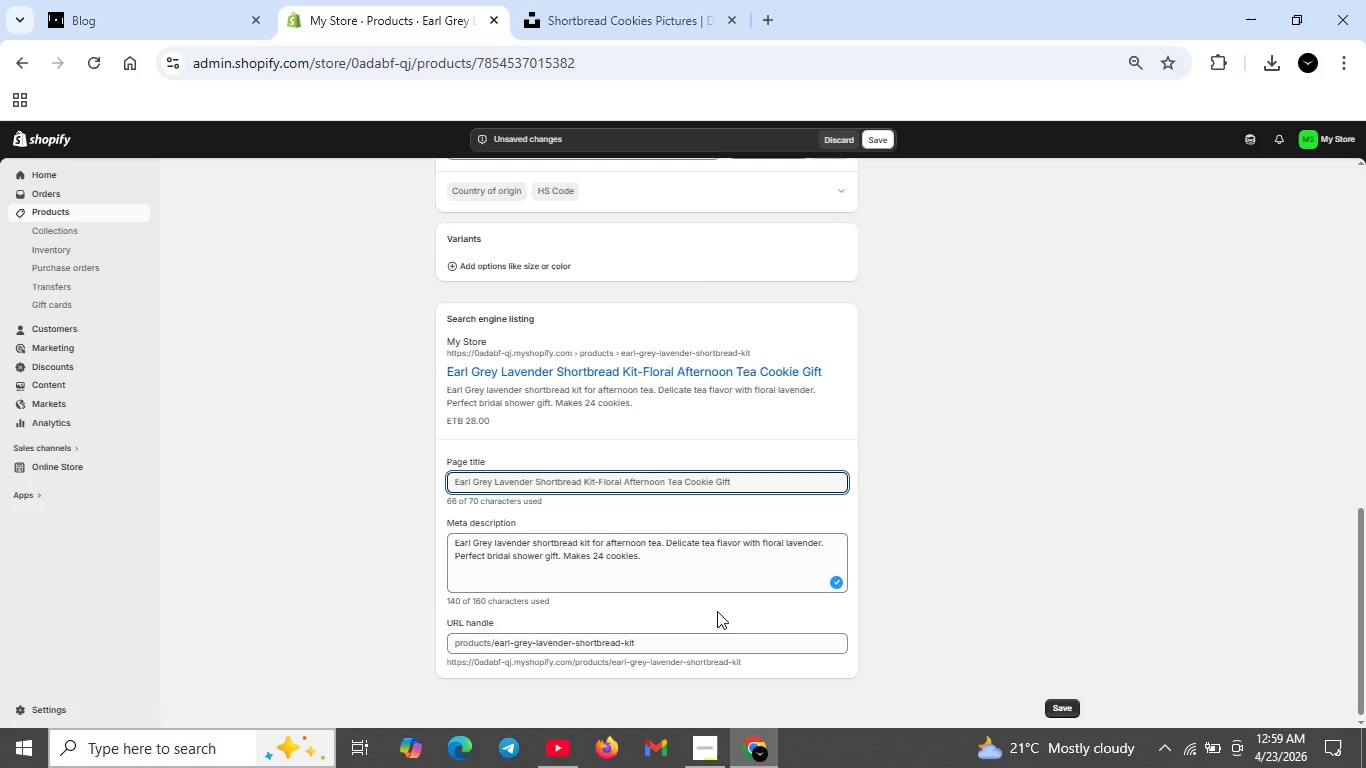 
wait(6.79)
 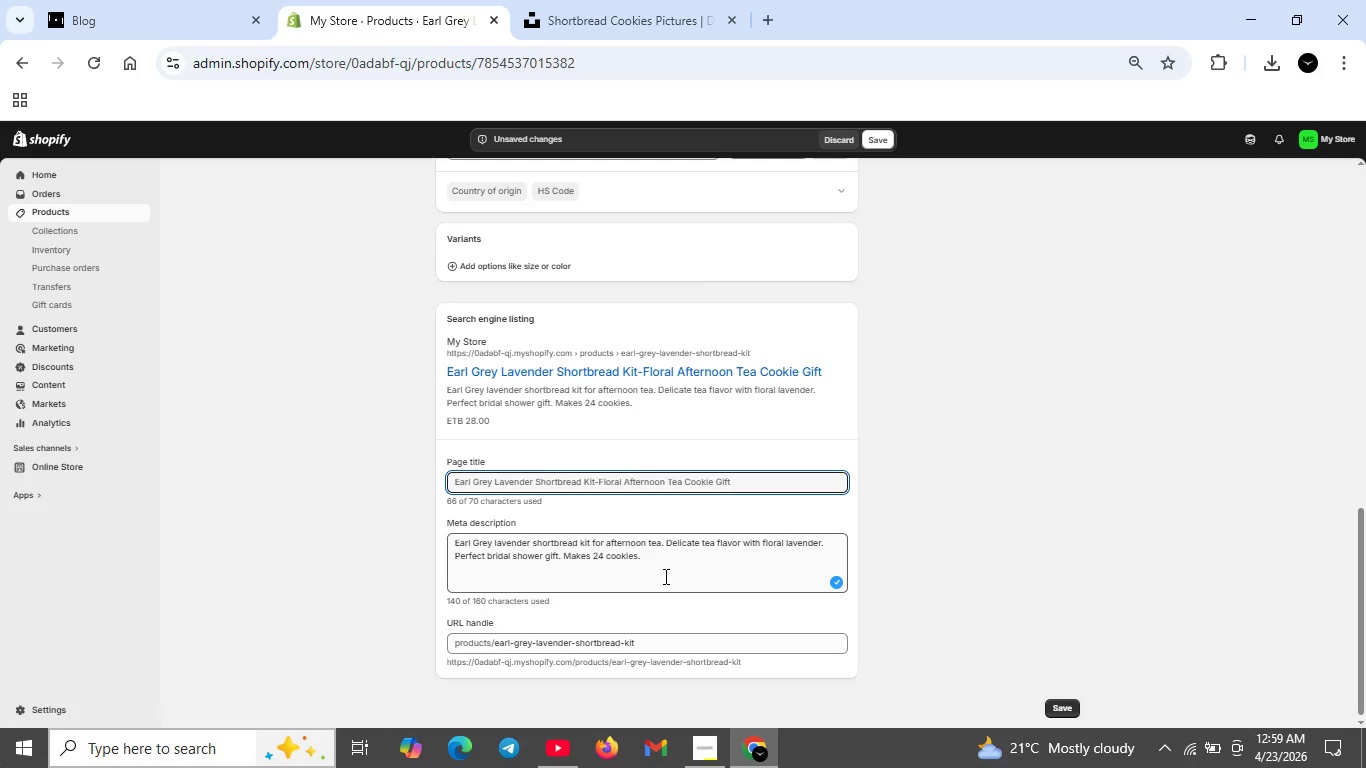 
scroll: coordinate [700, 632], scroll_direction: up, amount: 3.0
 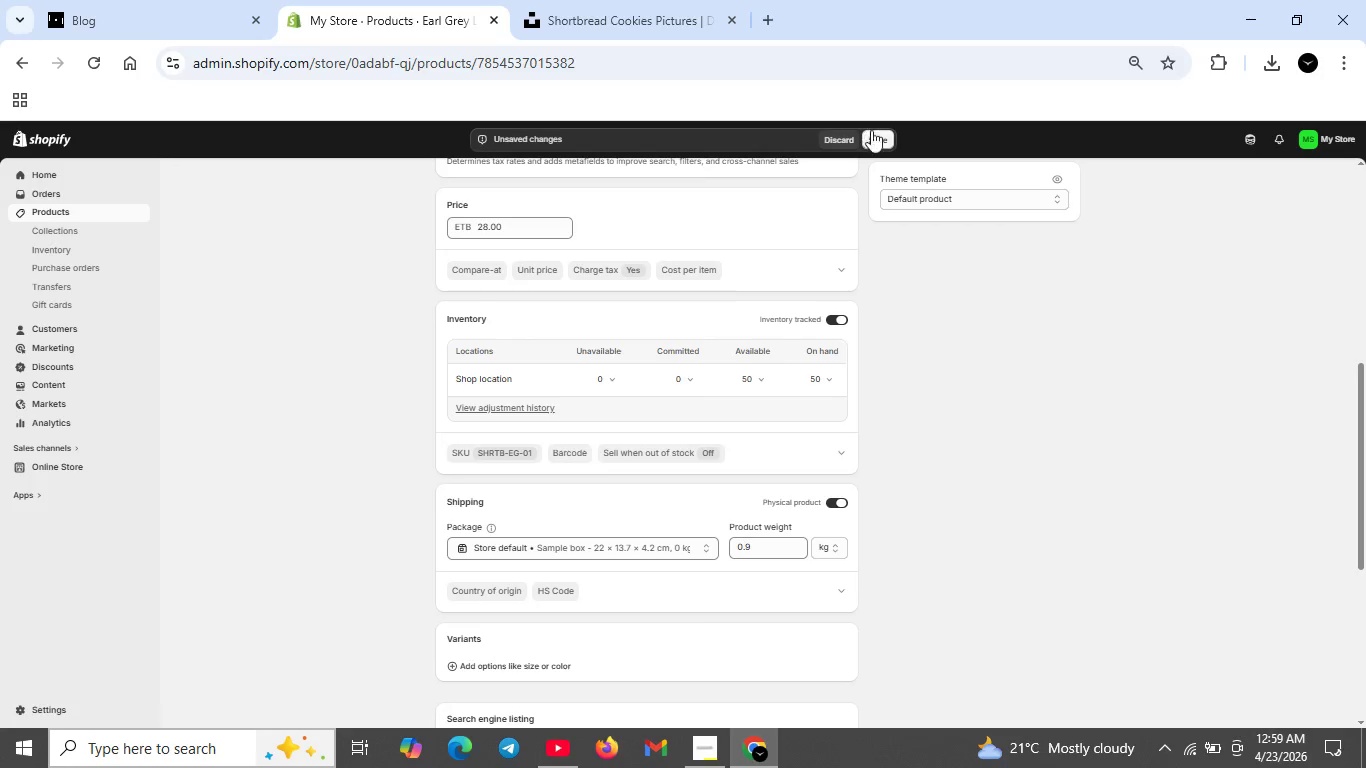 
left_click([874, 130])
 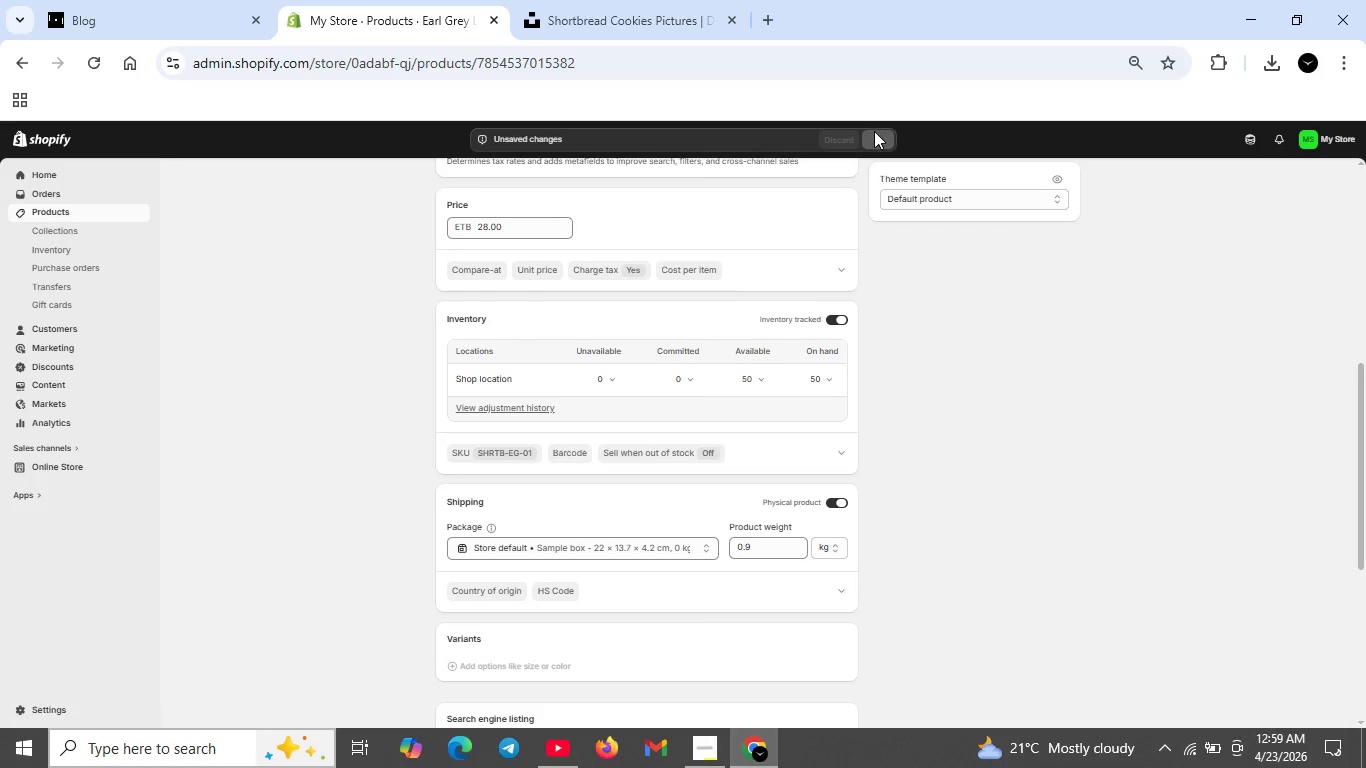 
mouse_move([832, 220])
 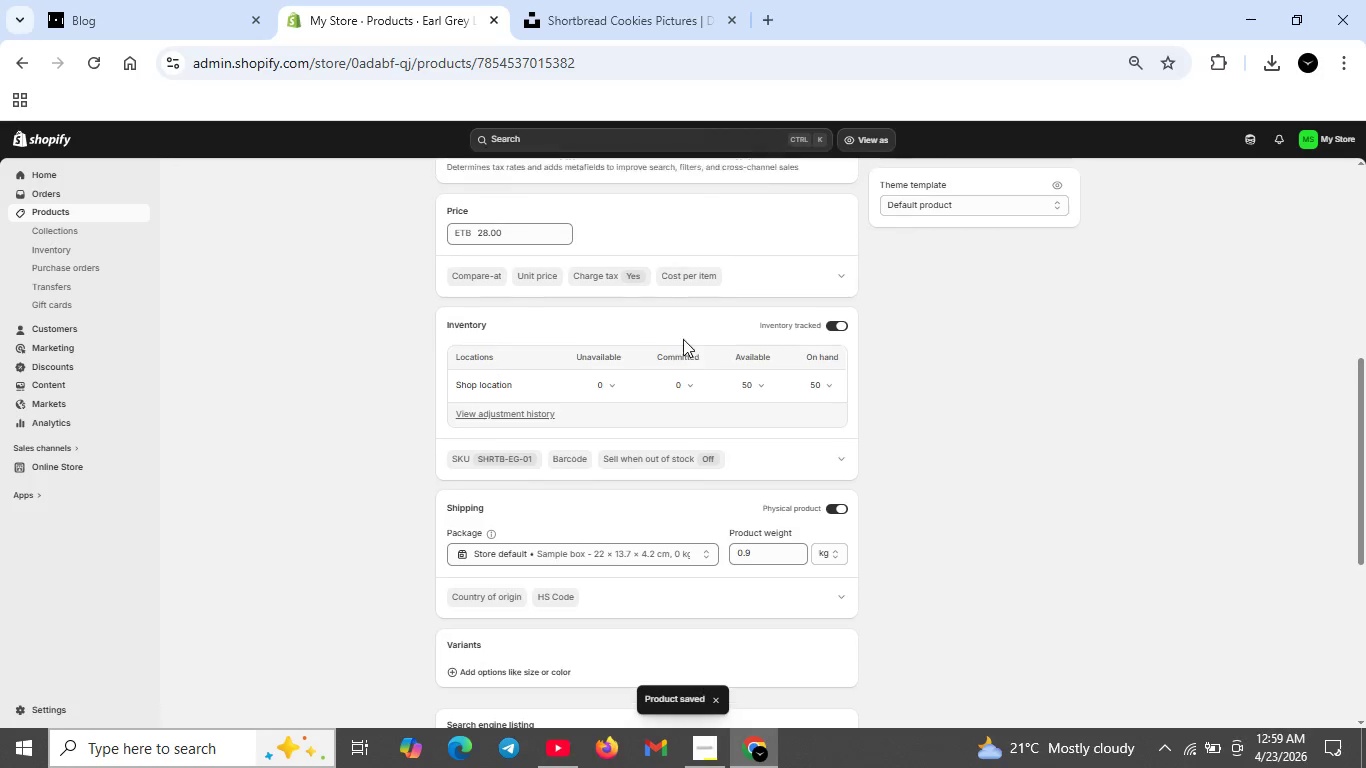 
scroll: coordinate [502, 262], scroll_direction: up, amount: 9.0
 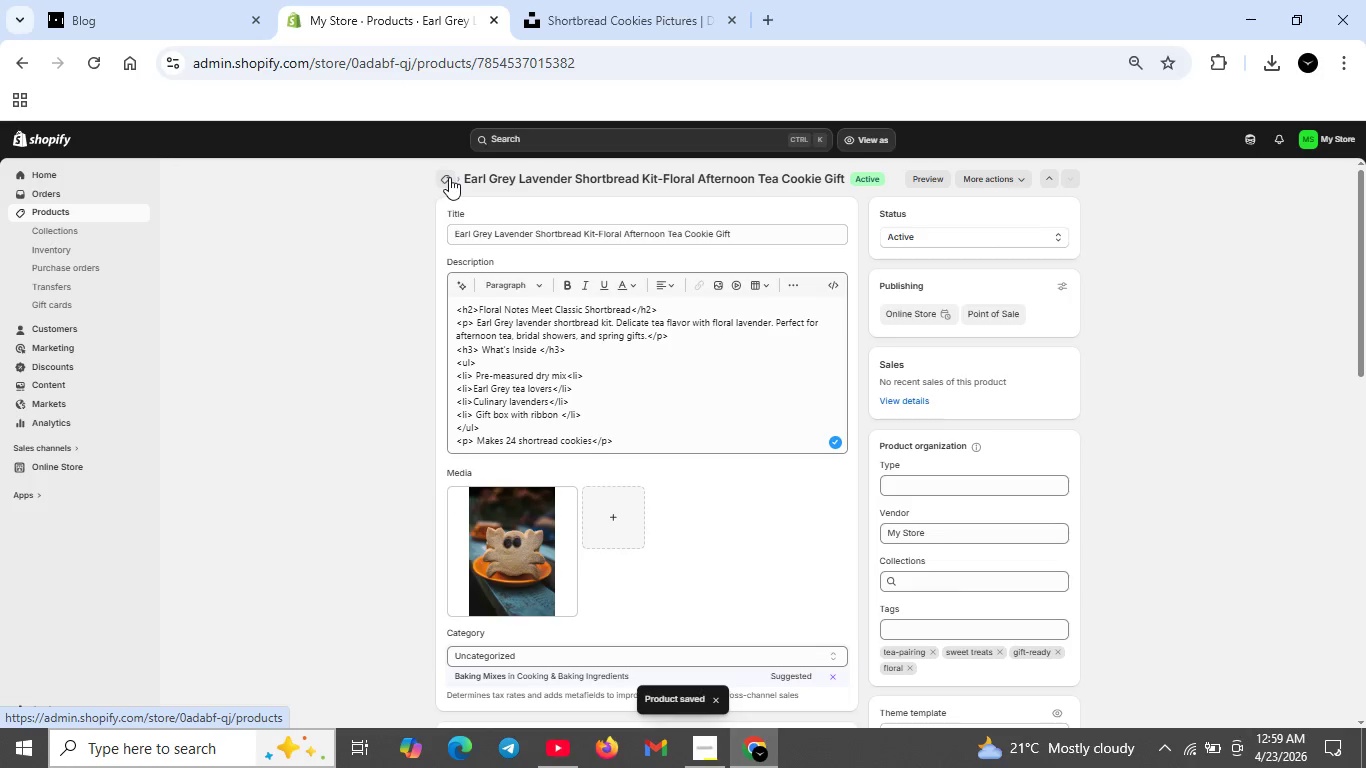 
left_click([449, 177])
 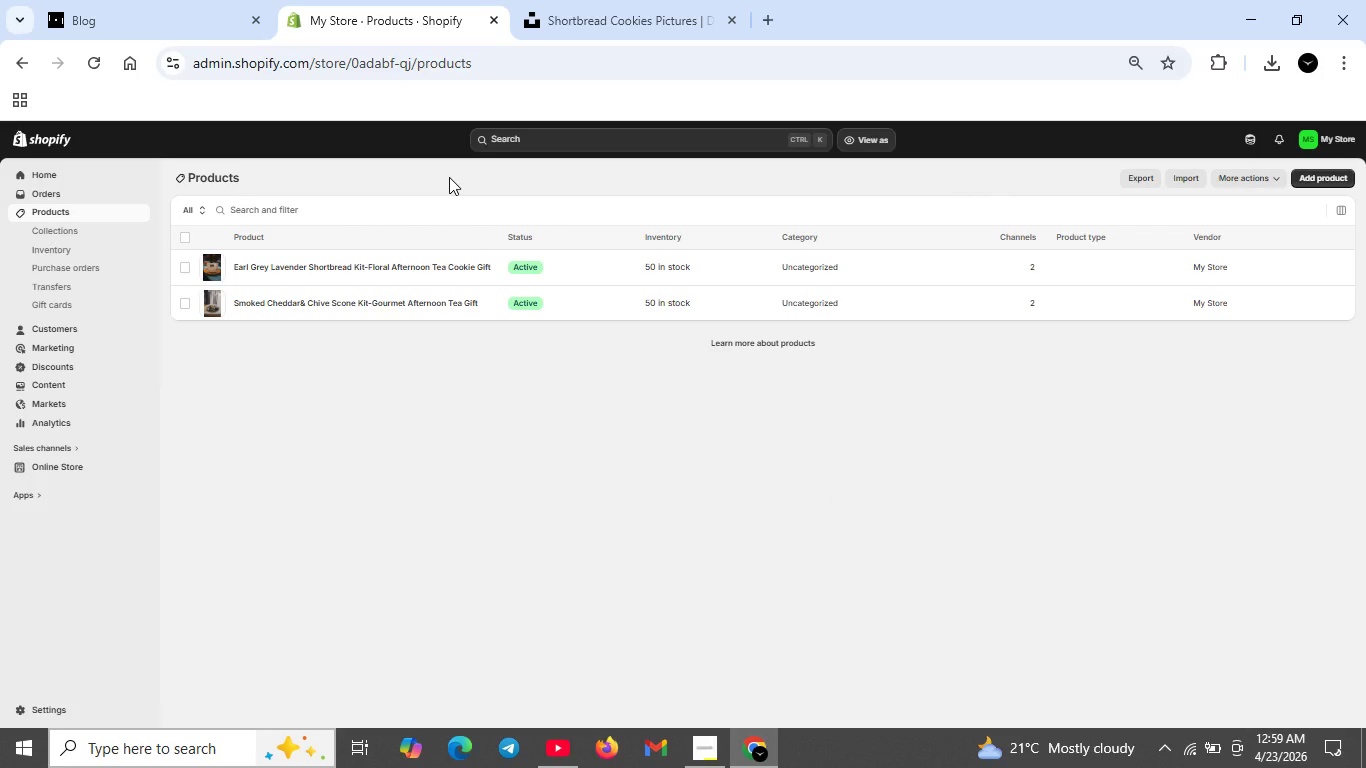 
wait(5.25)
 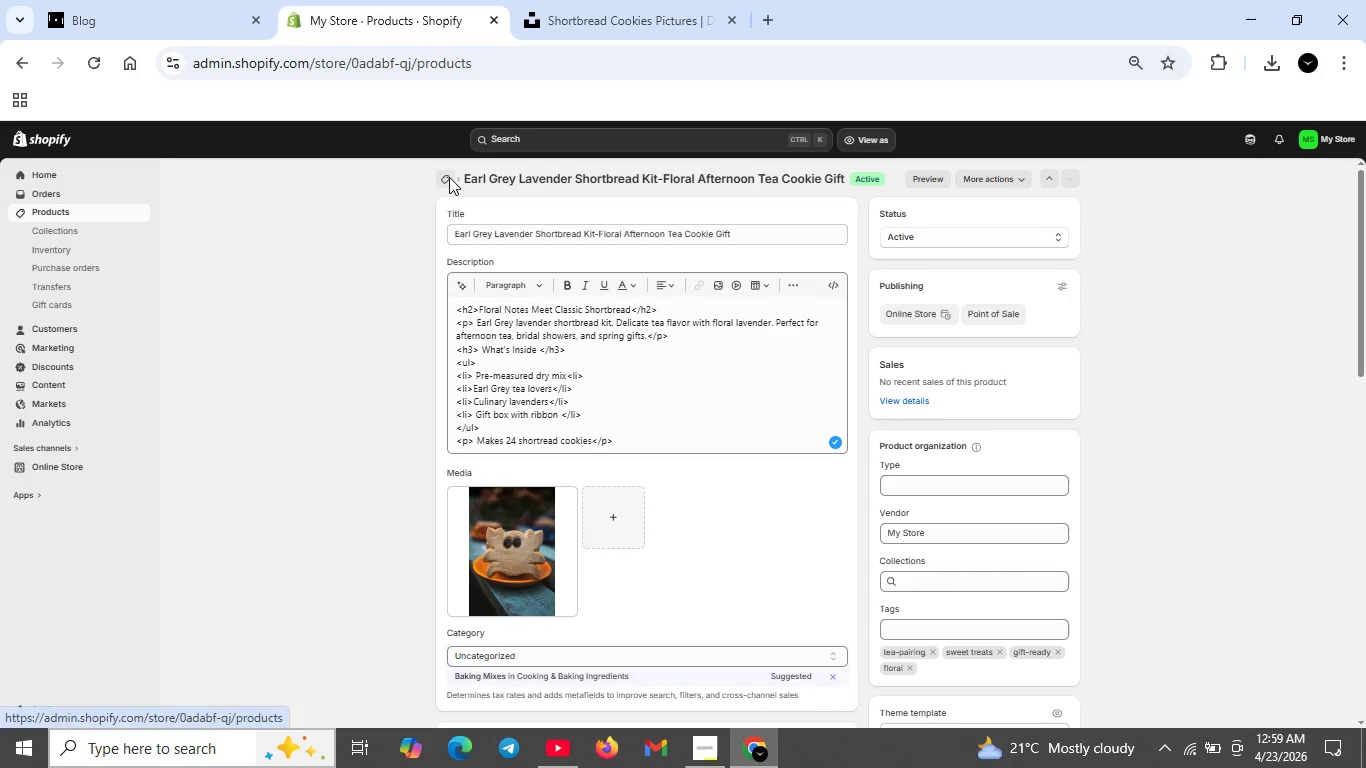 
left_click([1316, 177])
 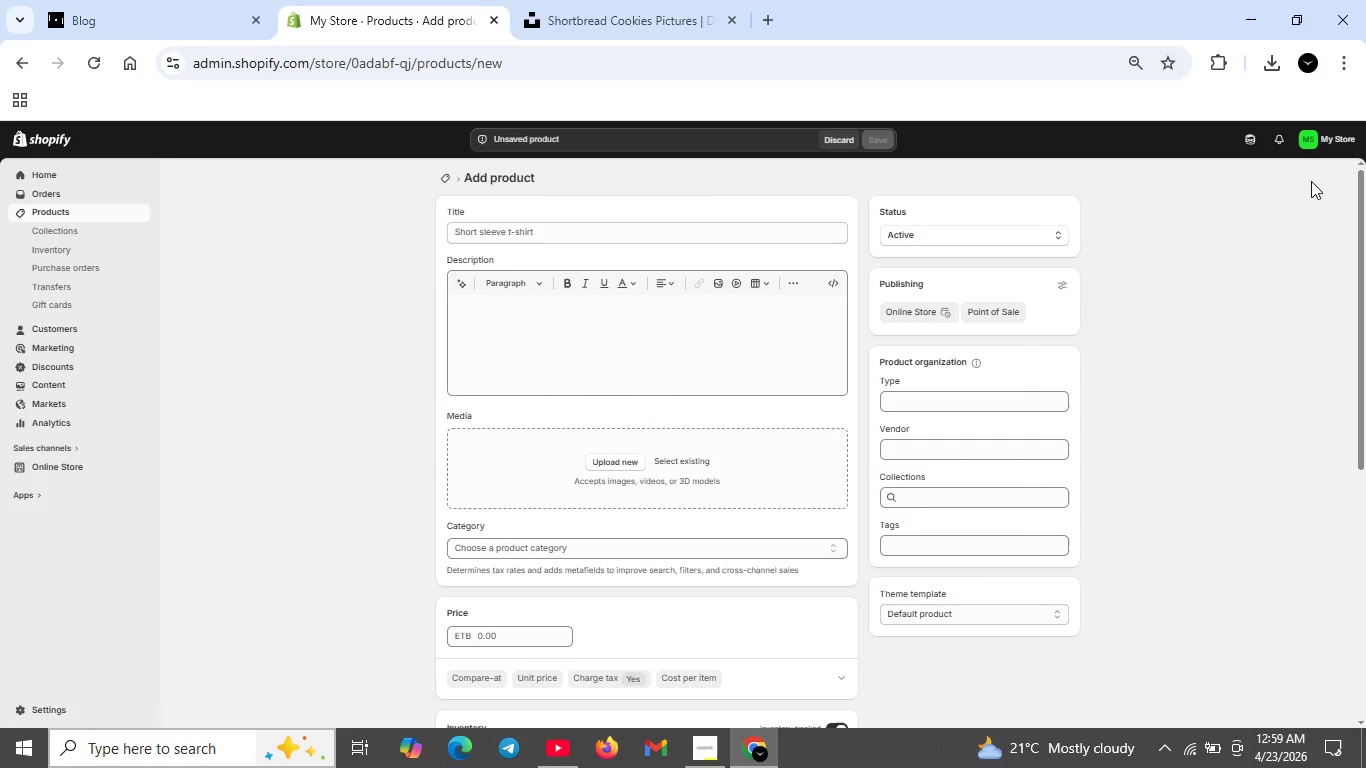 
wait(7.0)
 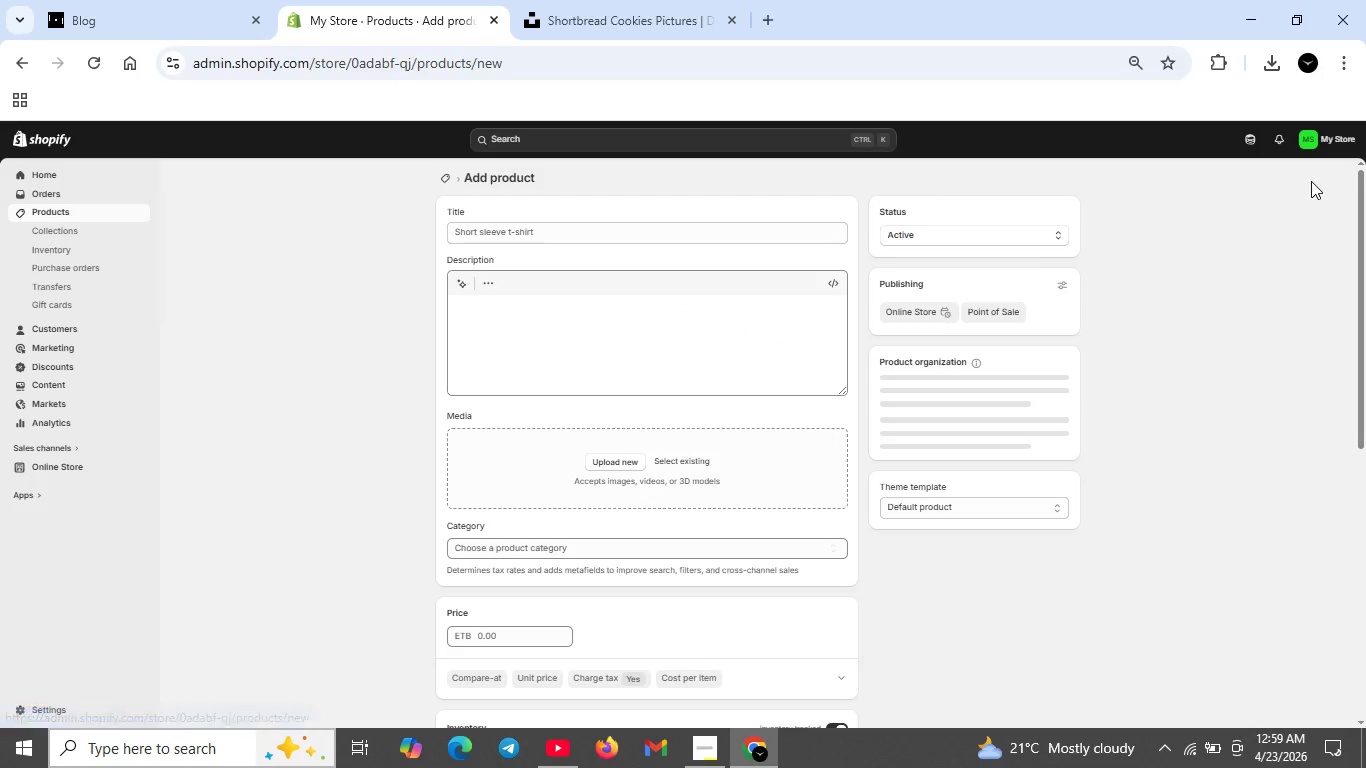 
left_click([513, 243])
 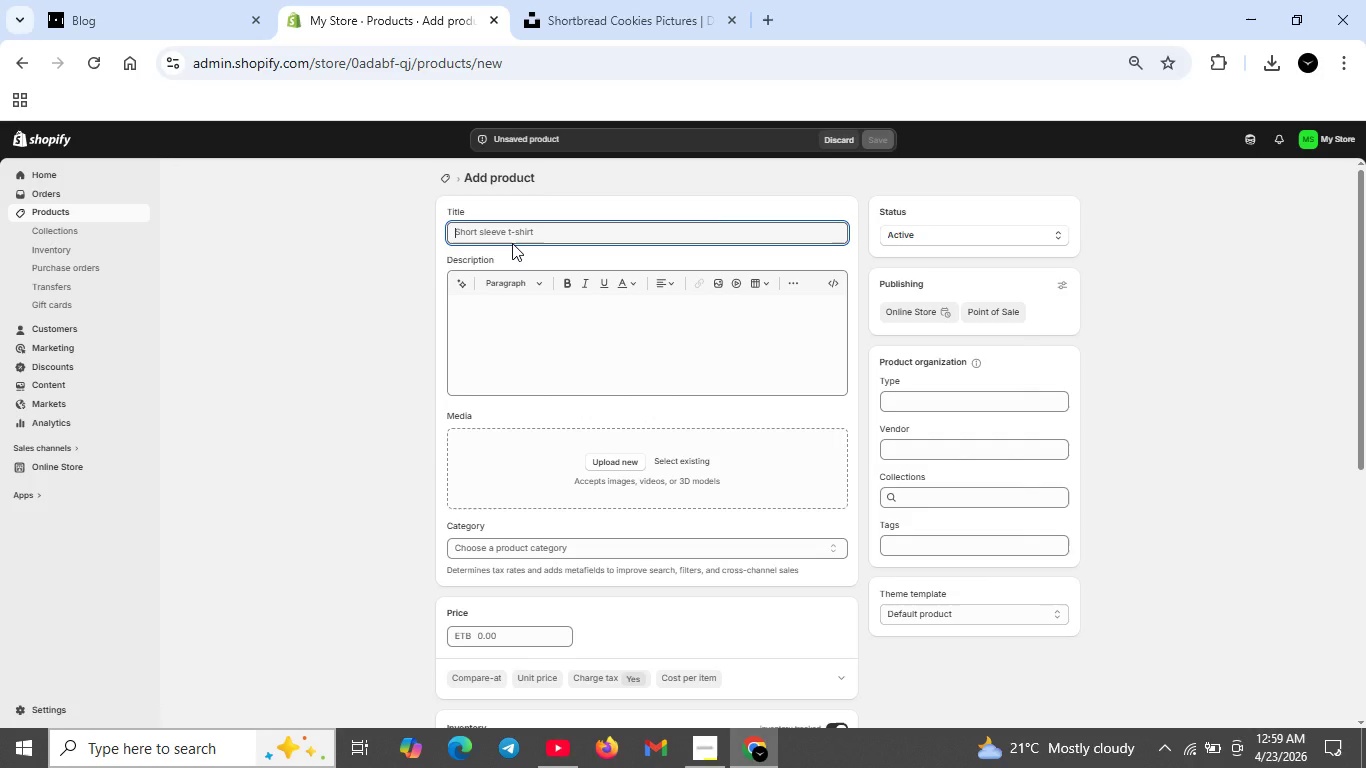 
type(Classic Buttery Scine Mix-Traditional A)
key(Backspace)
type(Aftern)
key(Backspace)
key(Backspace)
type(noon Tea starte)
key(Backspace)
type(er Kit)
 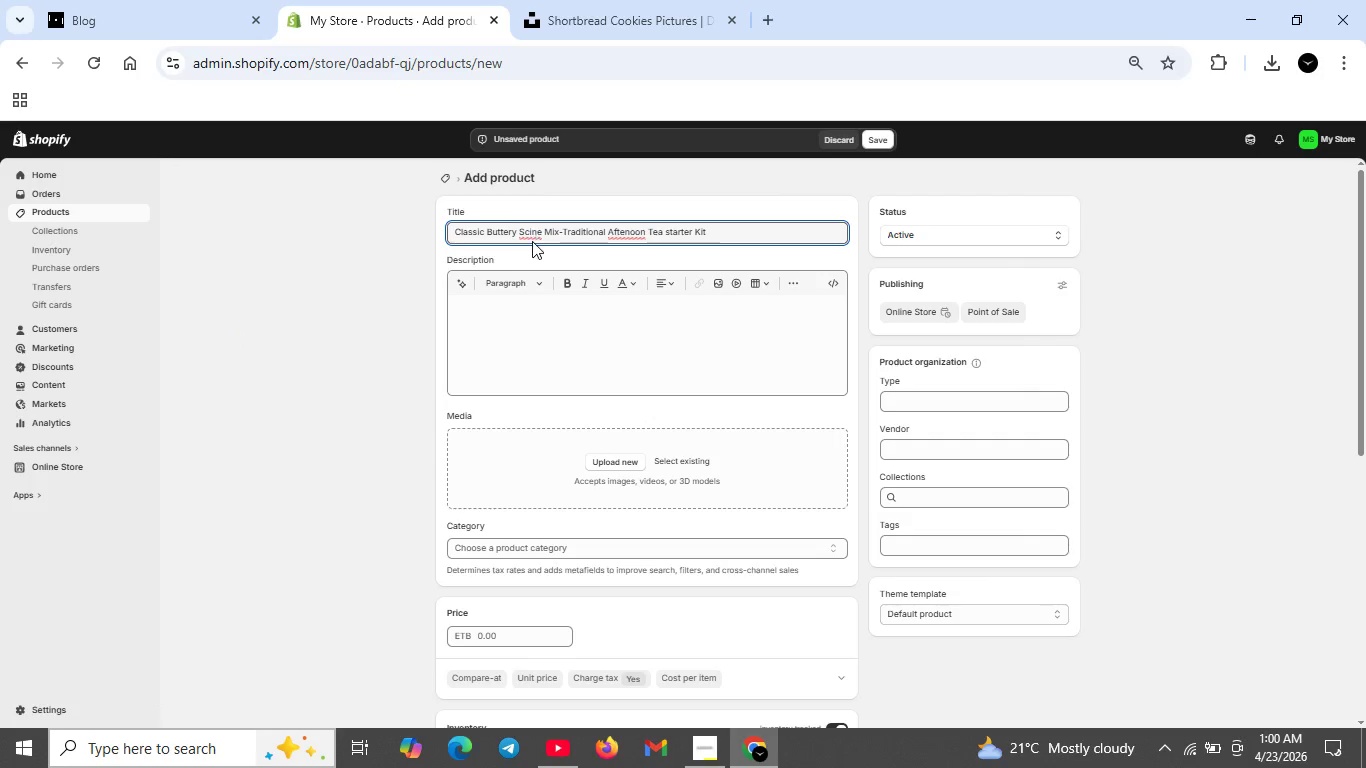 
key(ArrowLeft)
 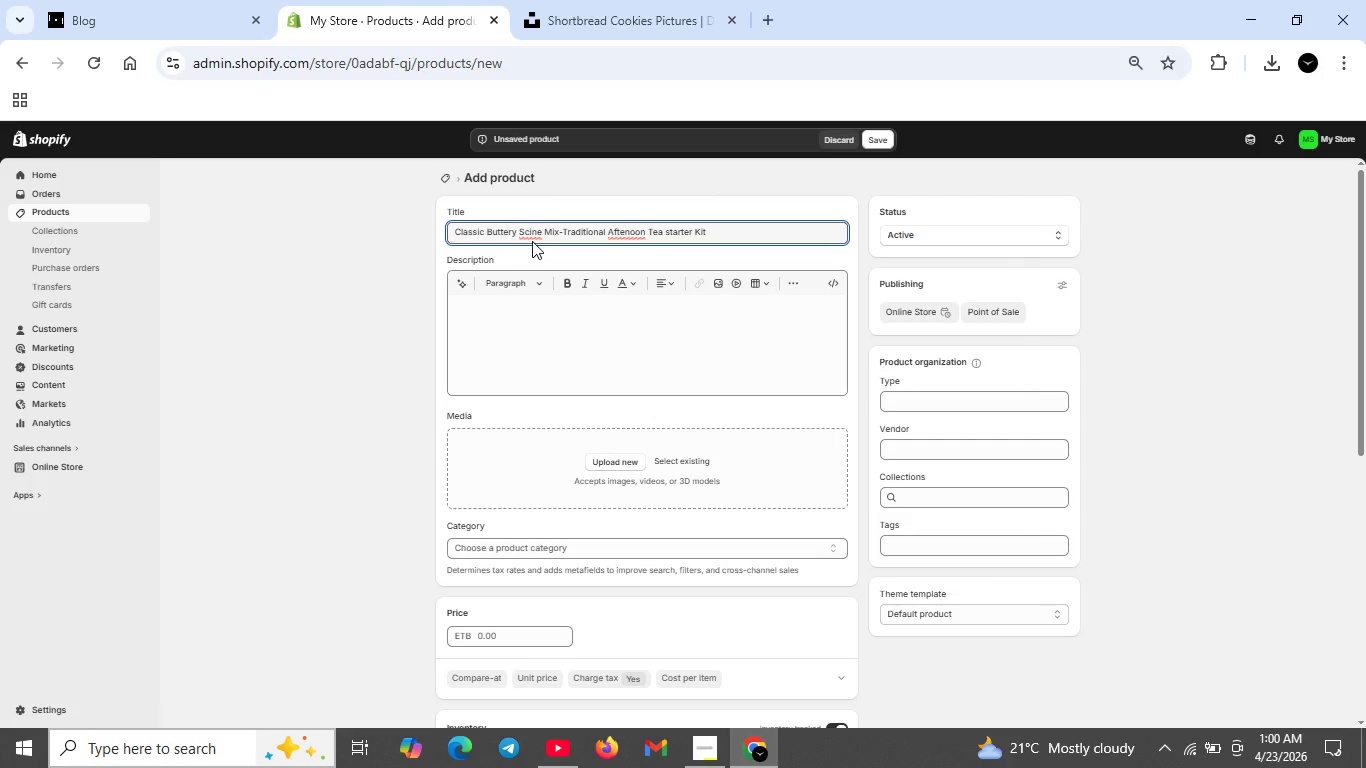 
key(ArrowLeft)
 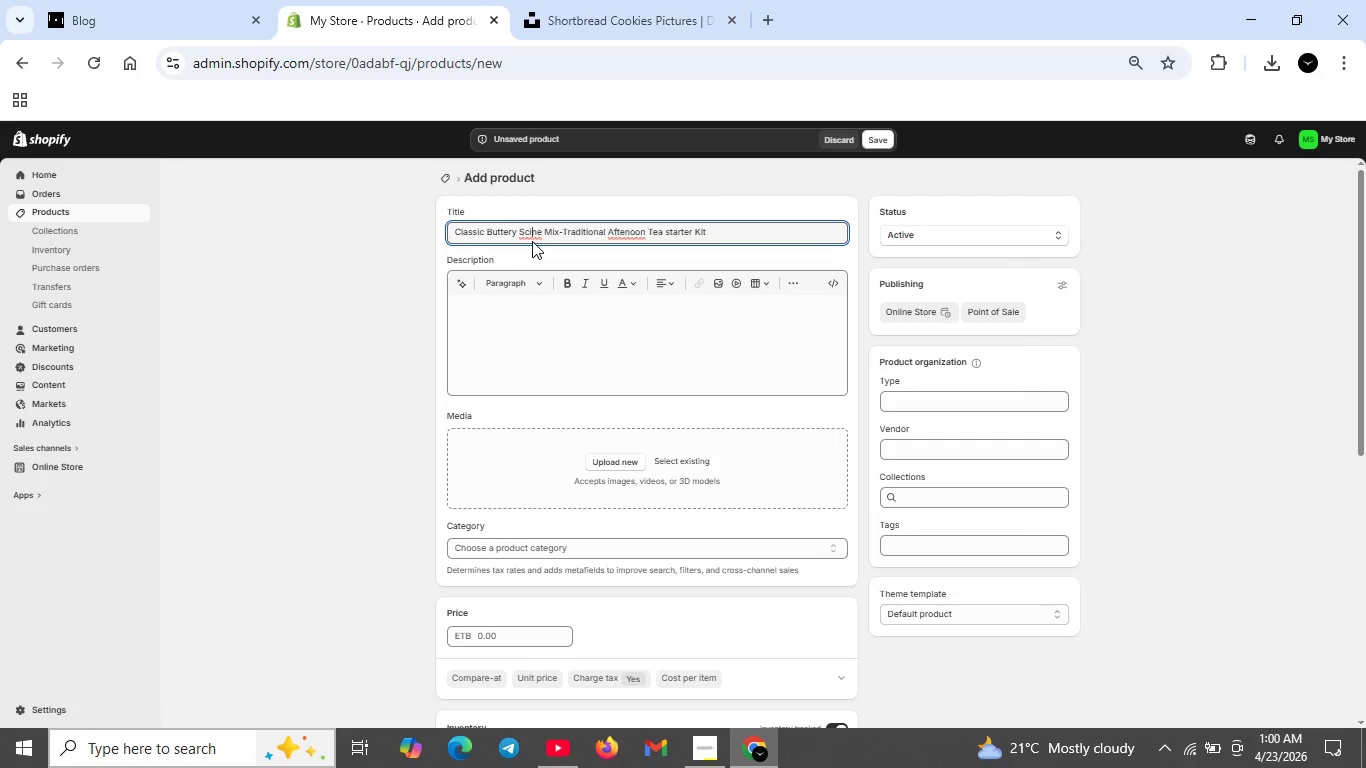 
key(ArrowRight)
 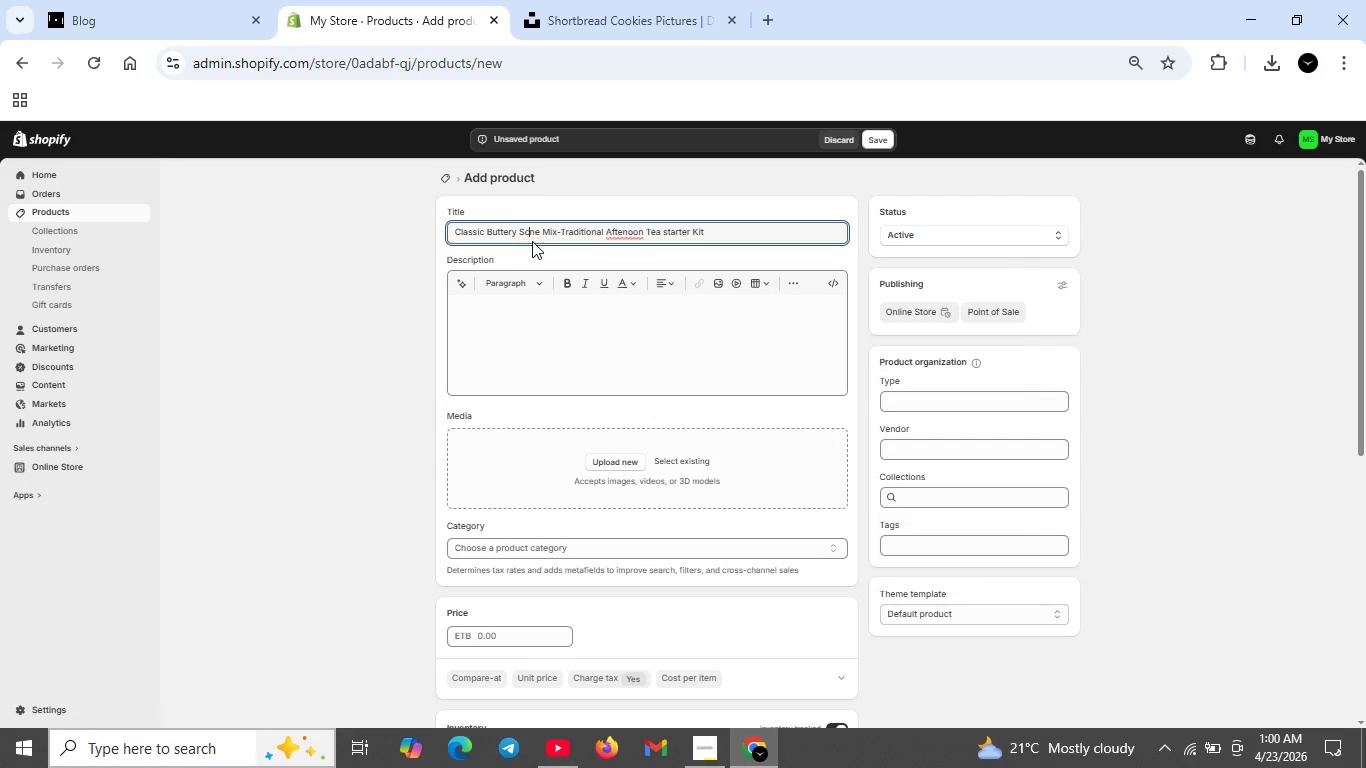 
key(Backspace)
 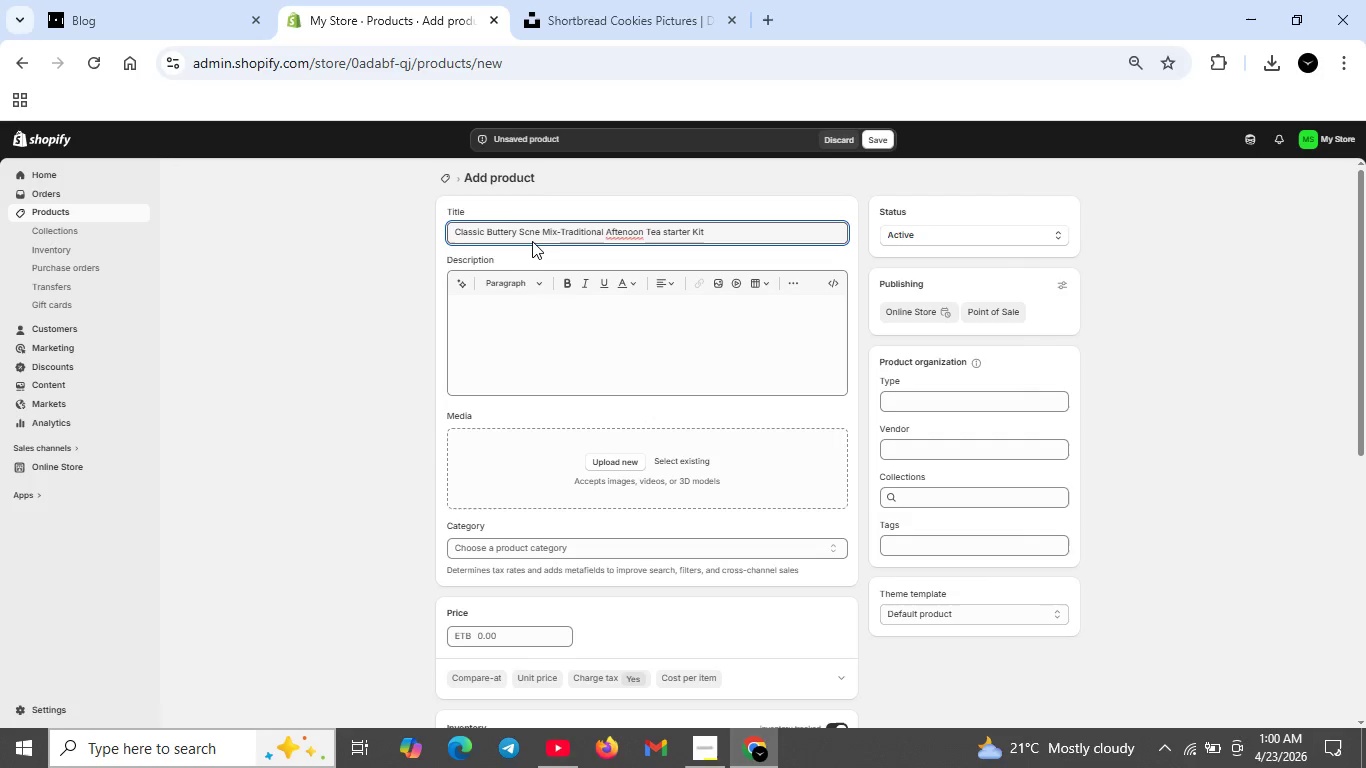 
key(O)
 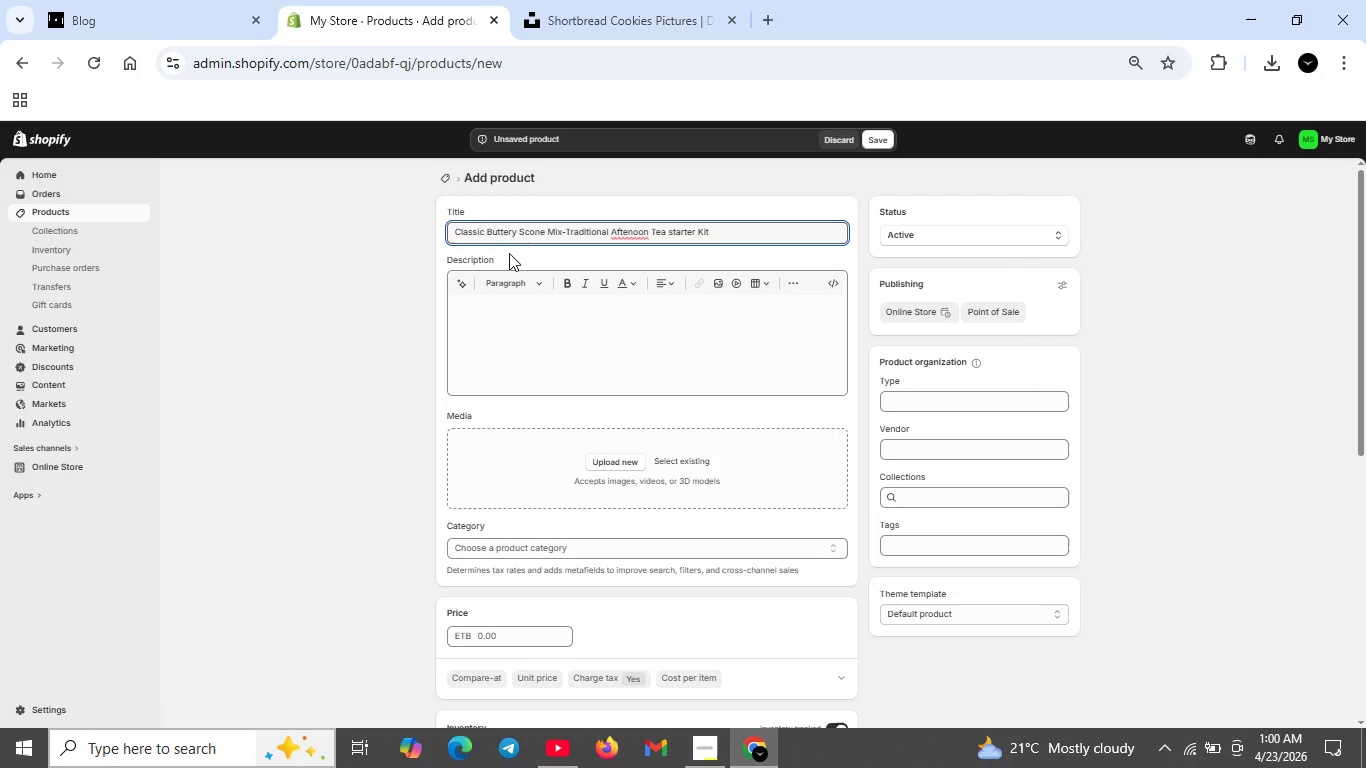 
key(ArrowRight)
 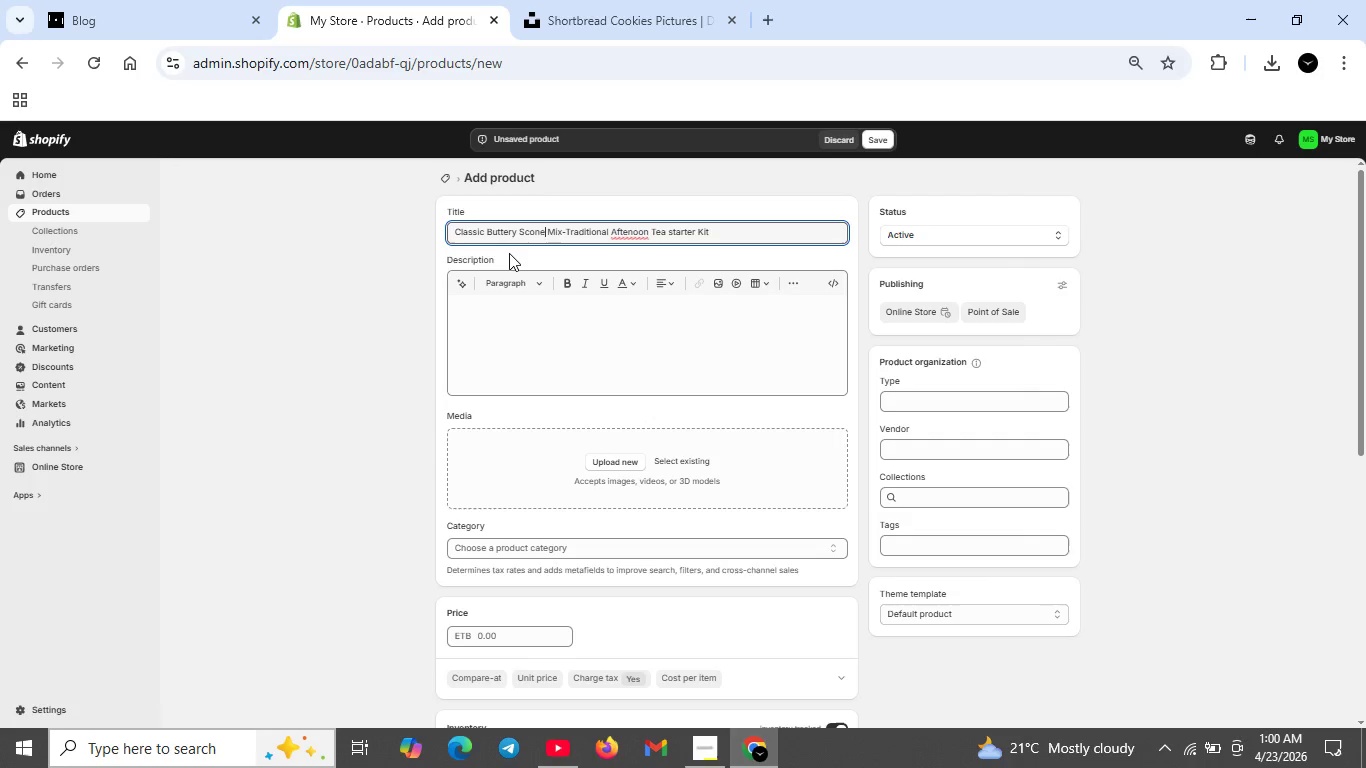 
key(ArrowRight)
 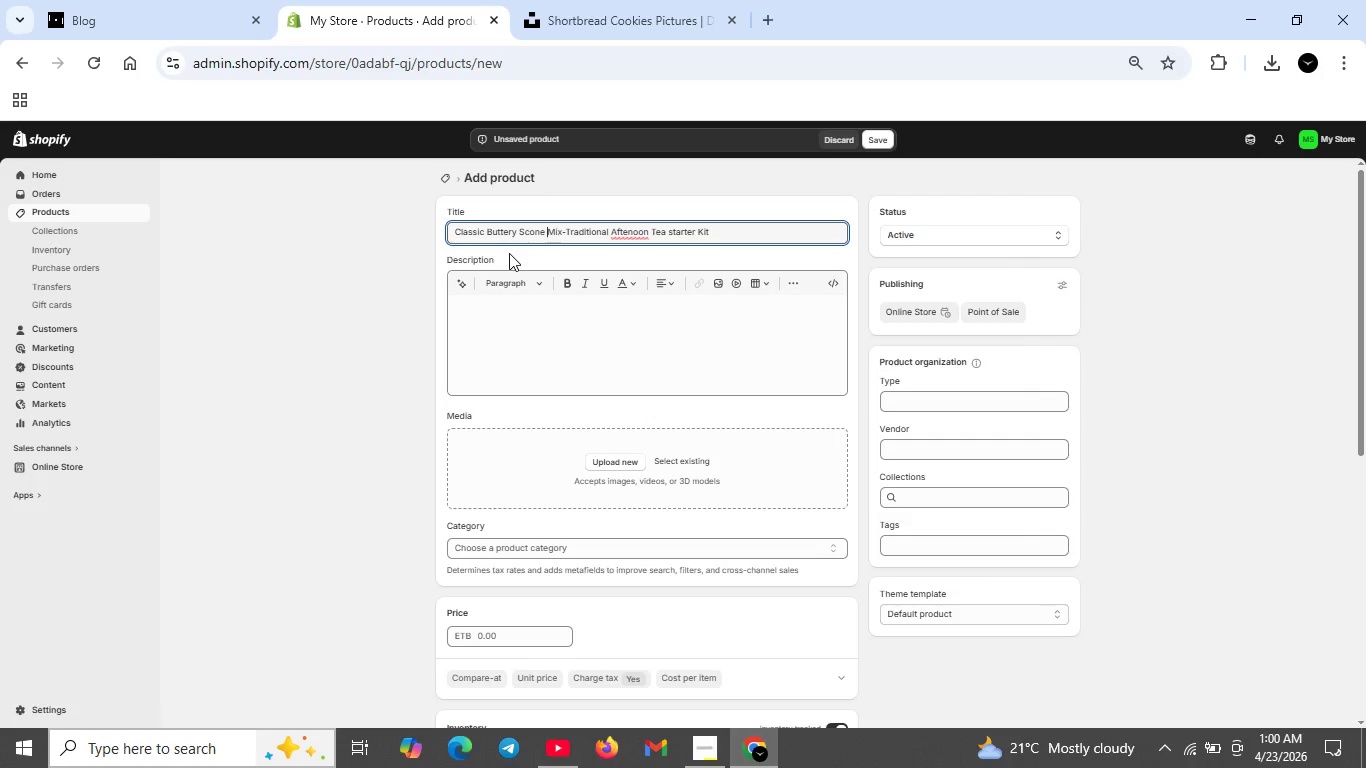 
key(ArrowRight)
 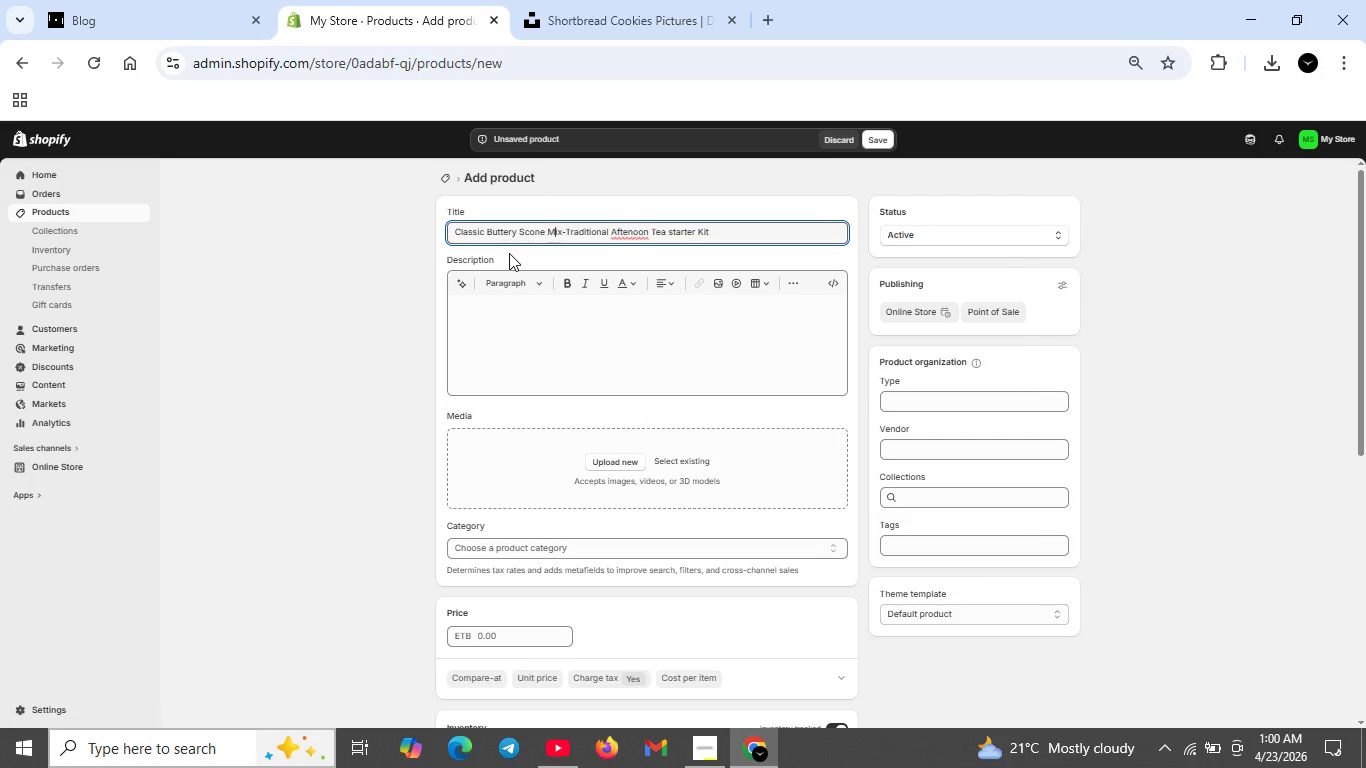 
key(ArrowRight)
 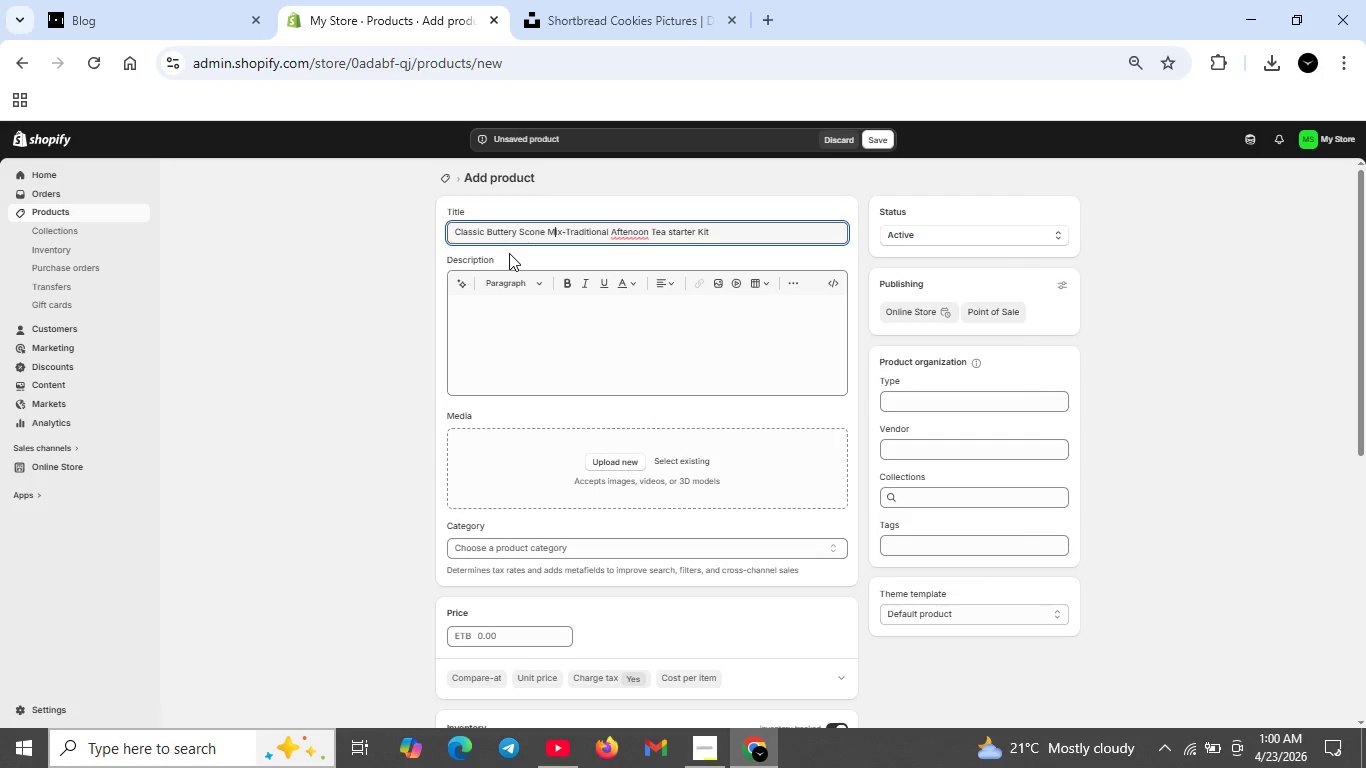 
key(ArrowRight)
 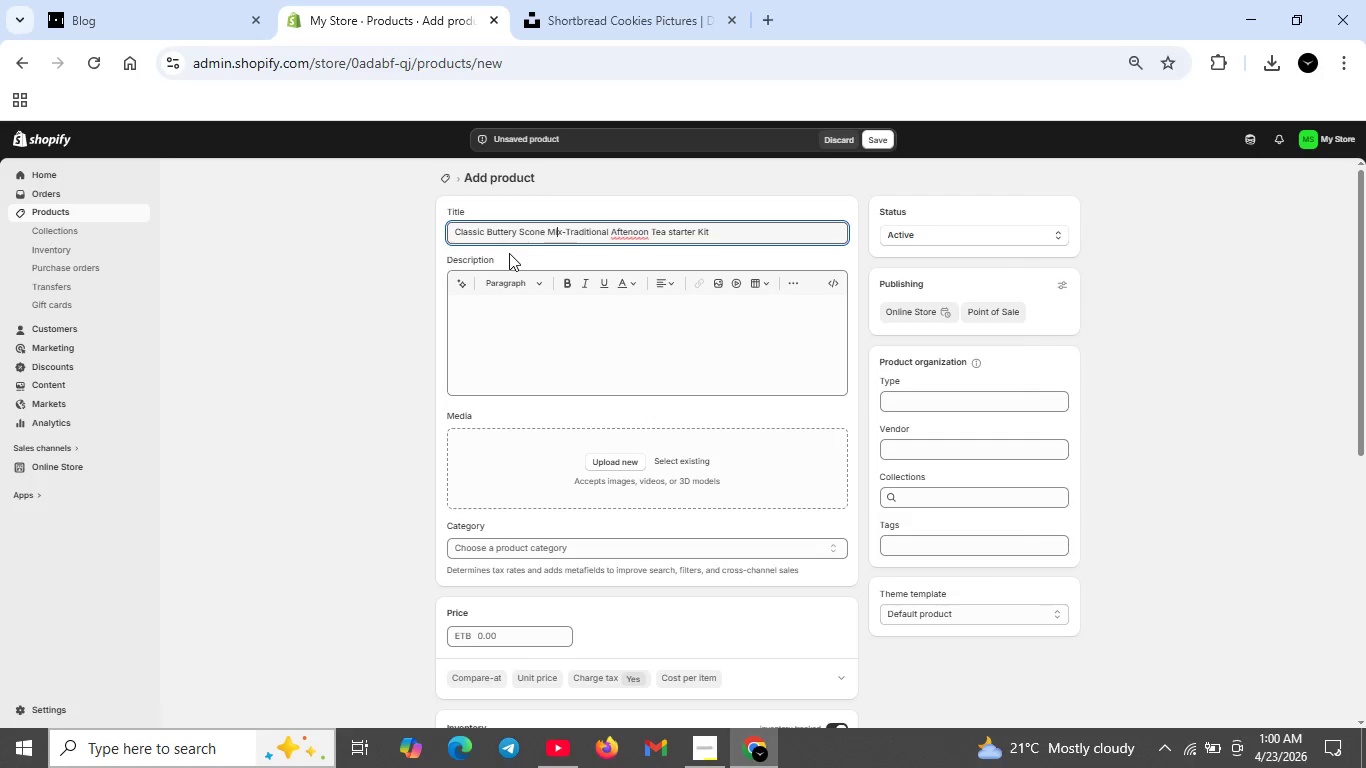 
key(ArrowRight)
 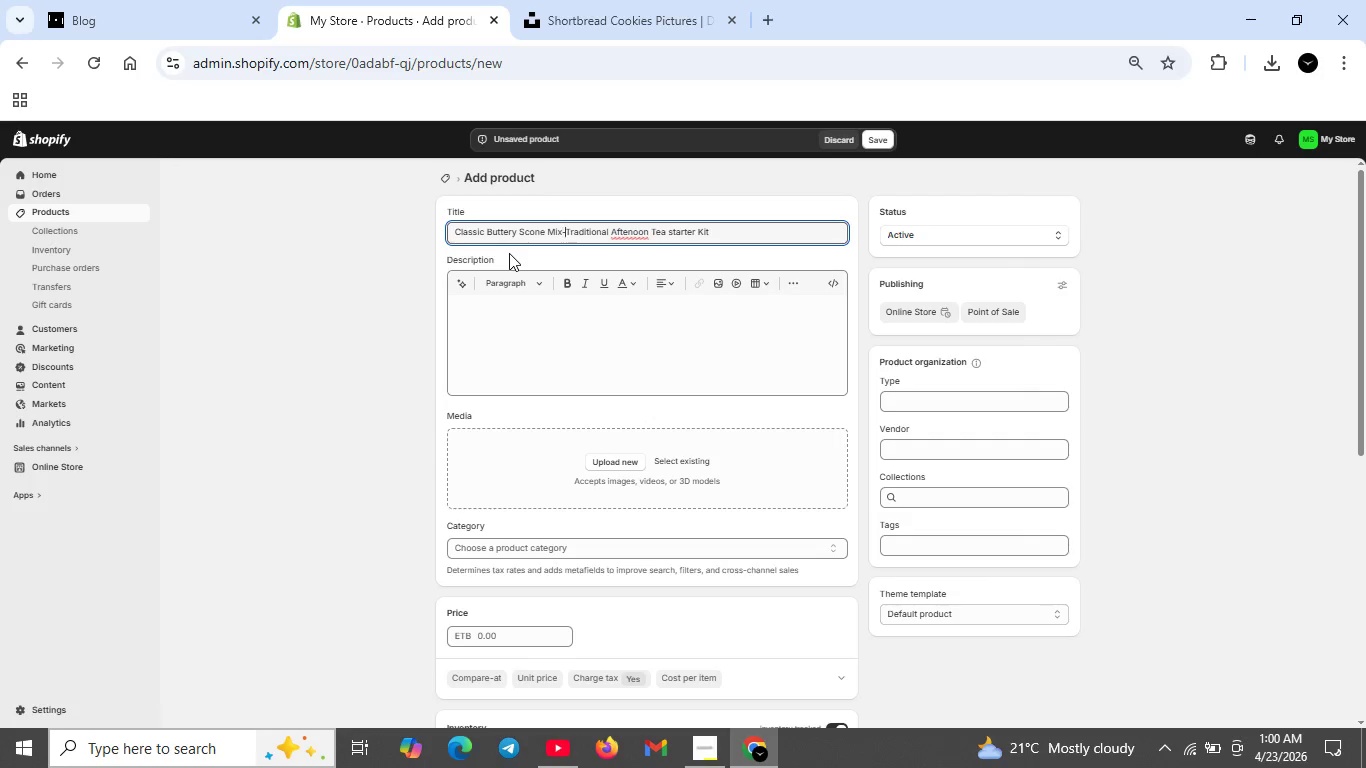 
key(ArrowRight)
 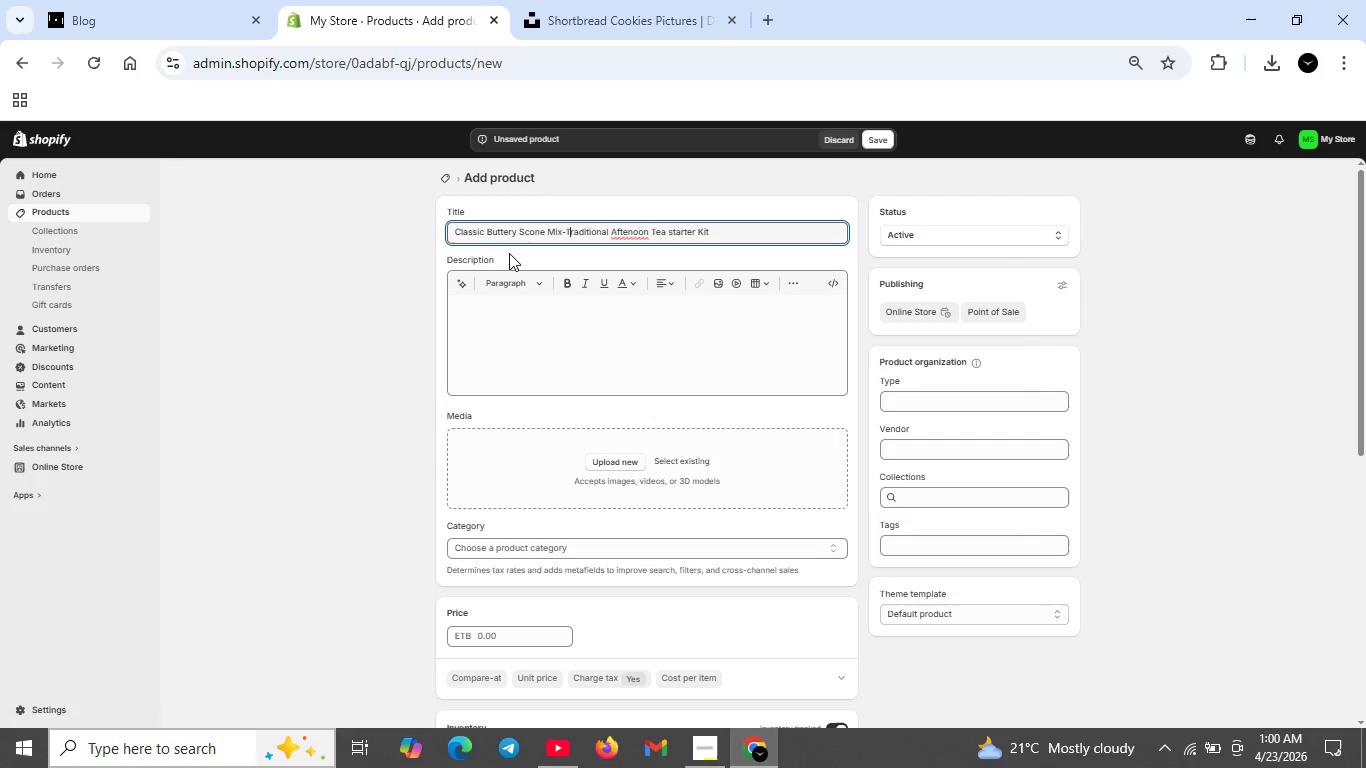 
key(ArrowRight)
 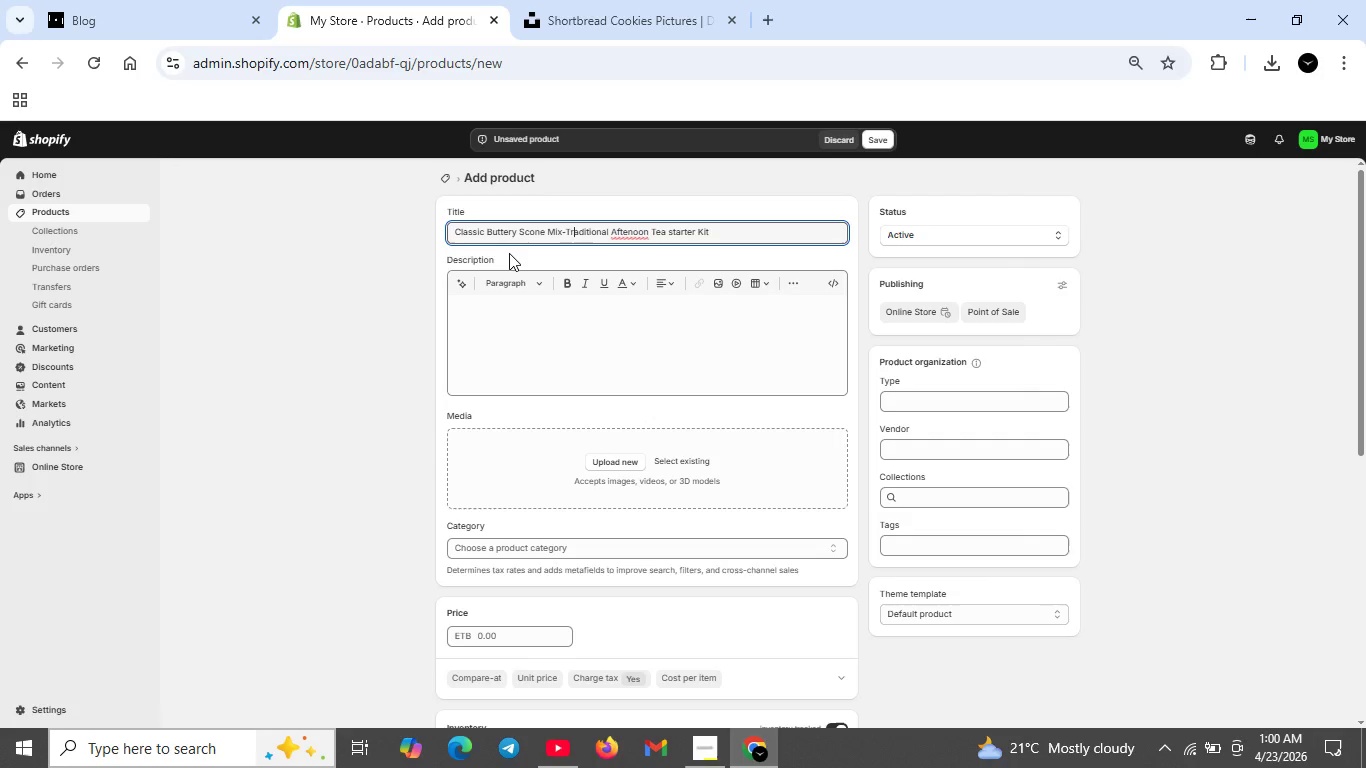 
key(ArrowRight)
 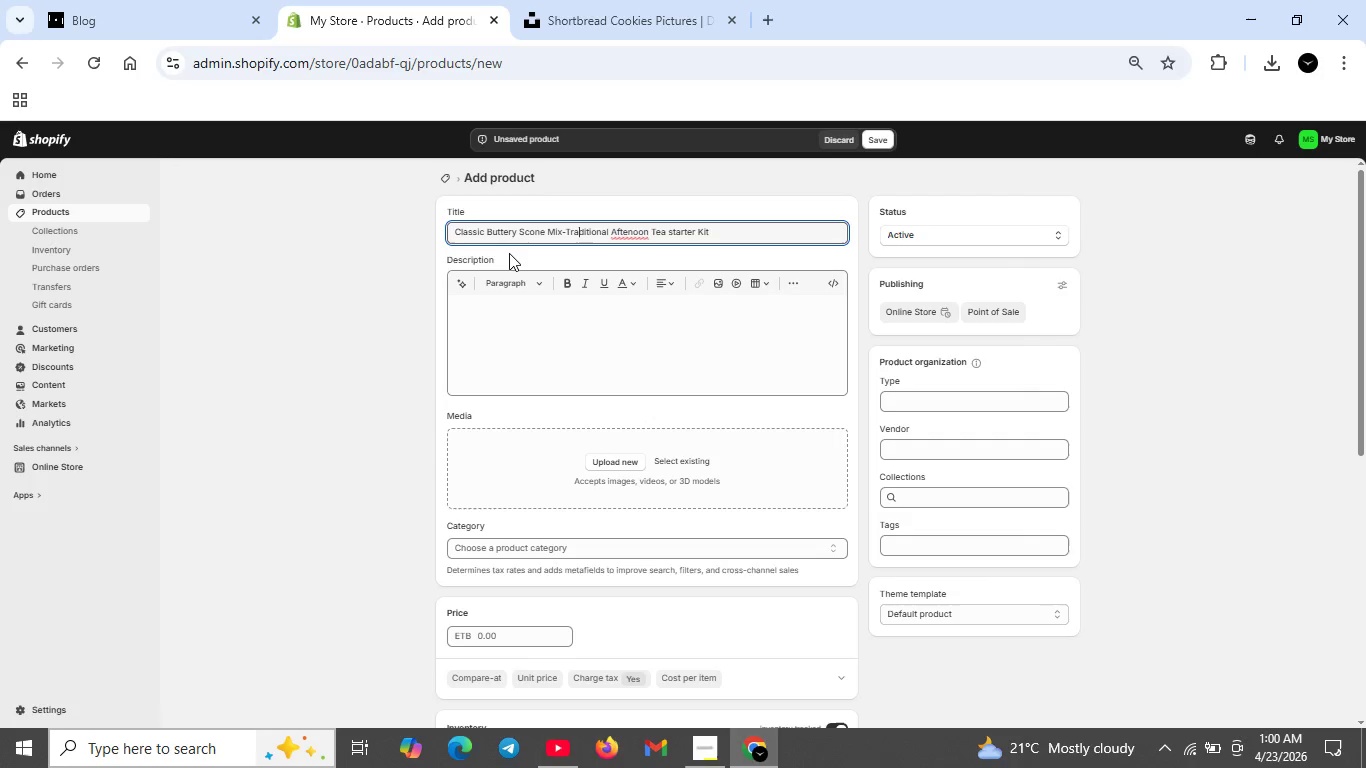 
key(ArrowRight)
 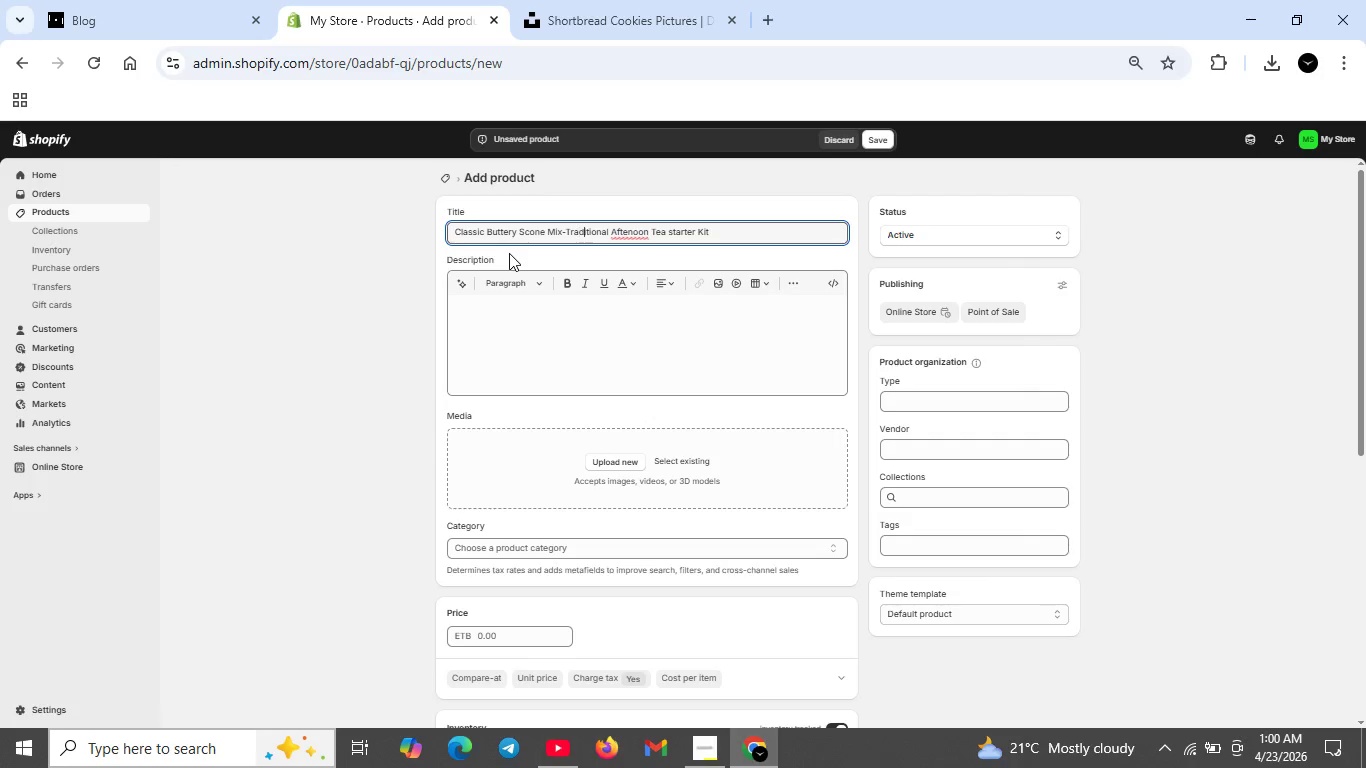 
key(ArrowRight)
 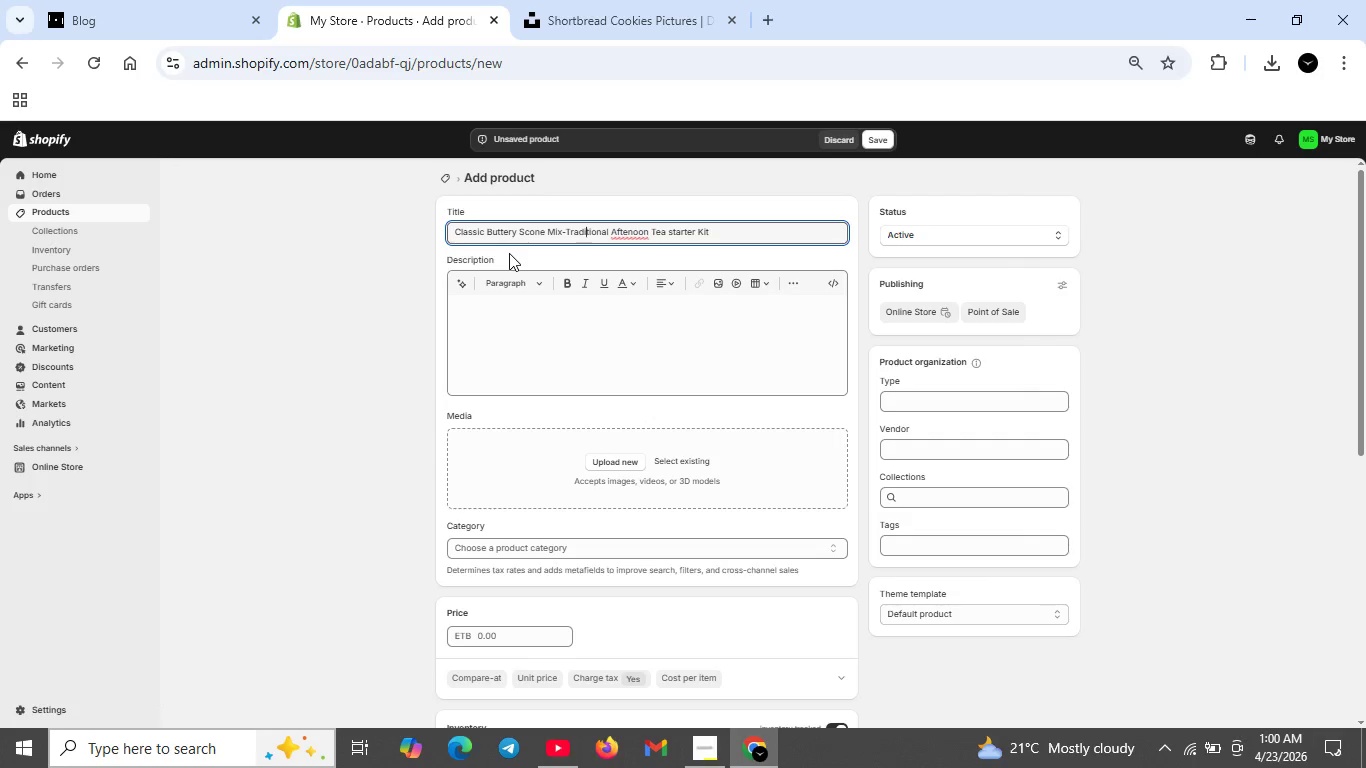 
key(ArrowRight)
 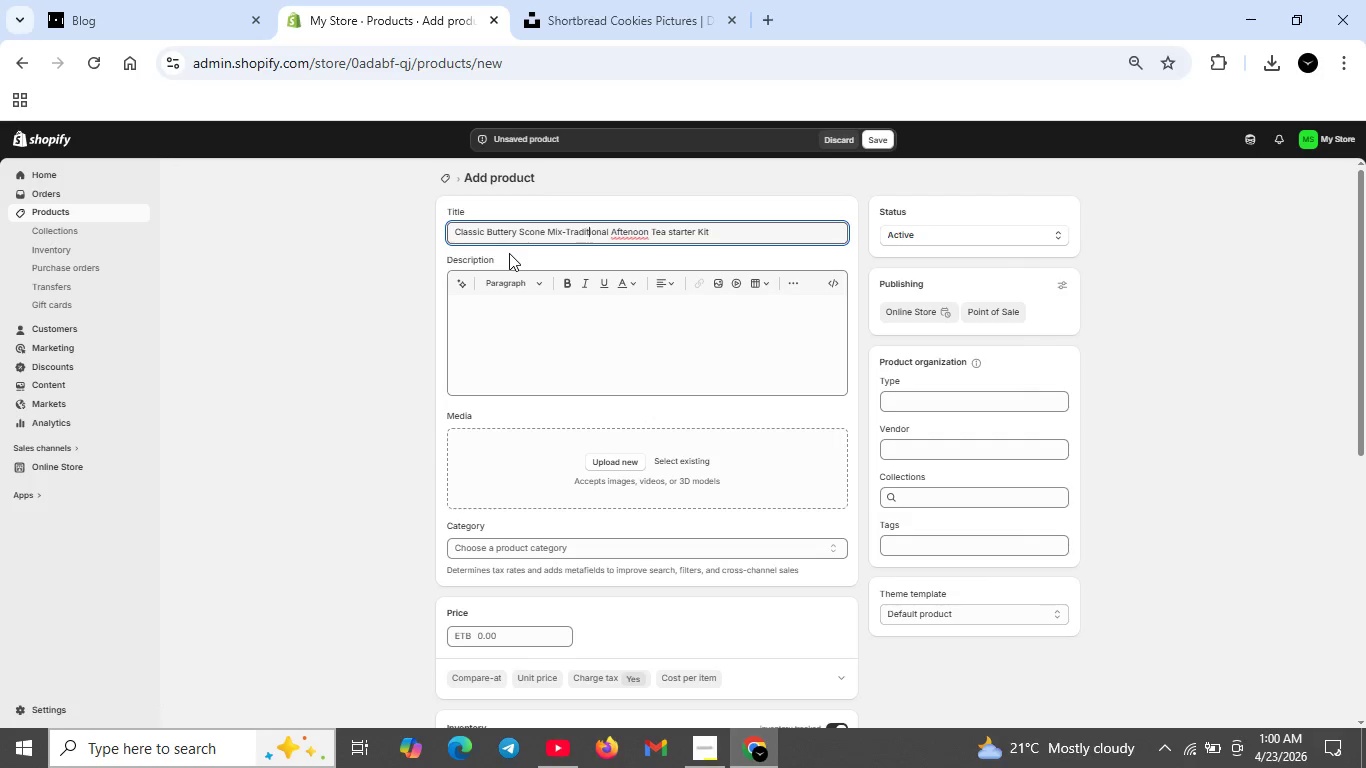 
key(ArrowRight)
 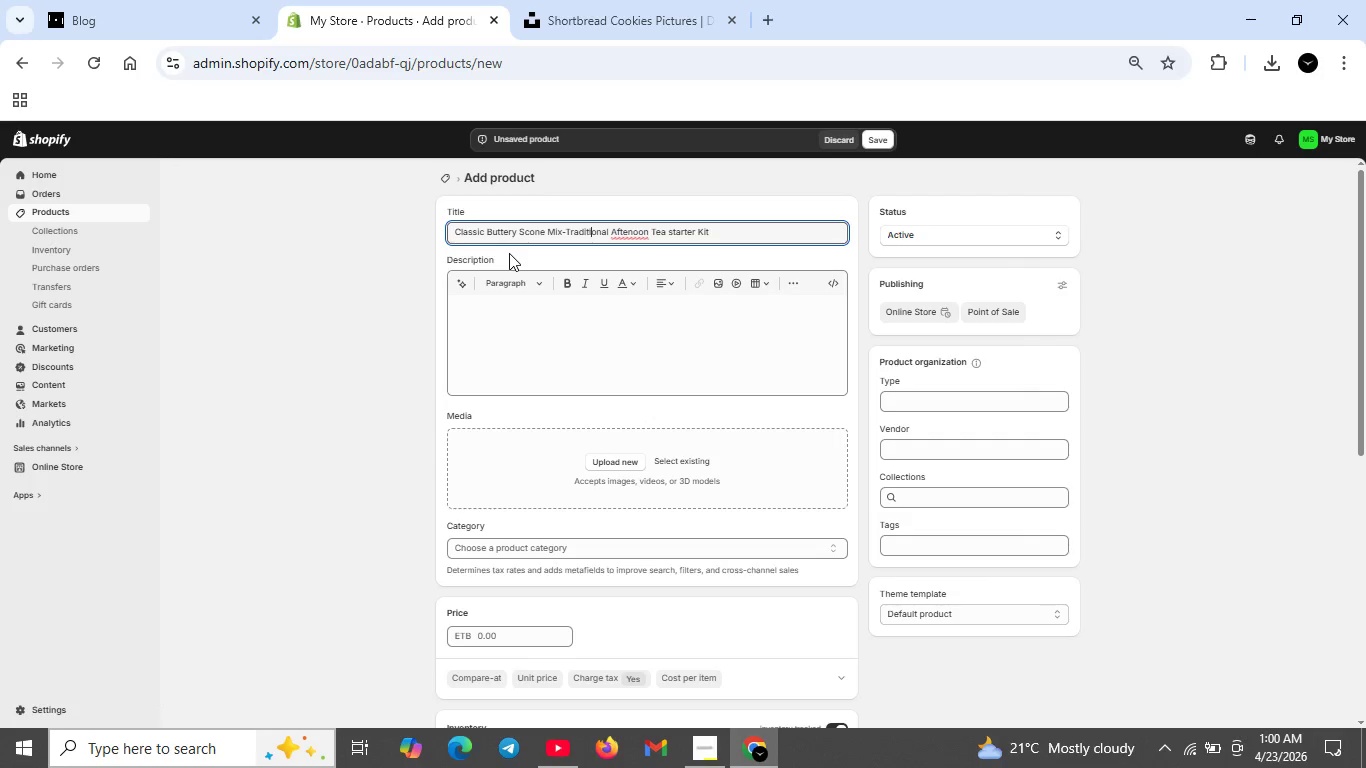 
key(ArrowRight)
 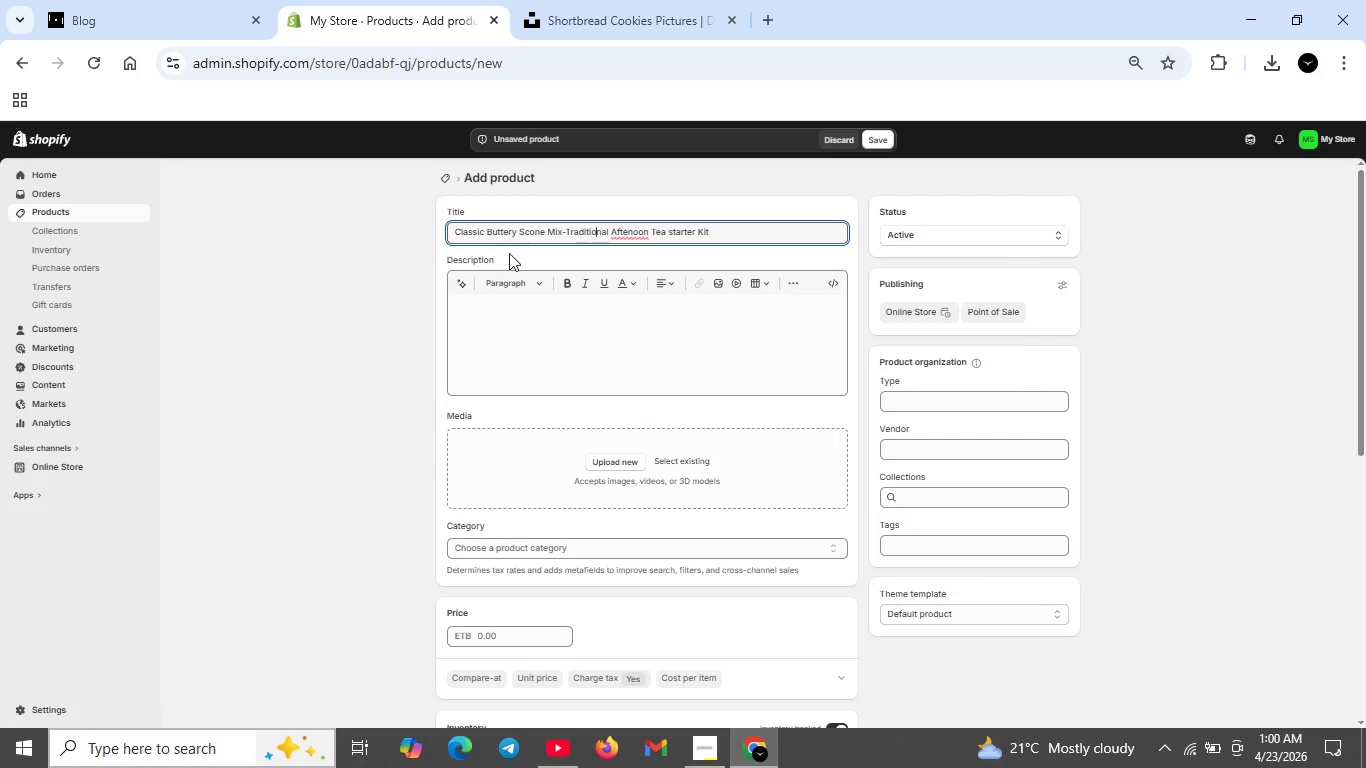 
hold_key(key=ArrowRight, duration=0.84)
 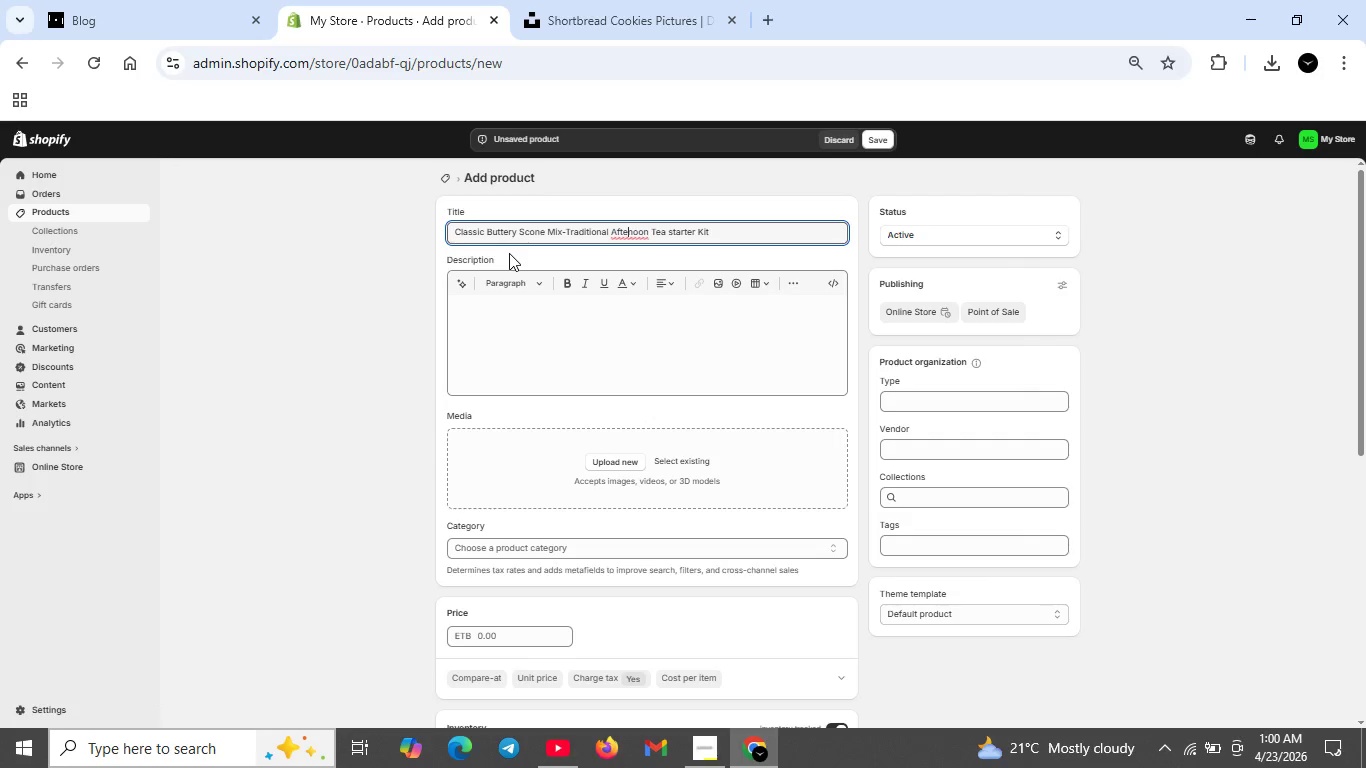 
key(R)
 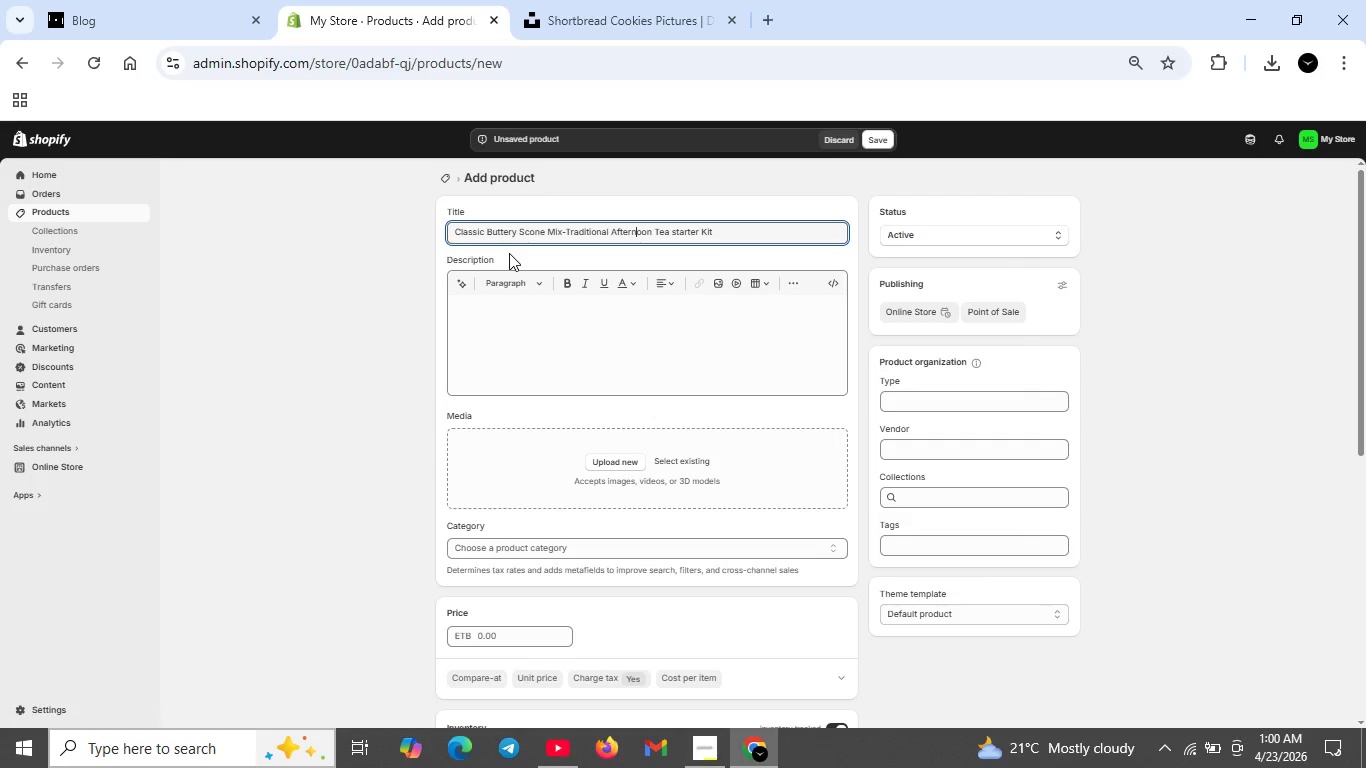 
hold_key(key=ArrowRight, duration=1.52)
 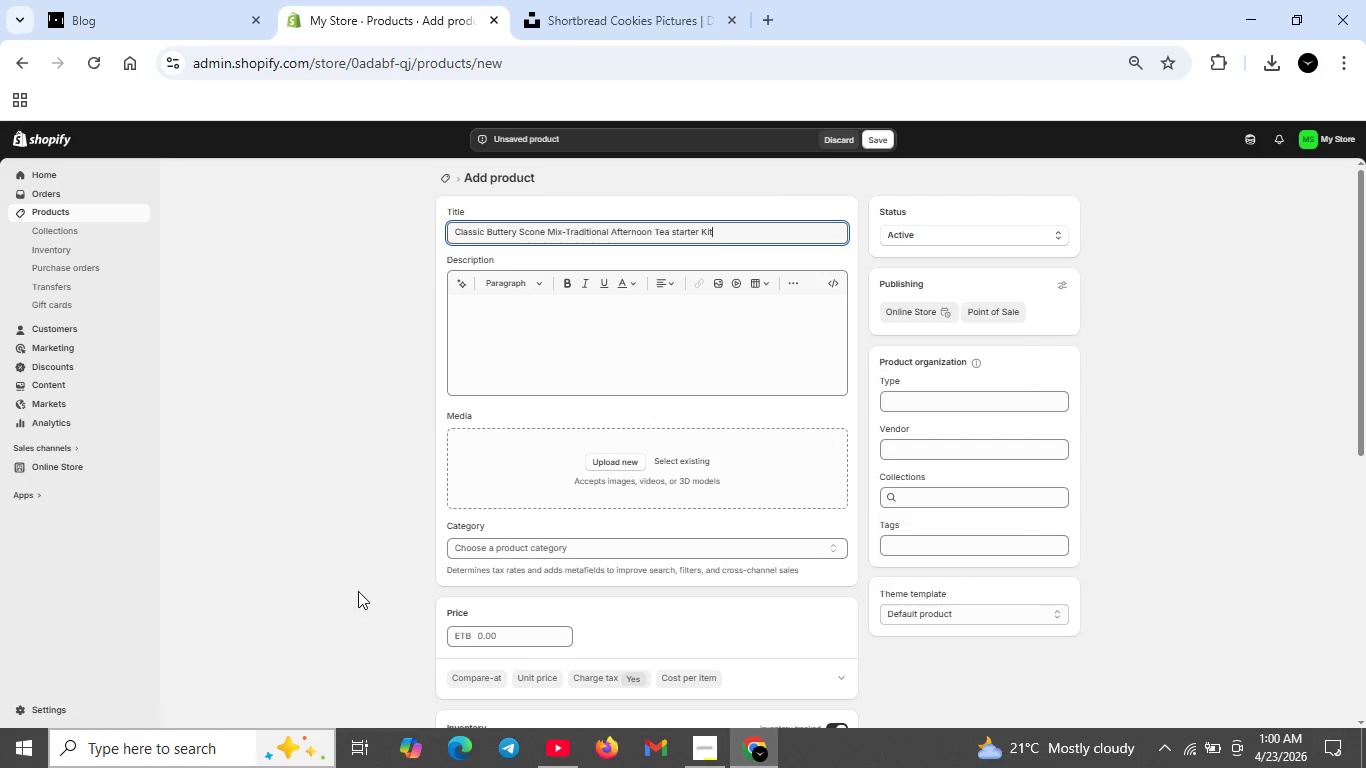 
left_click([492, 641])
 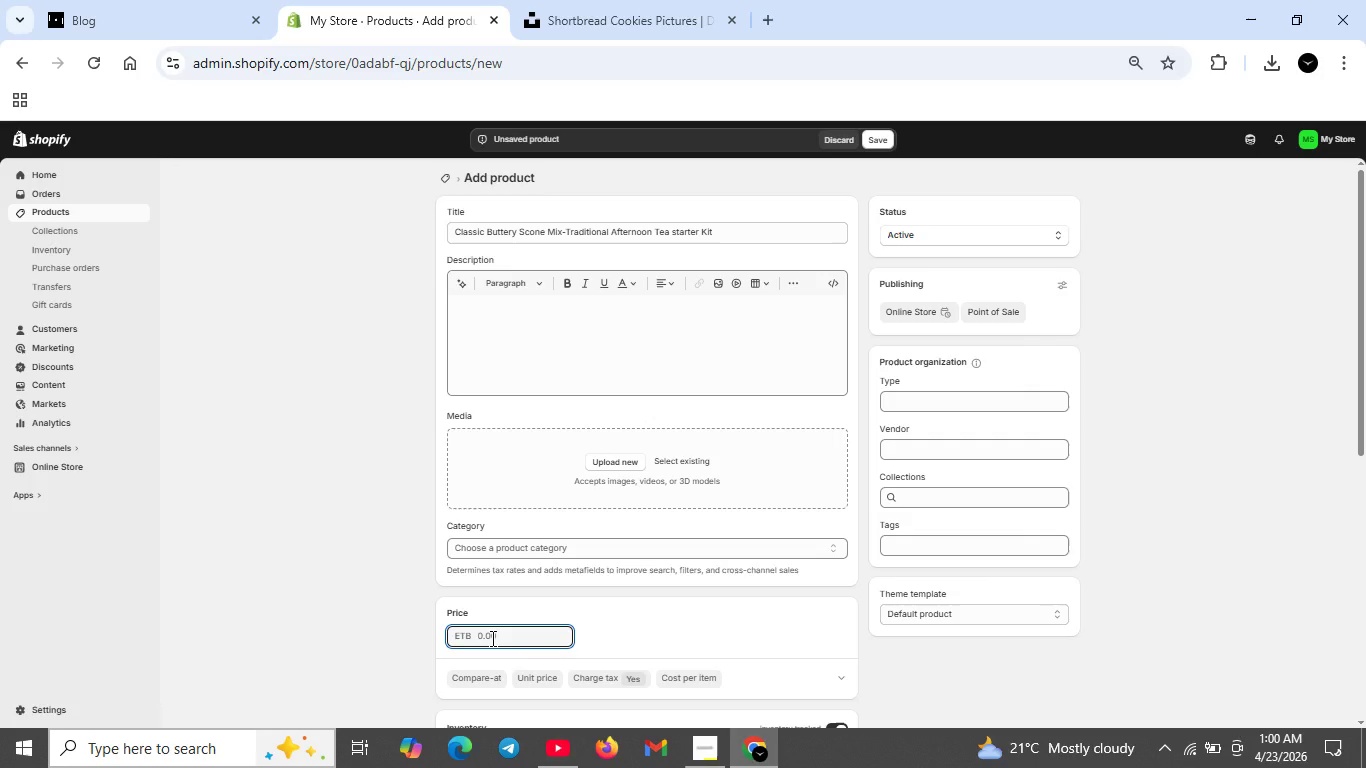 
type(24.00)
 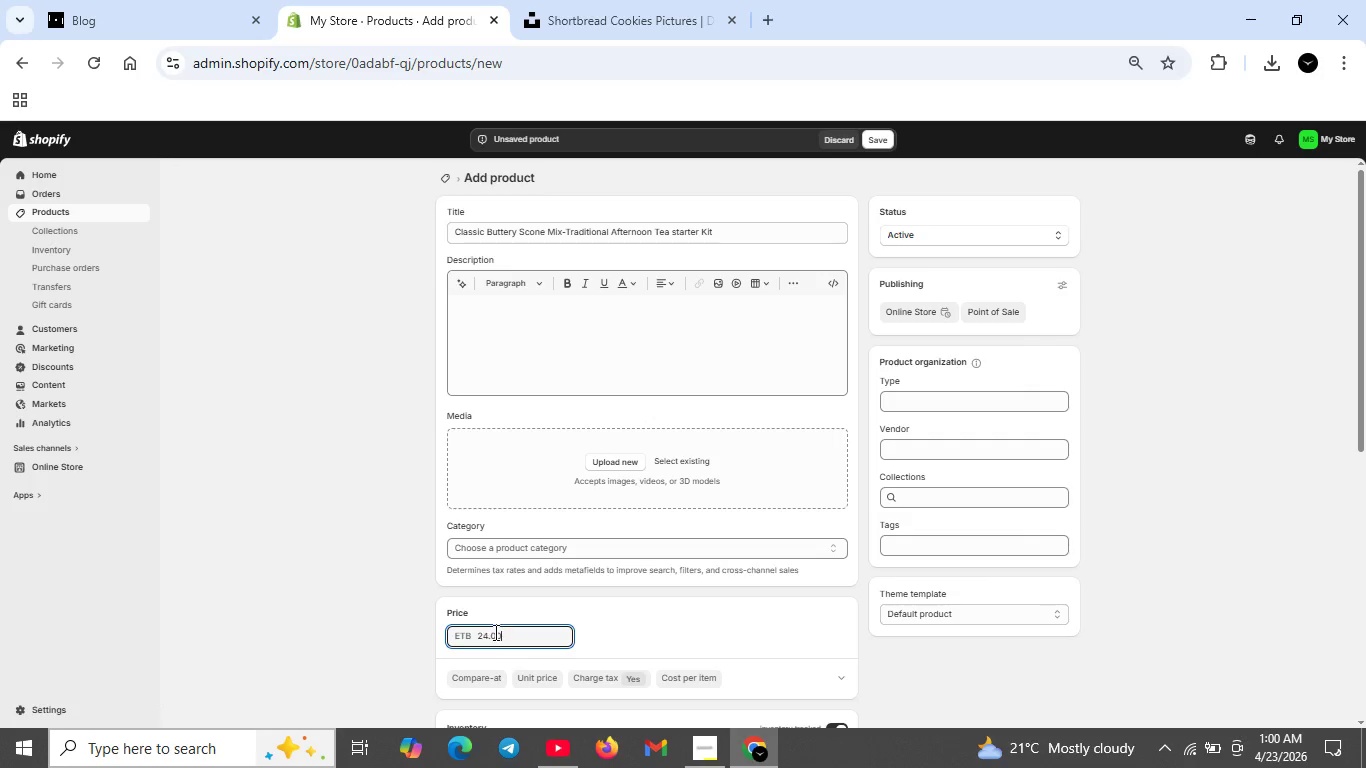 
scroll: coordinate [511, 631], scroll_direction: down, amount: 1.0
 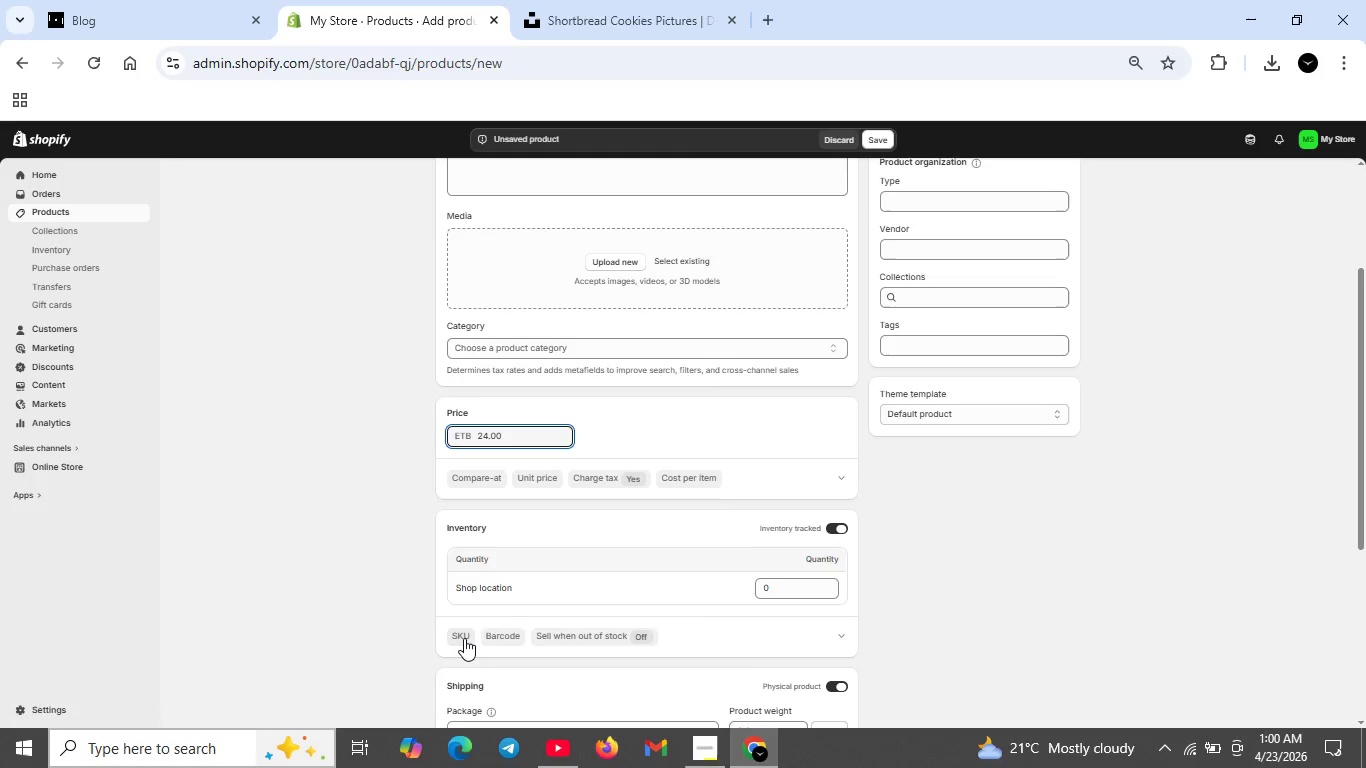 
left_click([464, 639])
 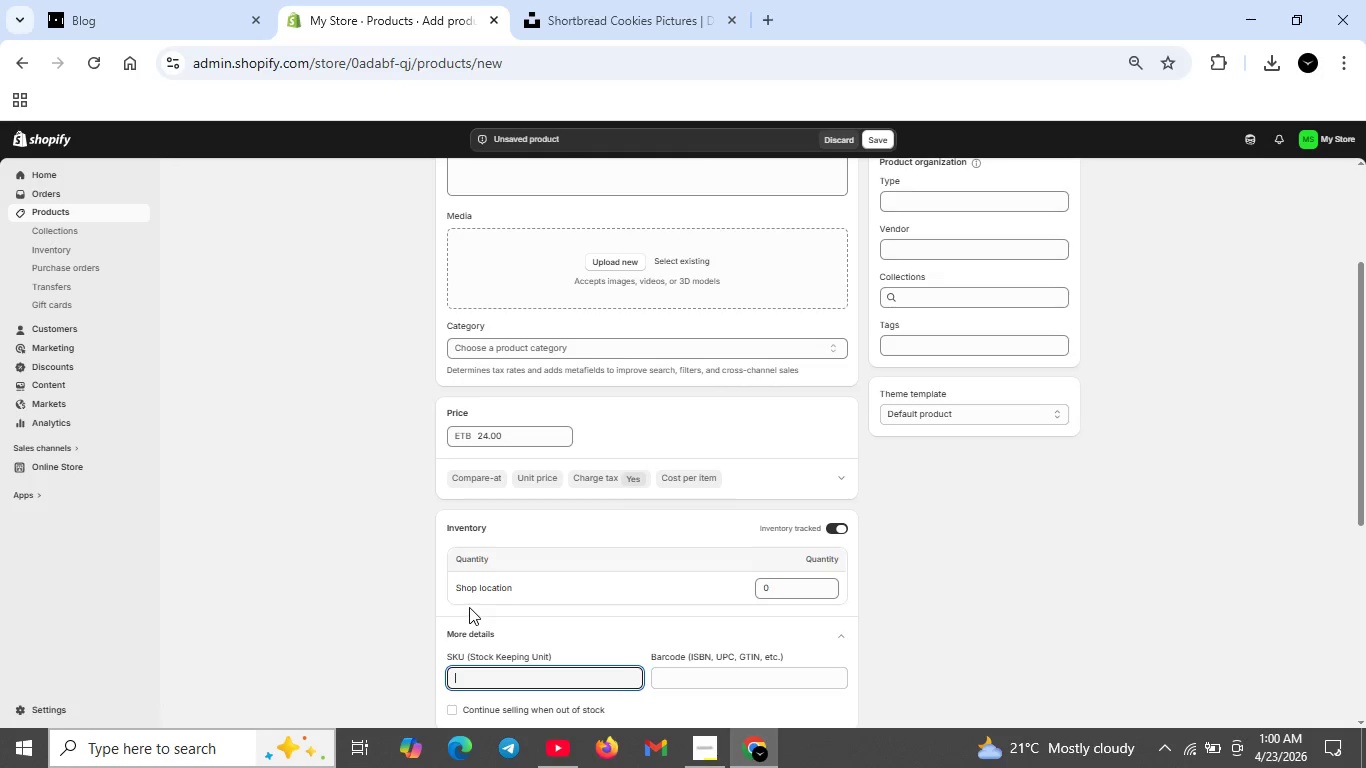 
scroll: coordinate [469, 607], scroll_direction: down, amount: 1.0
 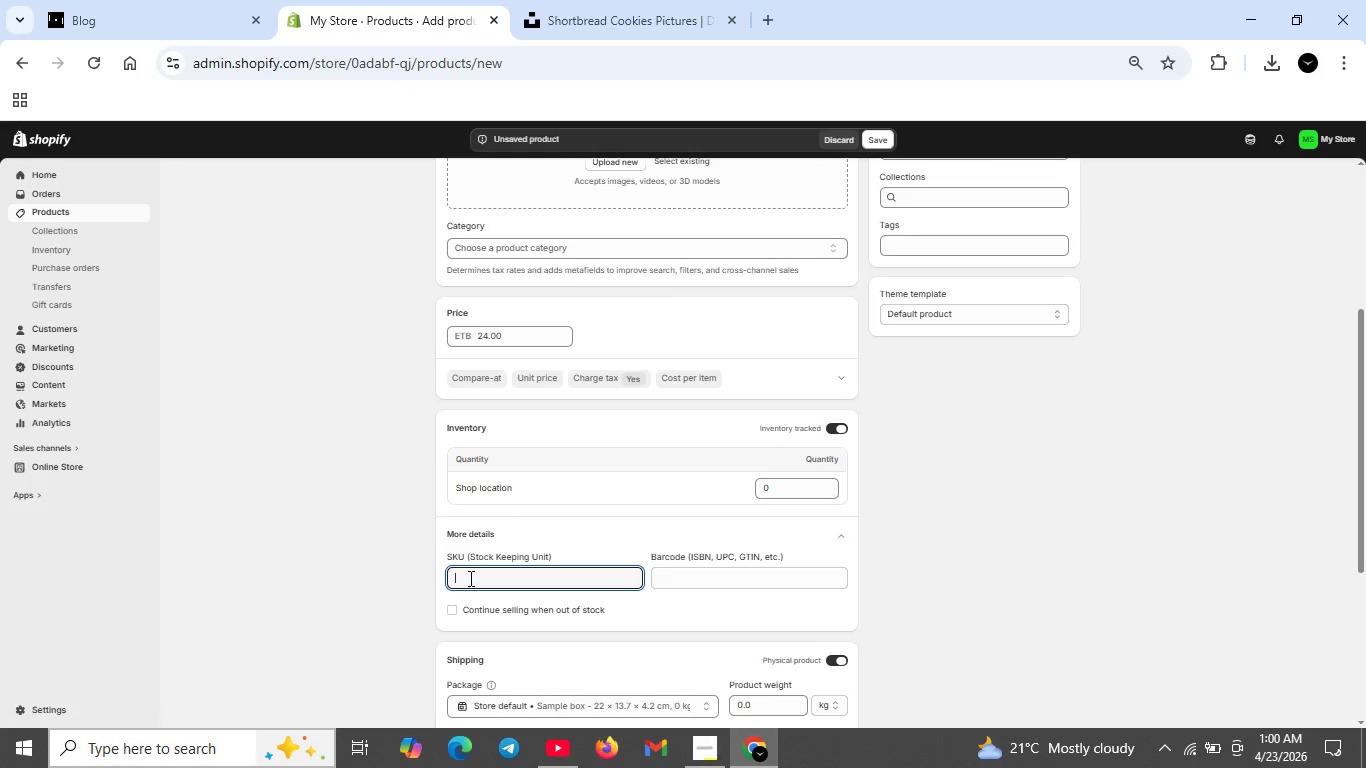 
left_click([470, 575])
 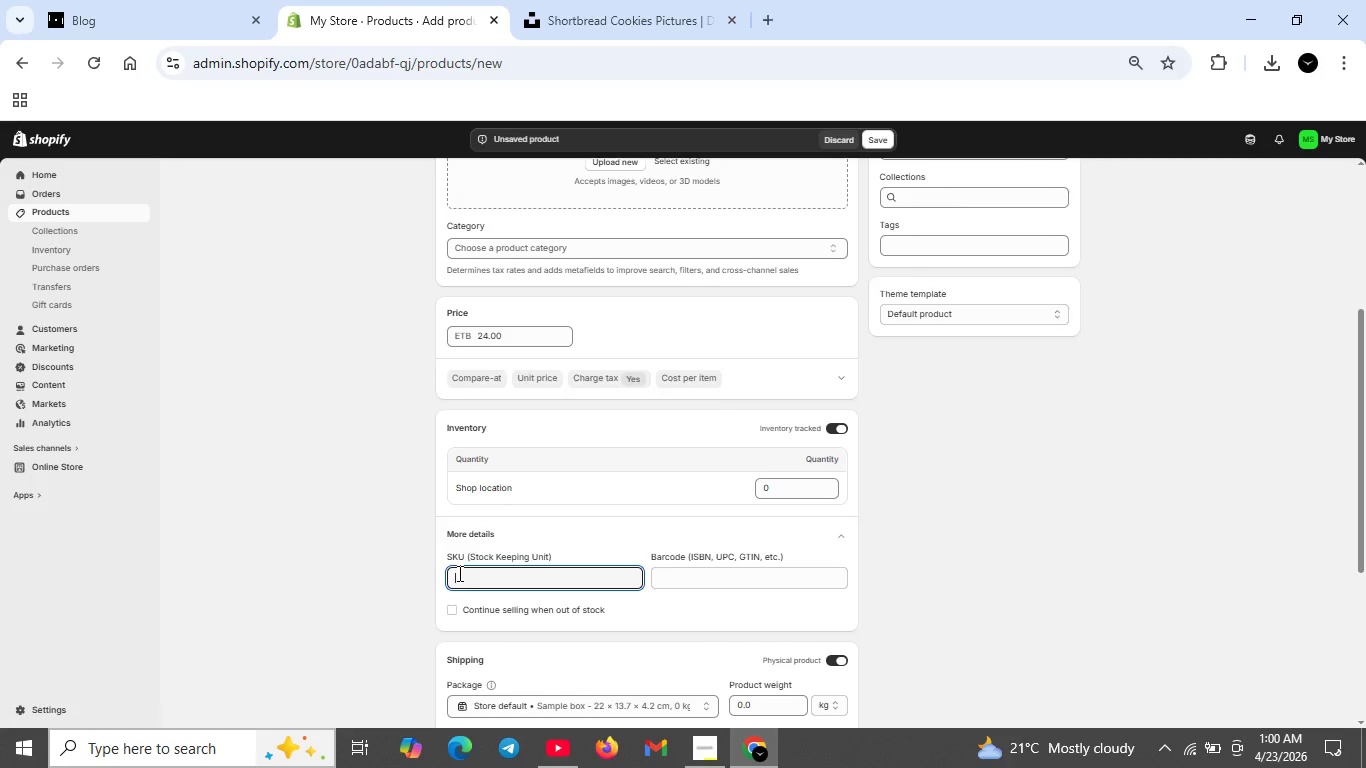 
type(SCONE-BTR-01)
 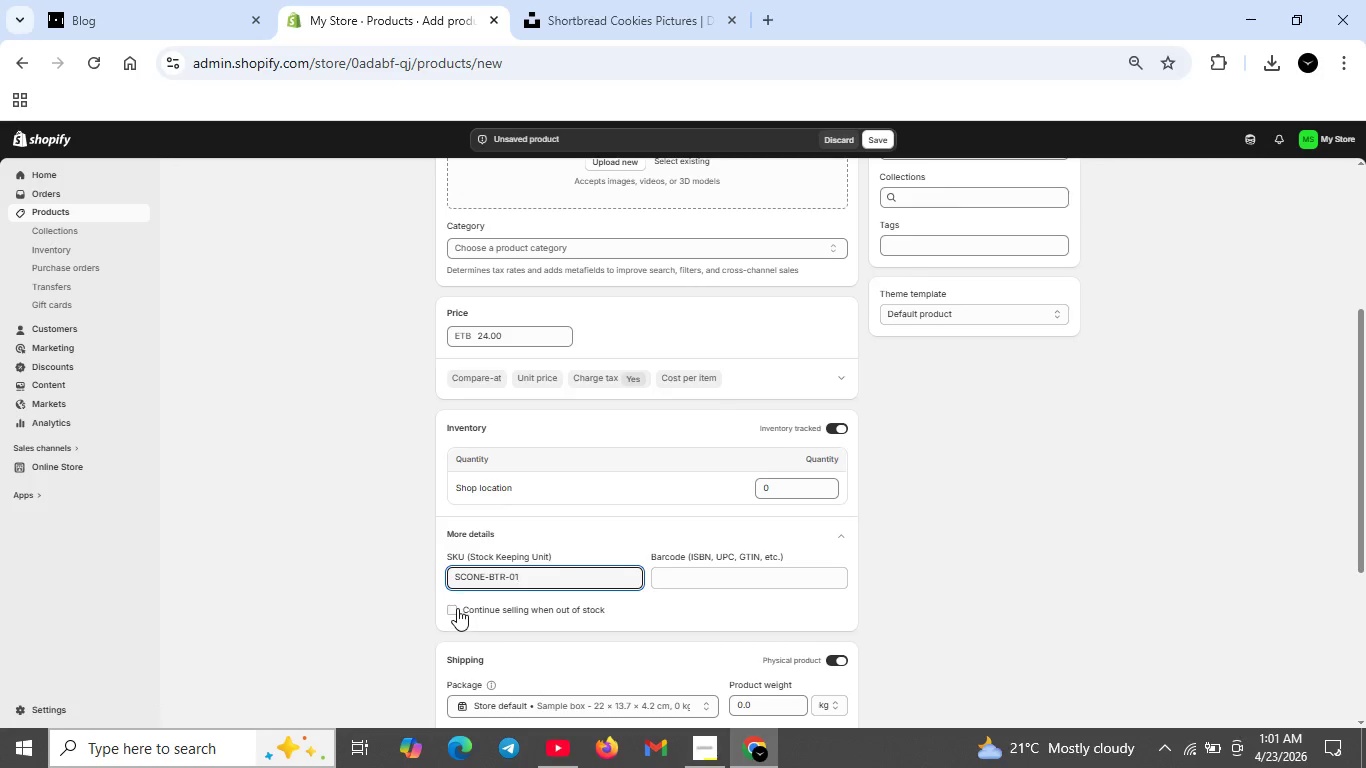 
scroll: coordinate [542, 602], scroll_direction: down, amount: 2.0
 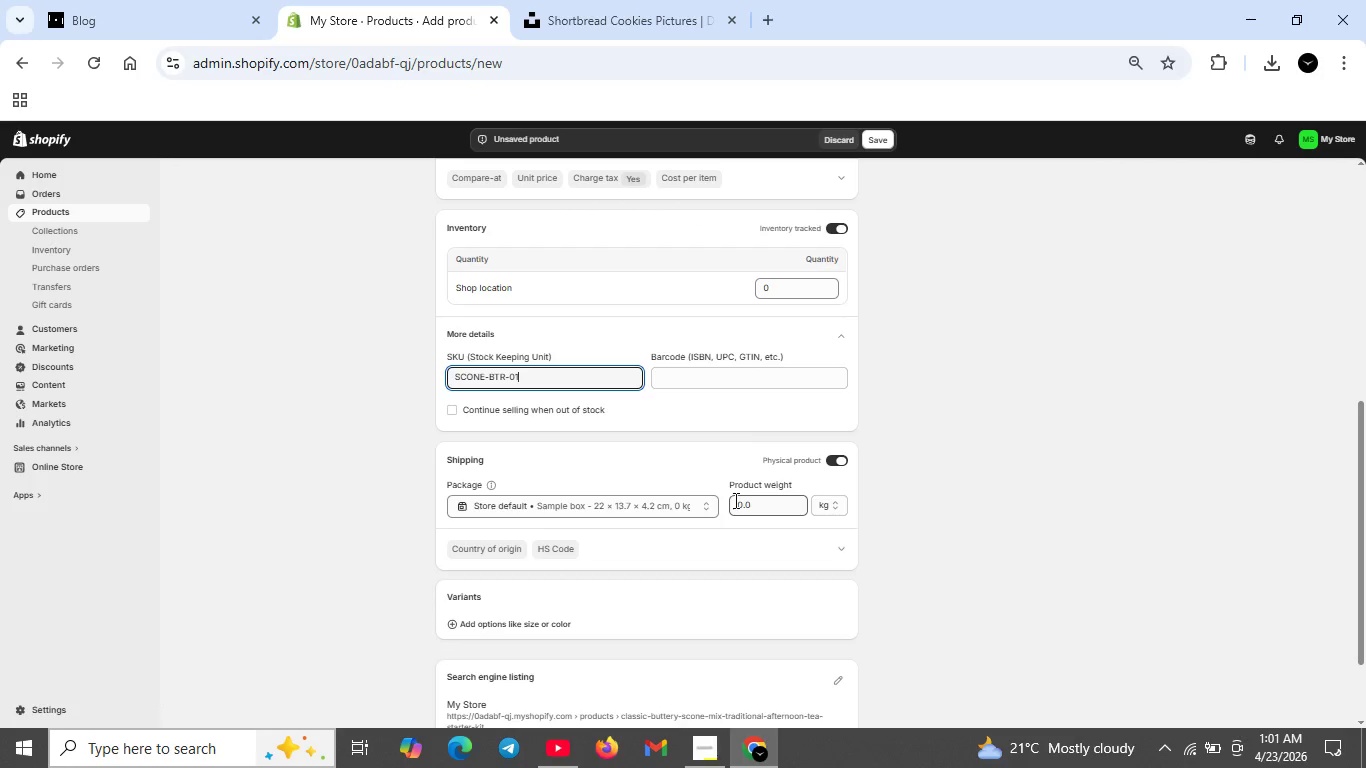 
left_click([754, 505])
 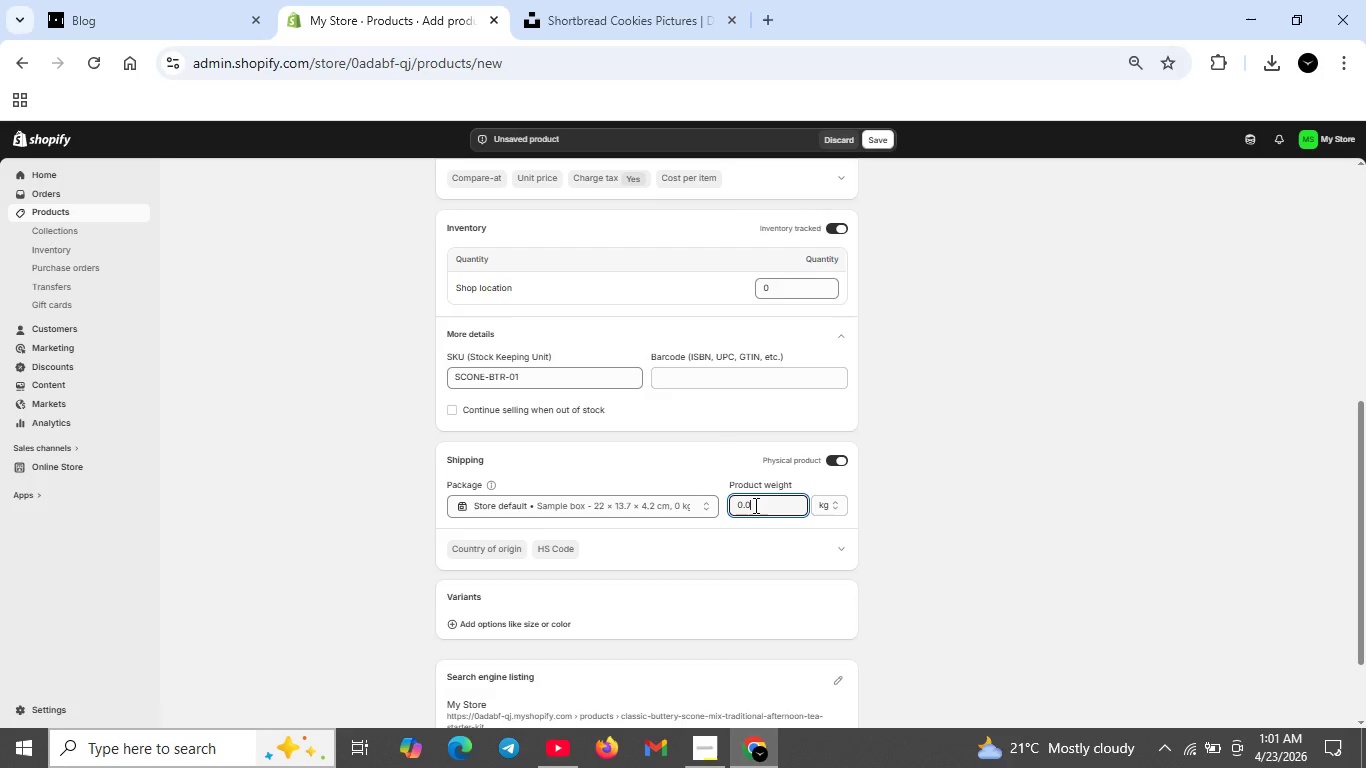 
key(1)
 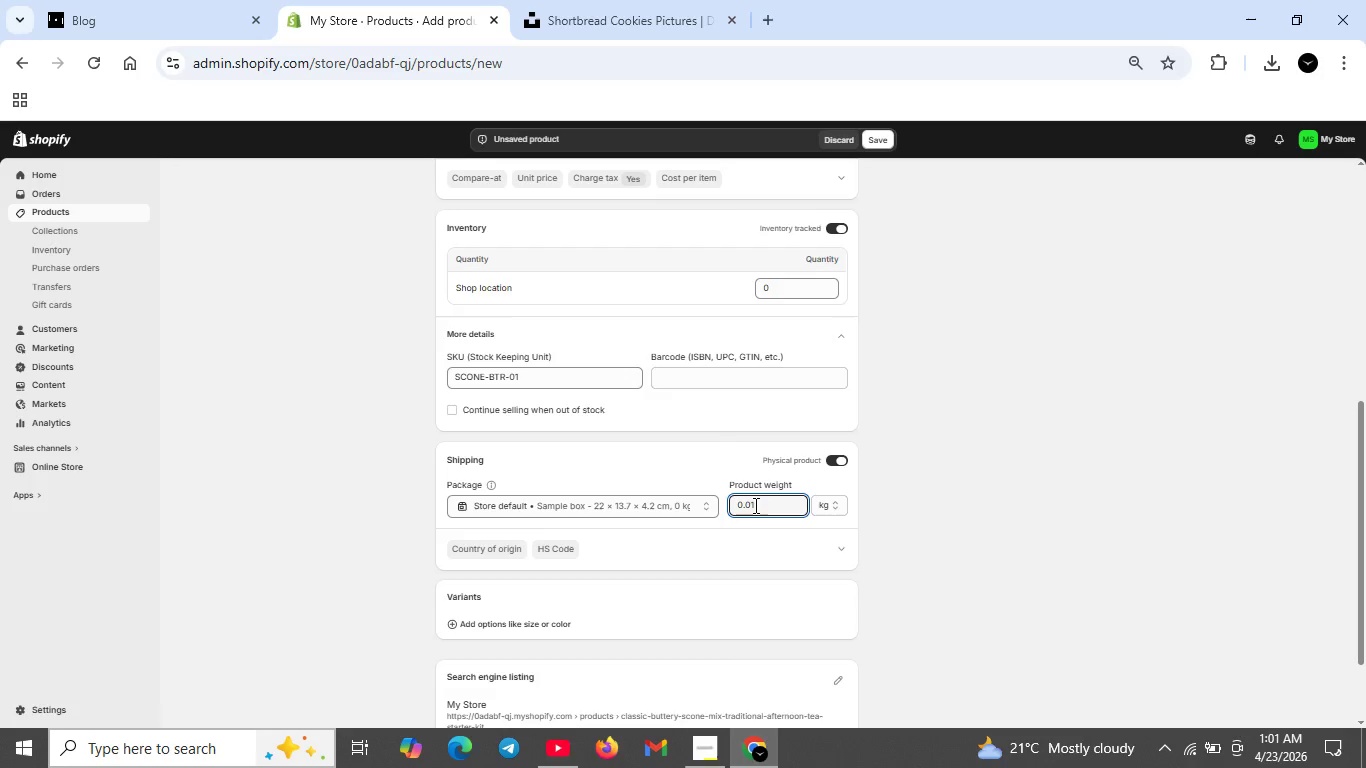 
key(Backspace)
 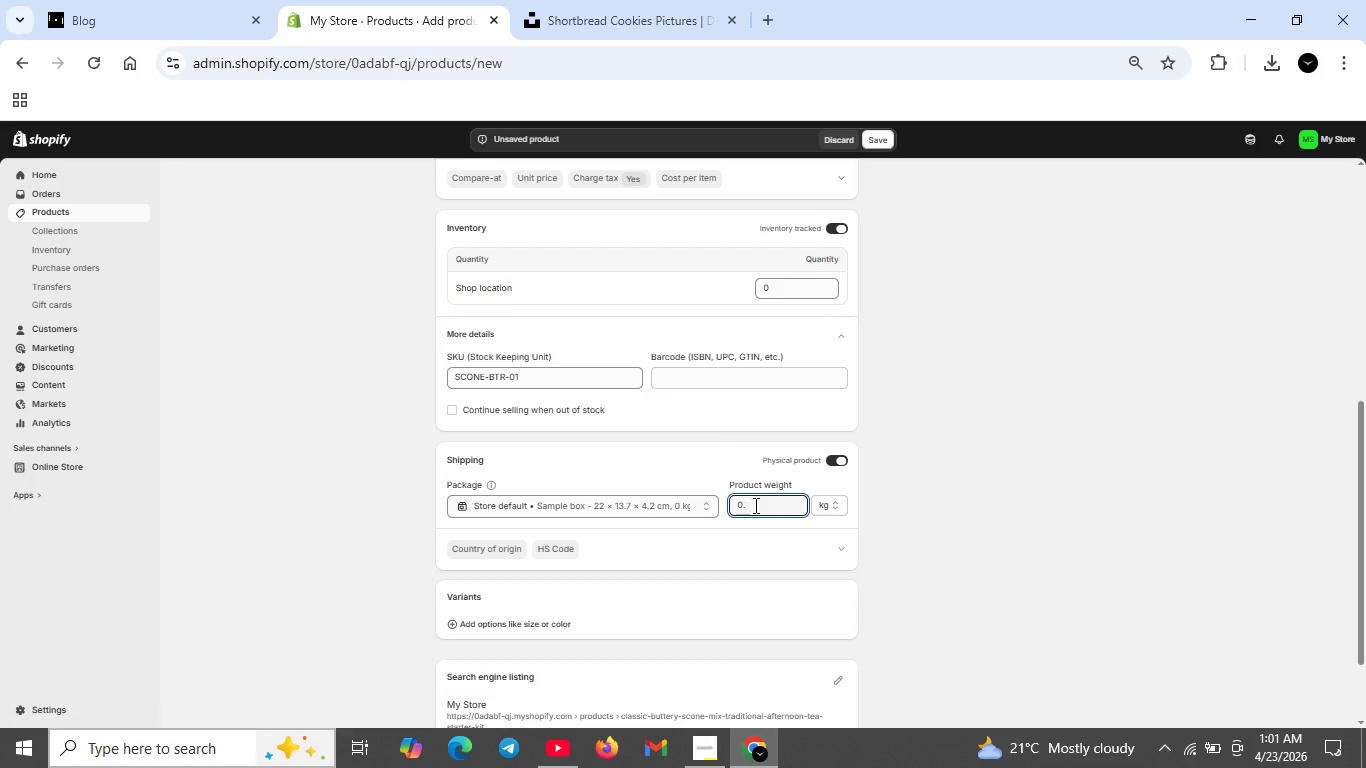 
key(Backspace)
 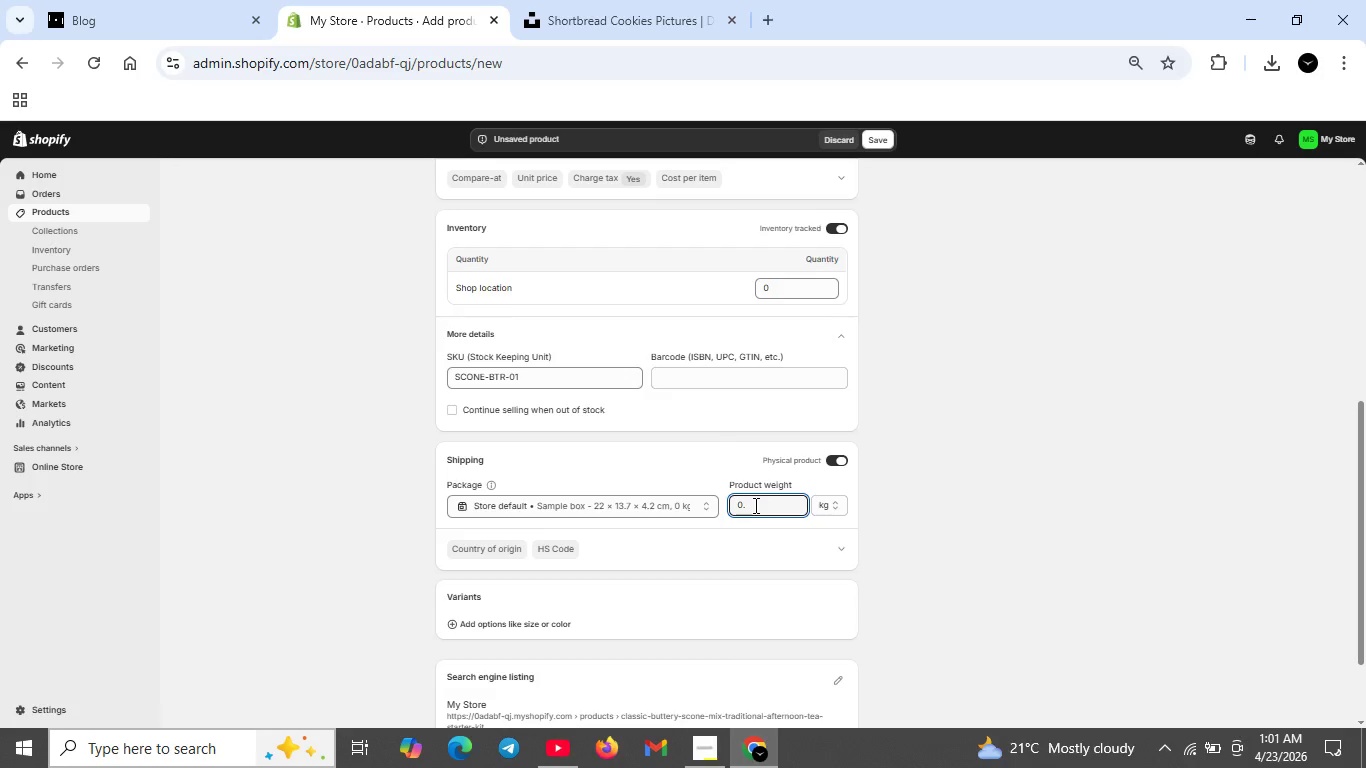 
key(Backspace)
 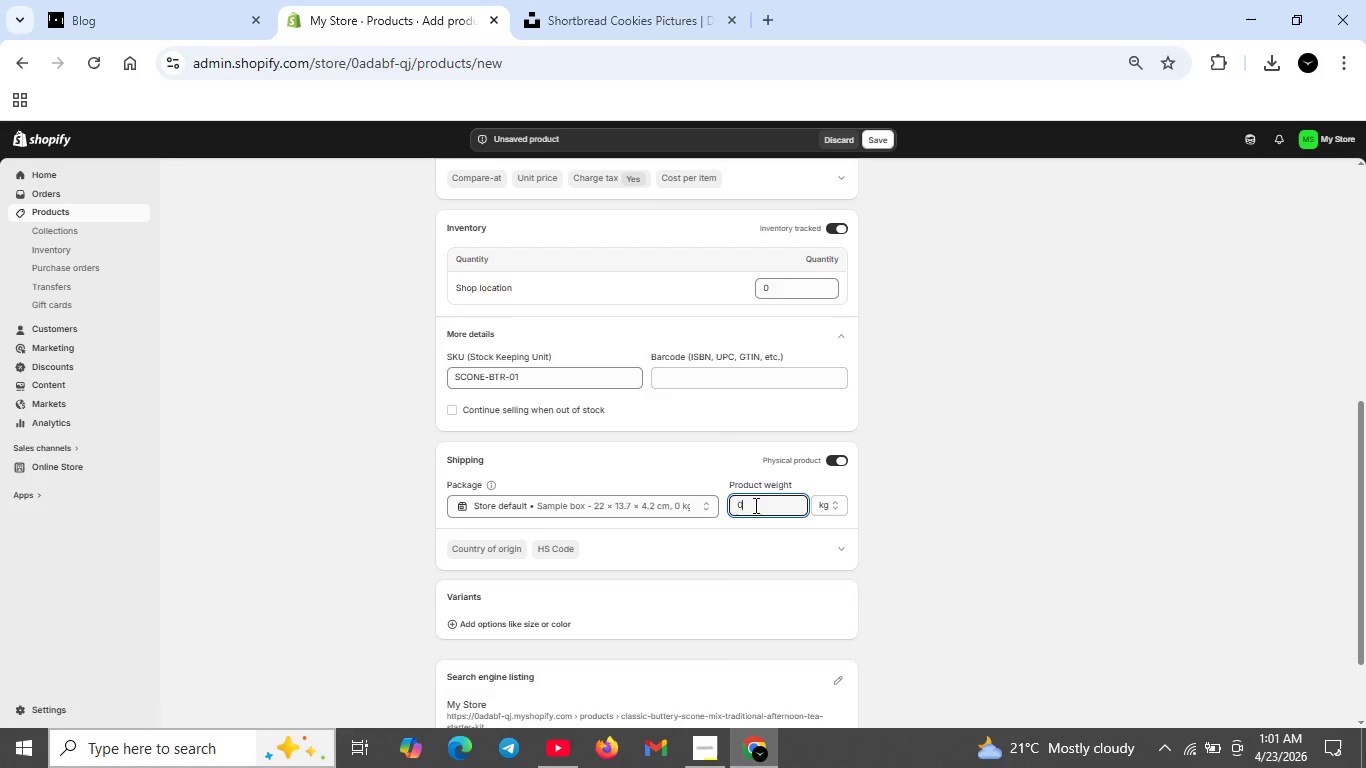 
key(Backspace)
 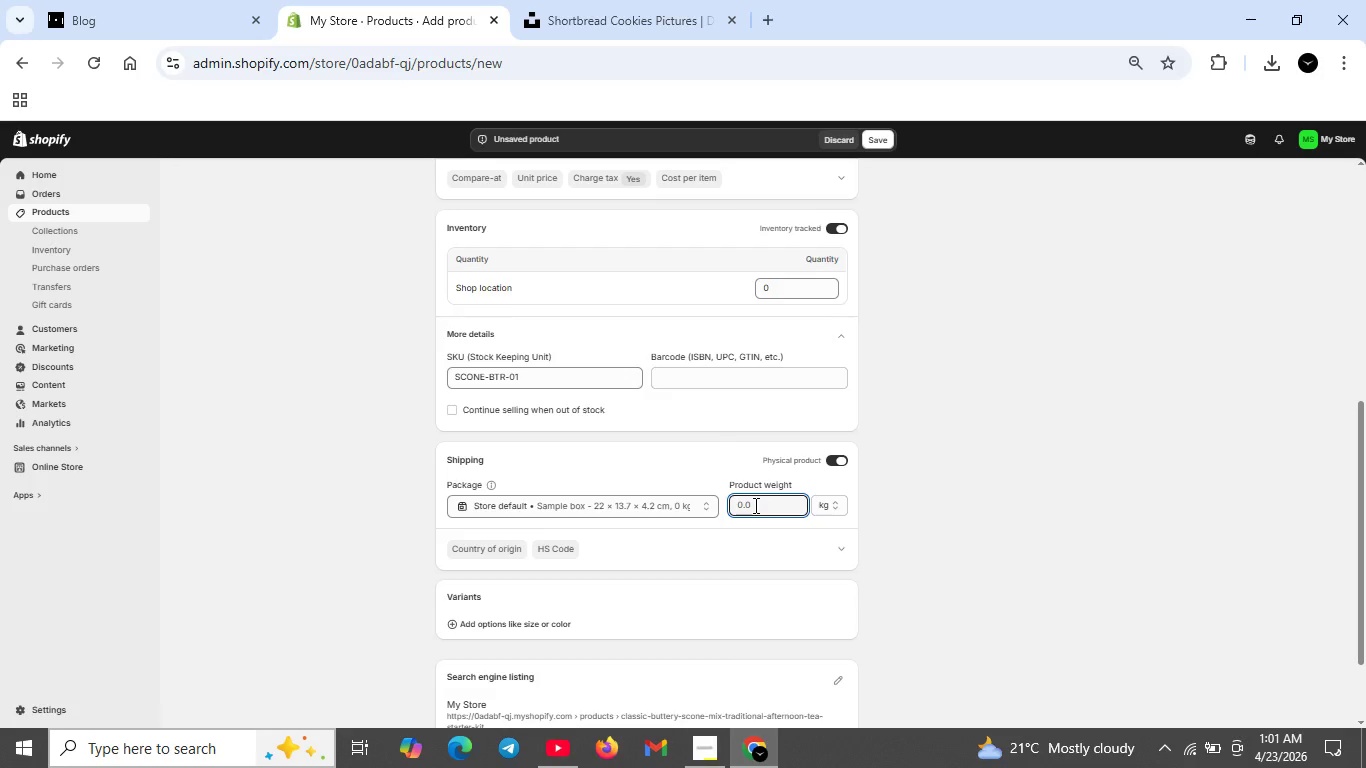 
key(1)
 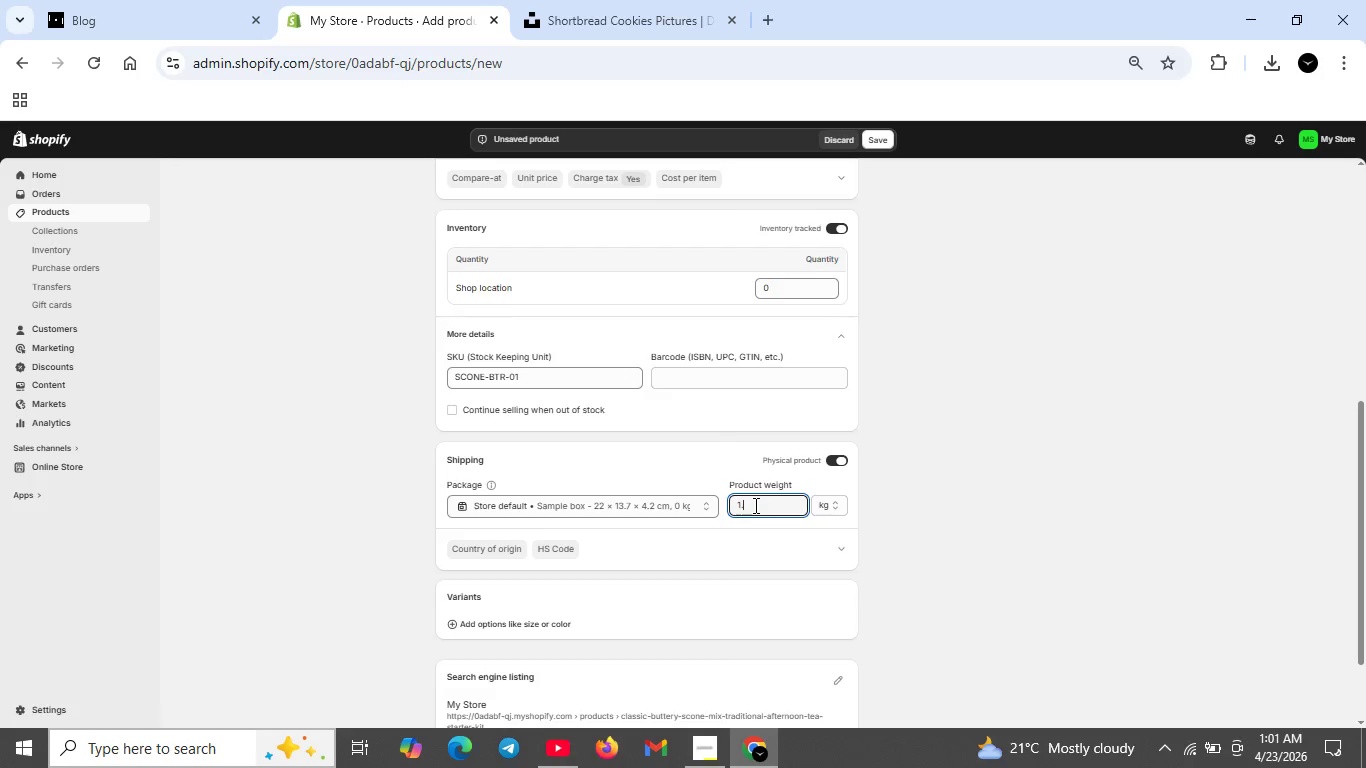 
key(Period)
 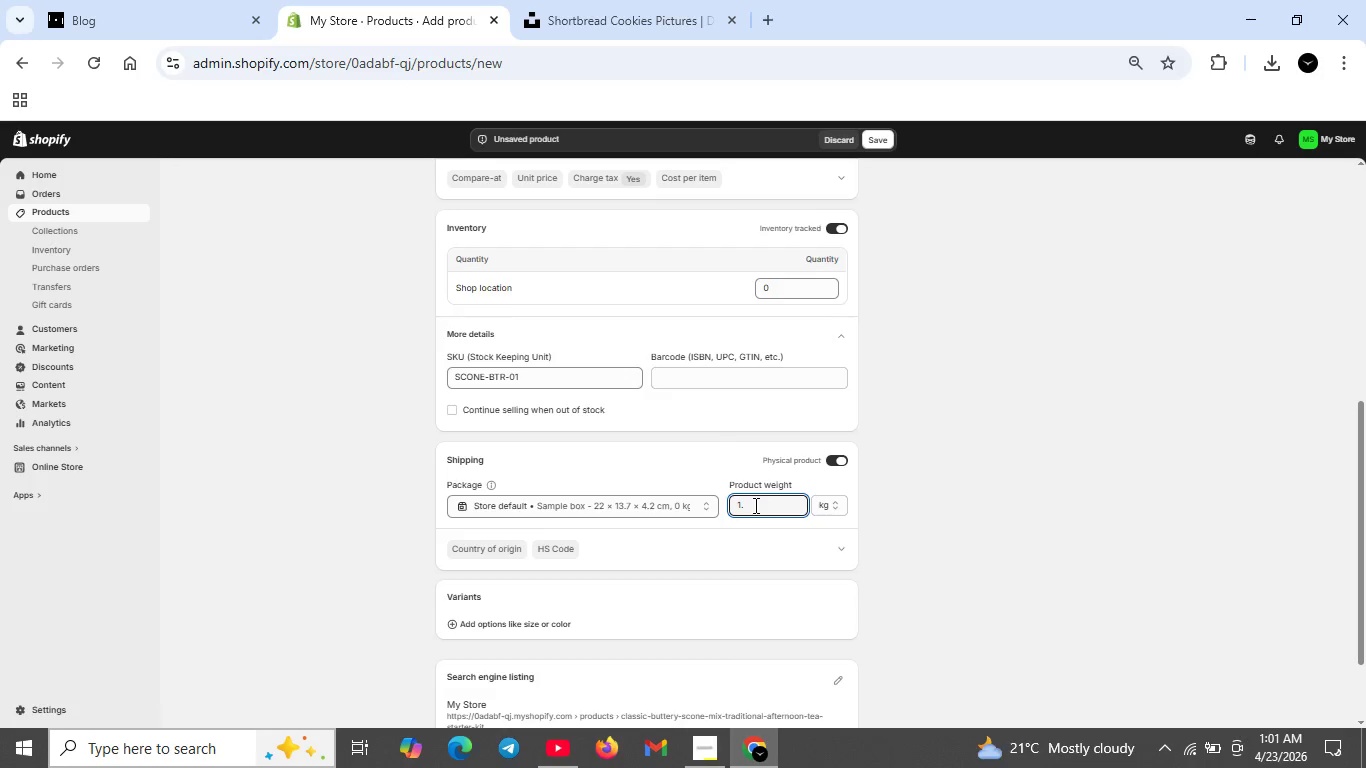 
key(0)
 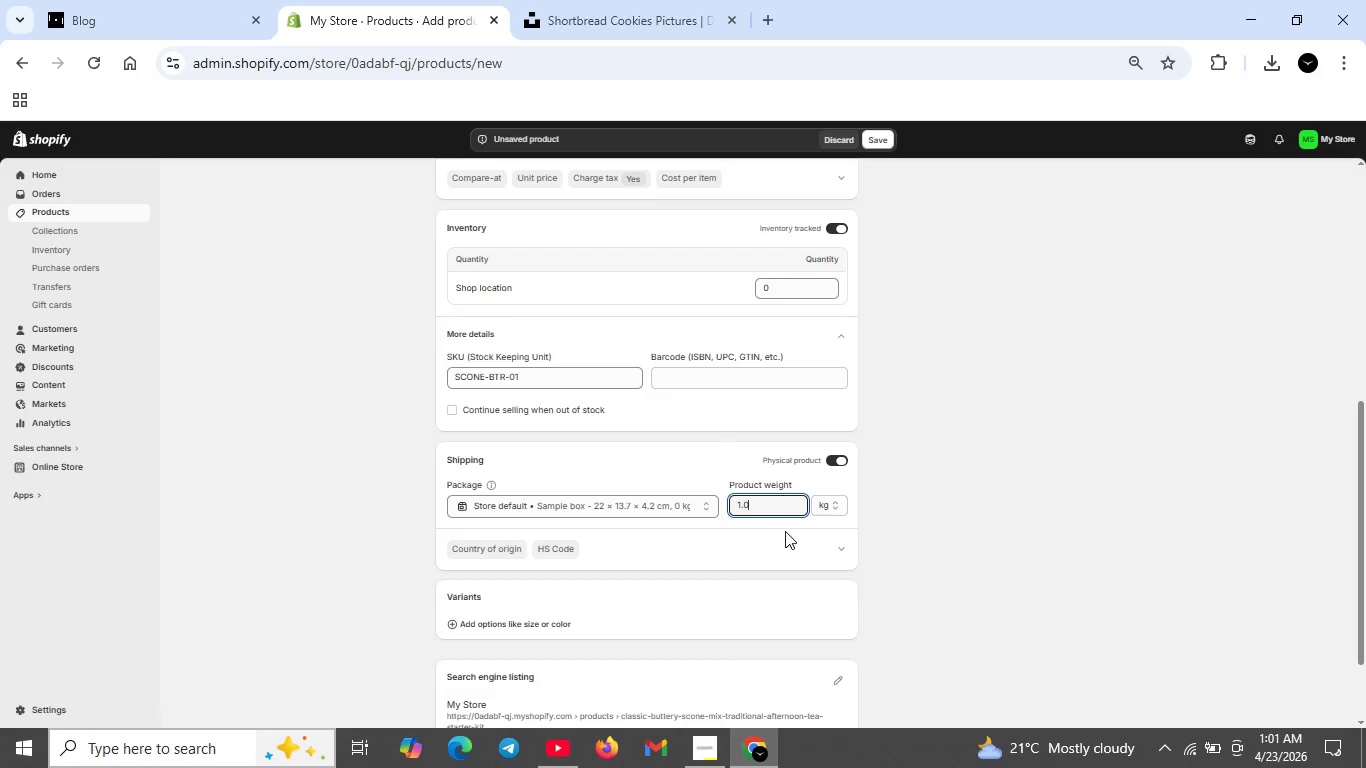 
scroll: coordinate [780, 535], scroll_direction: down, amount: 2.0
 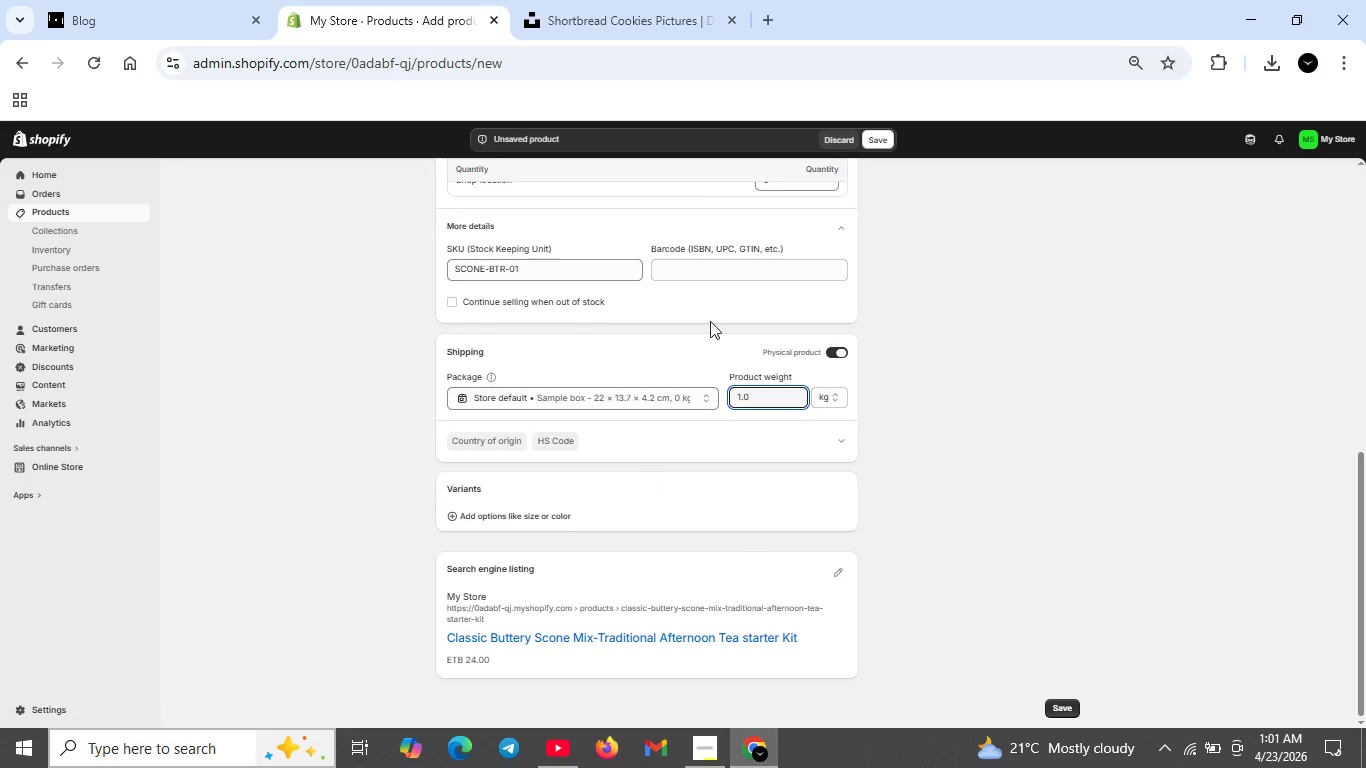 
scroll: coordinate [717, 267], scroll_direction: up, amount: 1.0
 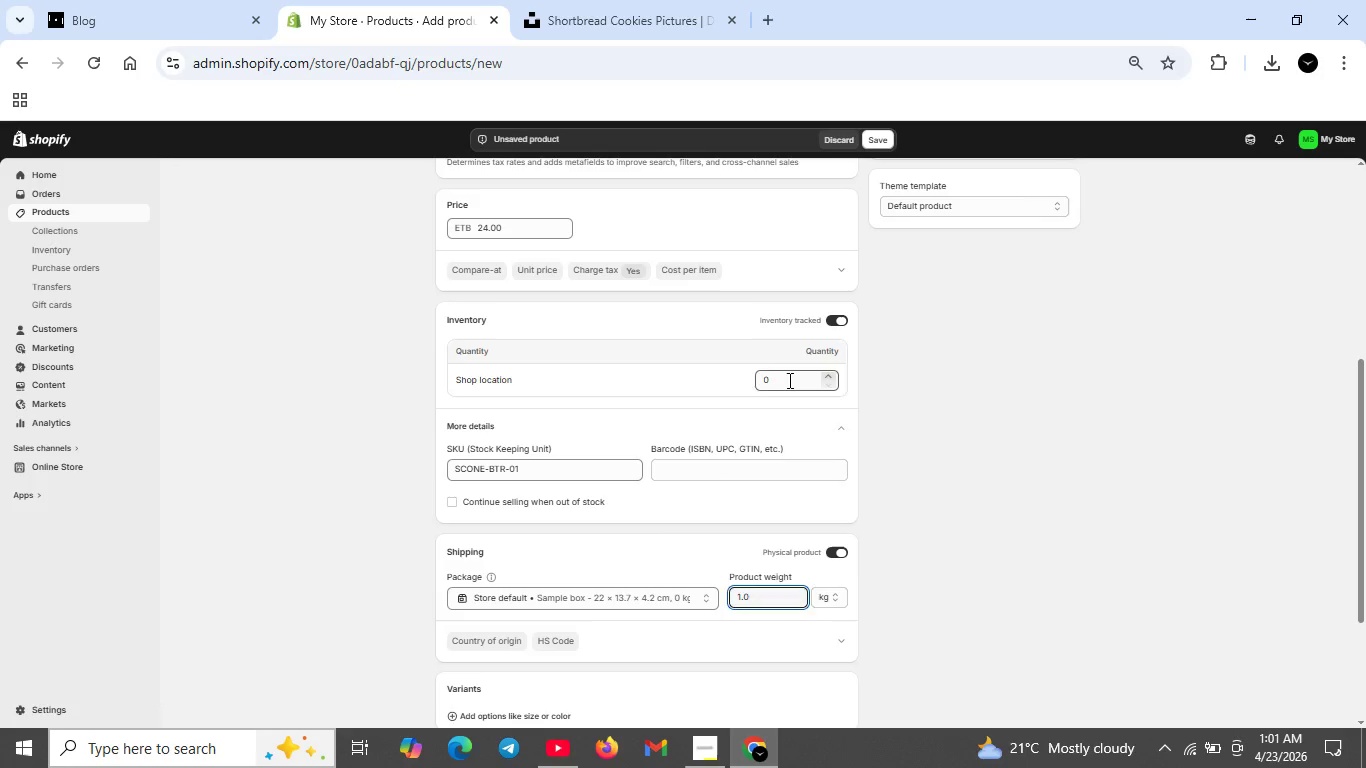 
double_click([788, 380])
 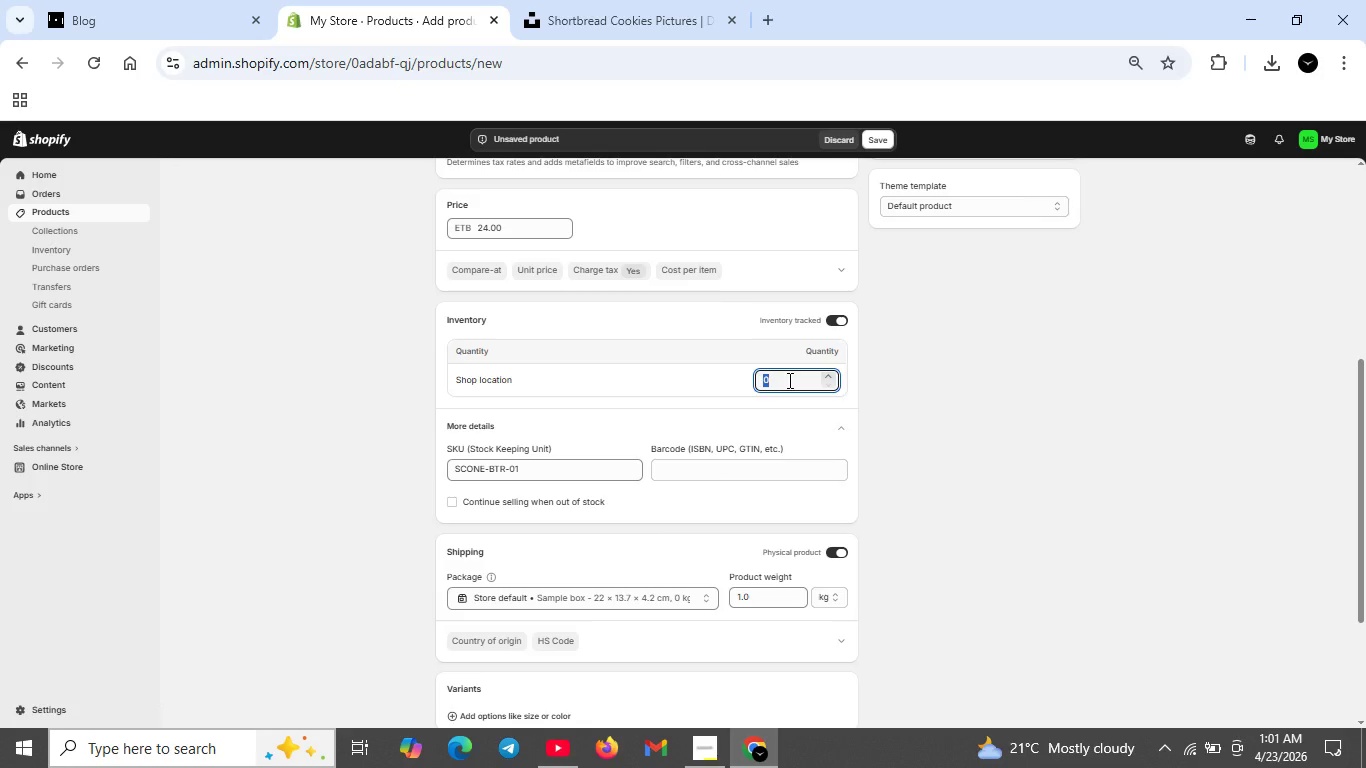 
key(Backspace)
type(60)
 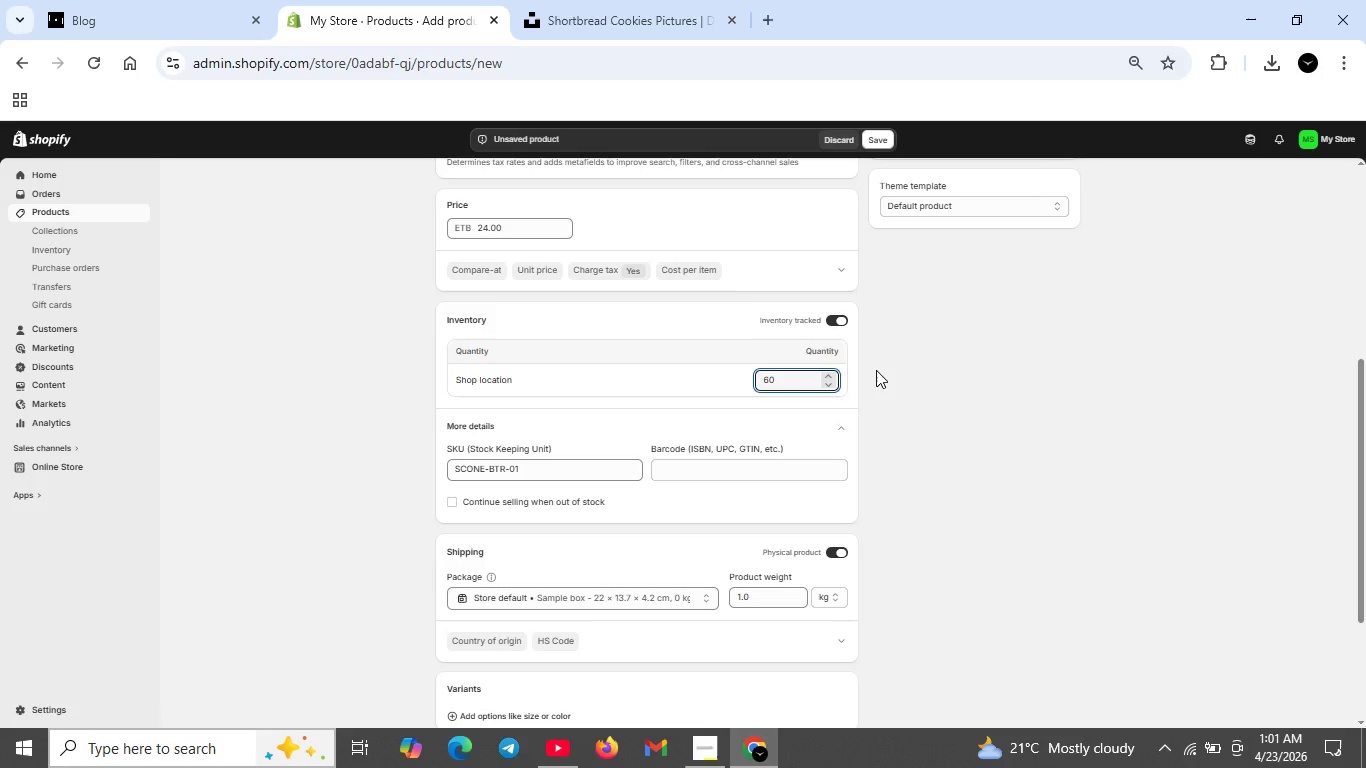 
scroll: coordinate [1003, 285], scroll_direction: up, amount: 2.0
 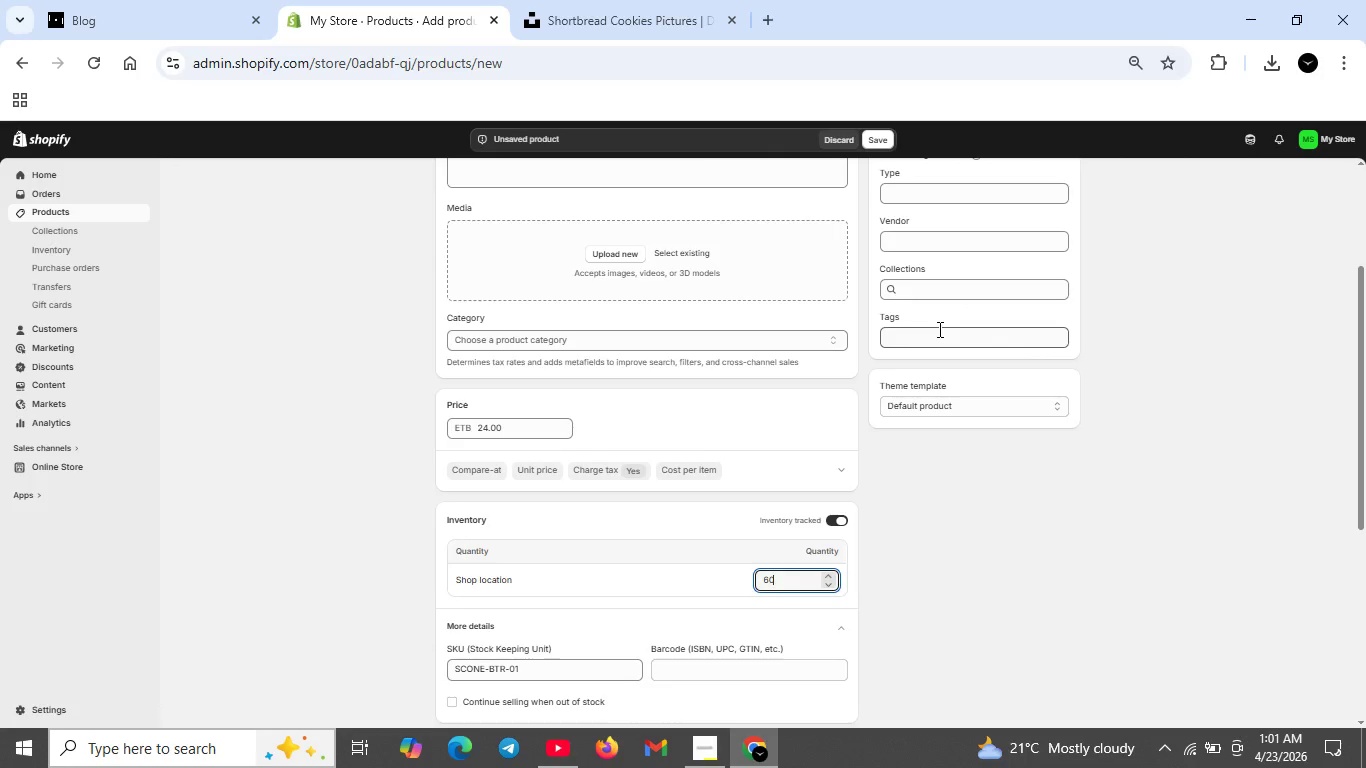 
left_click([938, 329])
 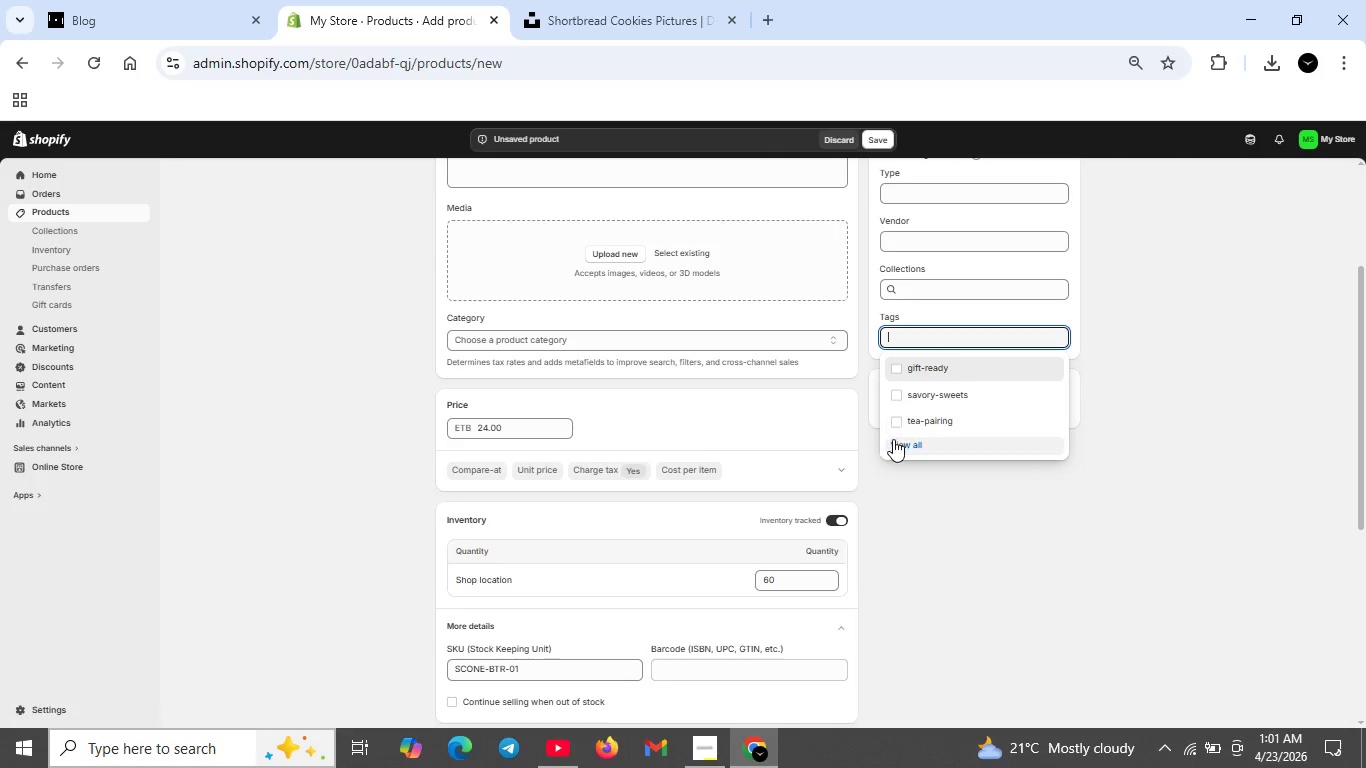 
left_click([898, 442])
 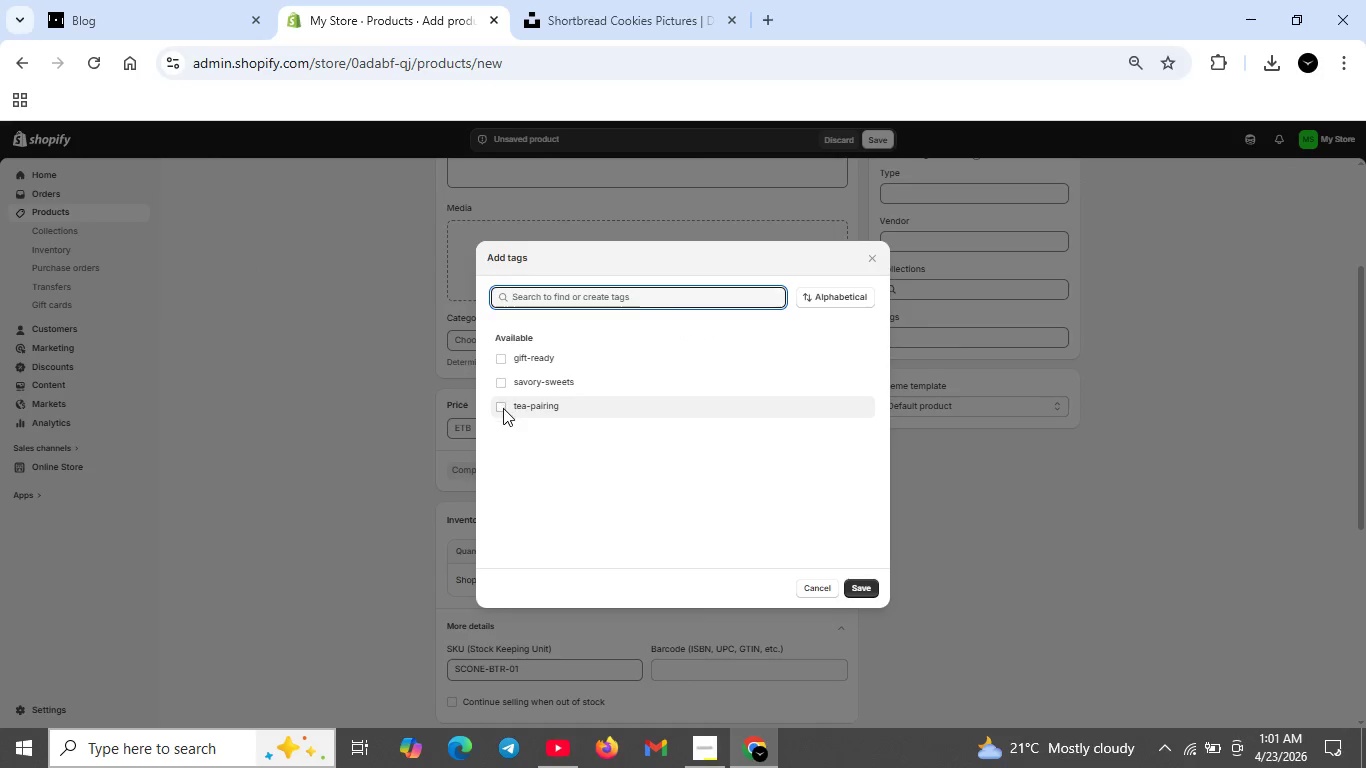 
wait(8.23)
 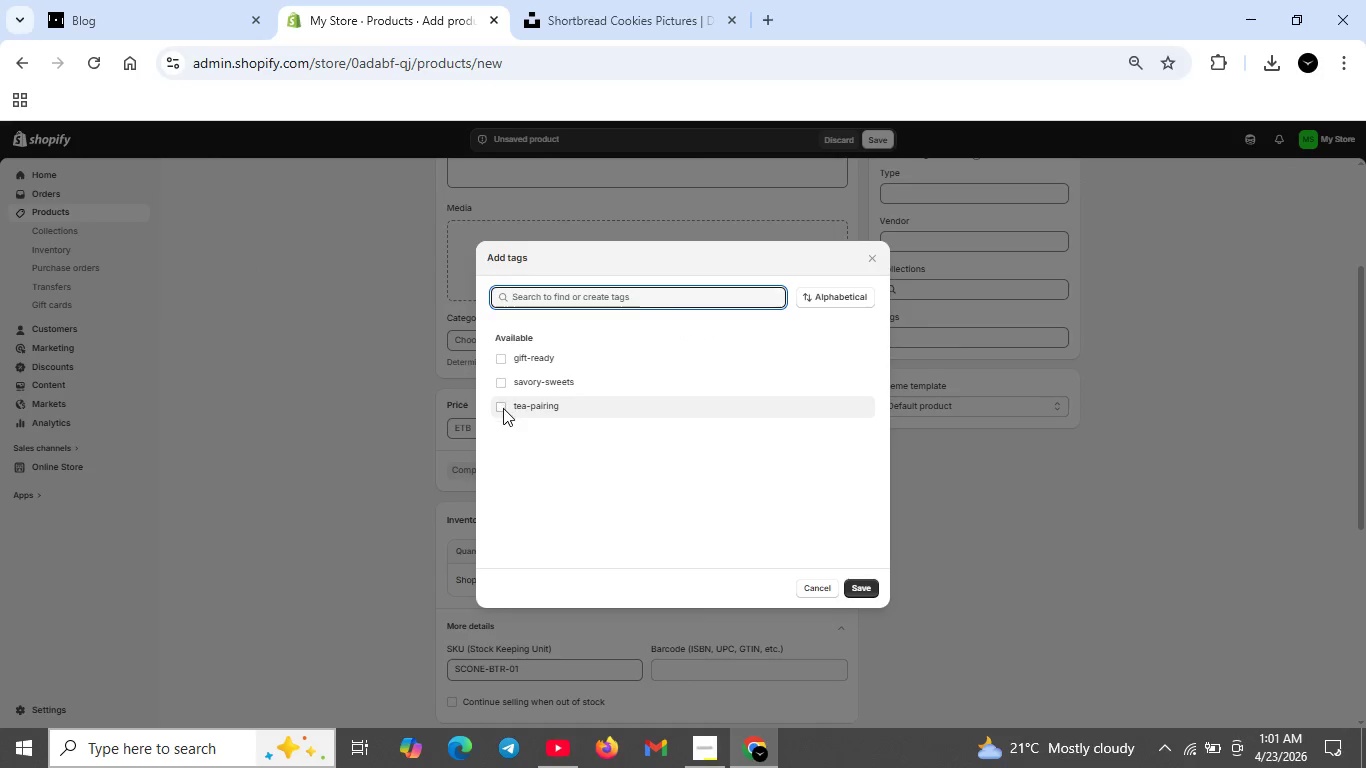 
left_click([501, 412])
 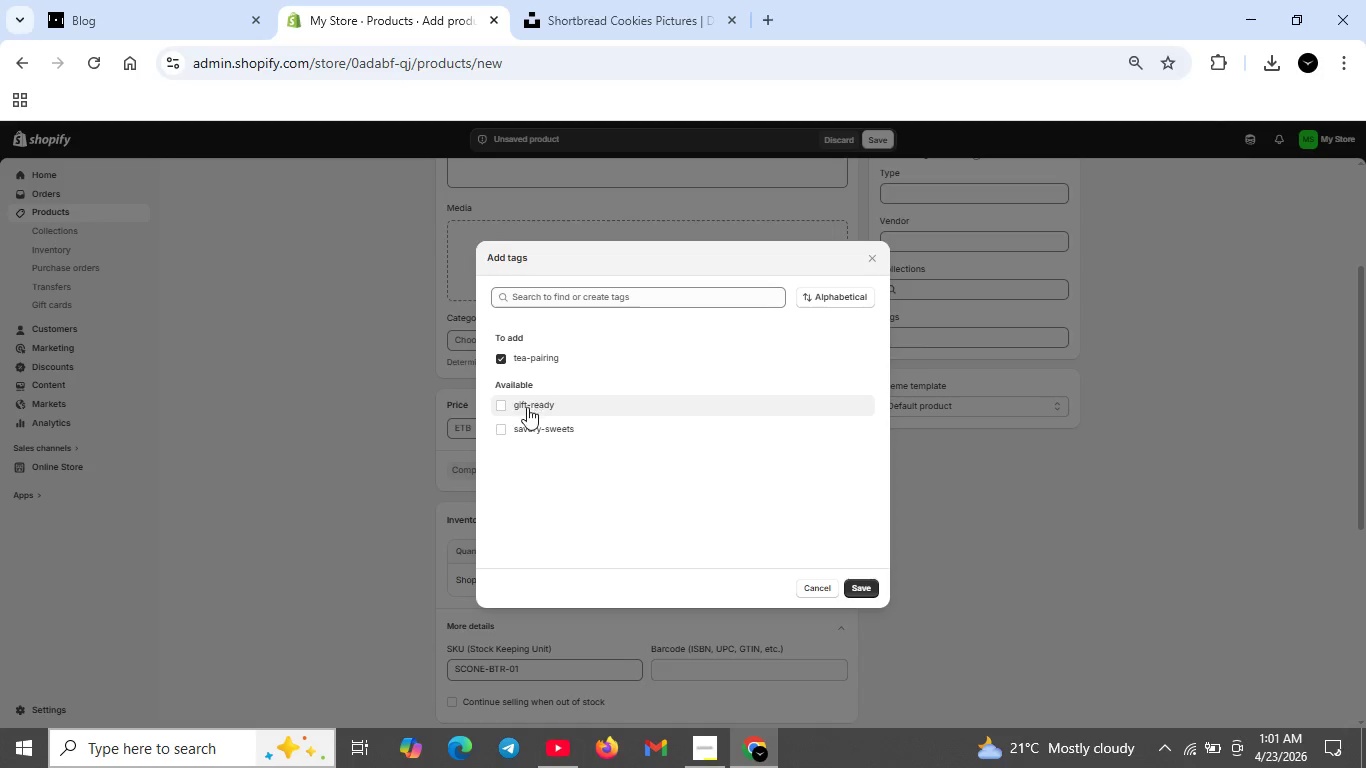 
left_click([506, 403])
 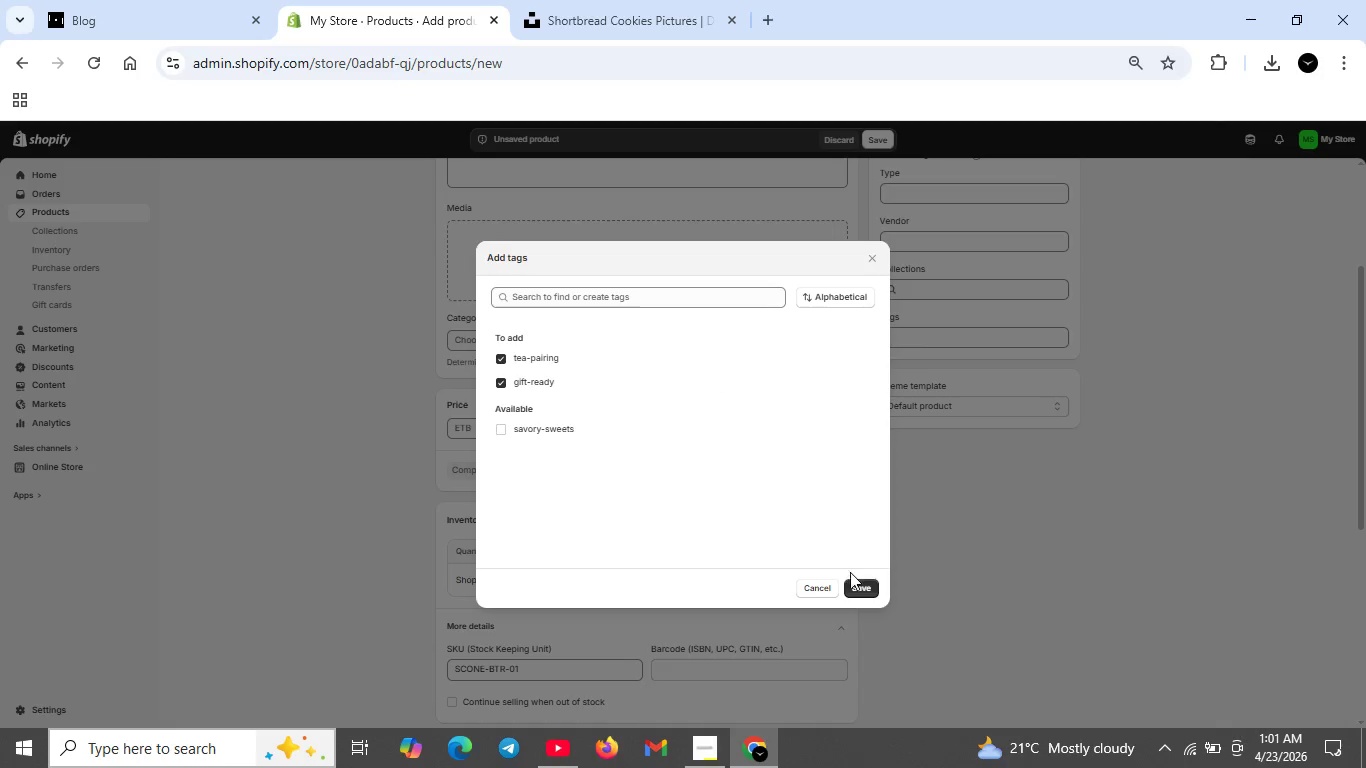 
left_click([872, 588])
 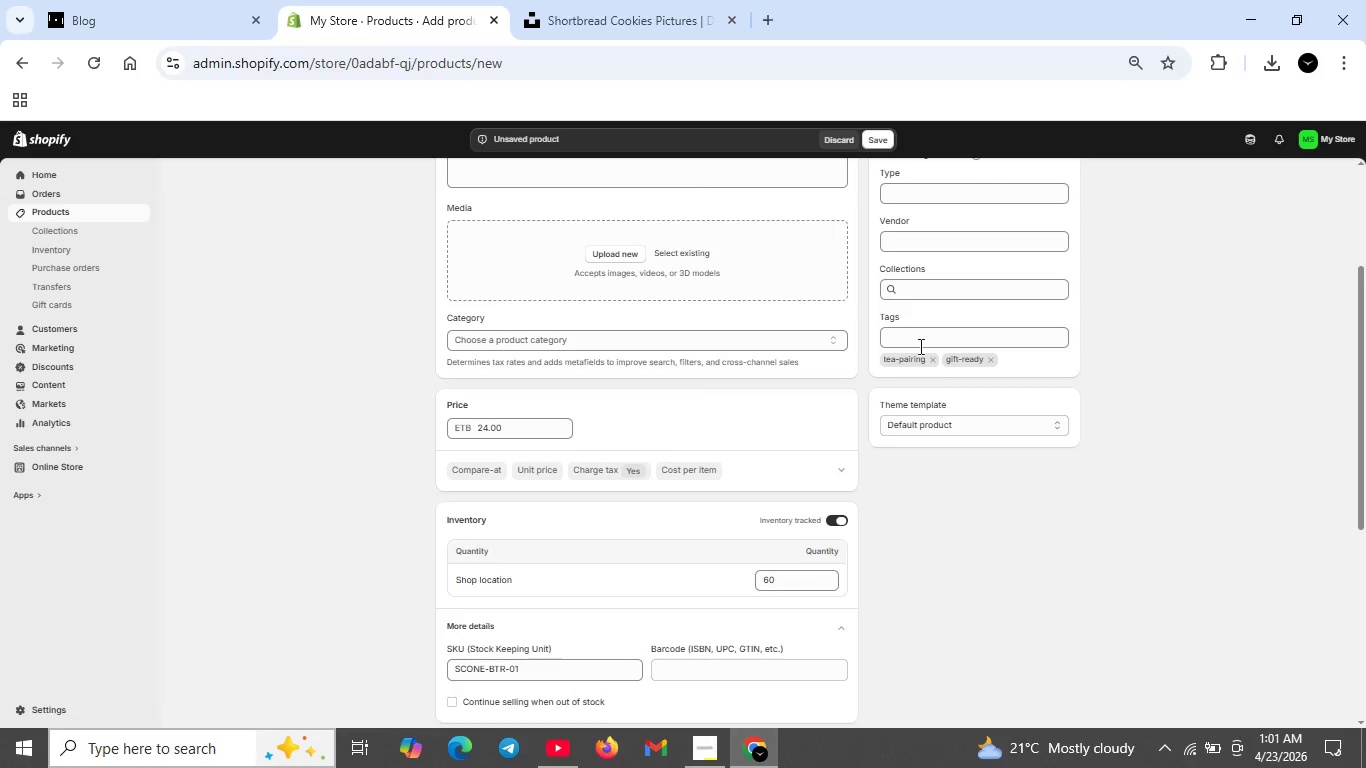 
left_click([917, 331])
 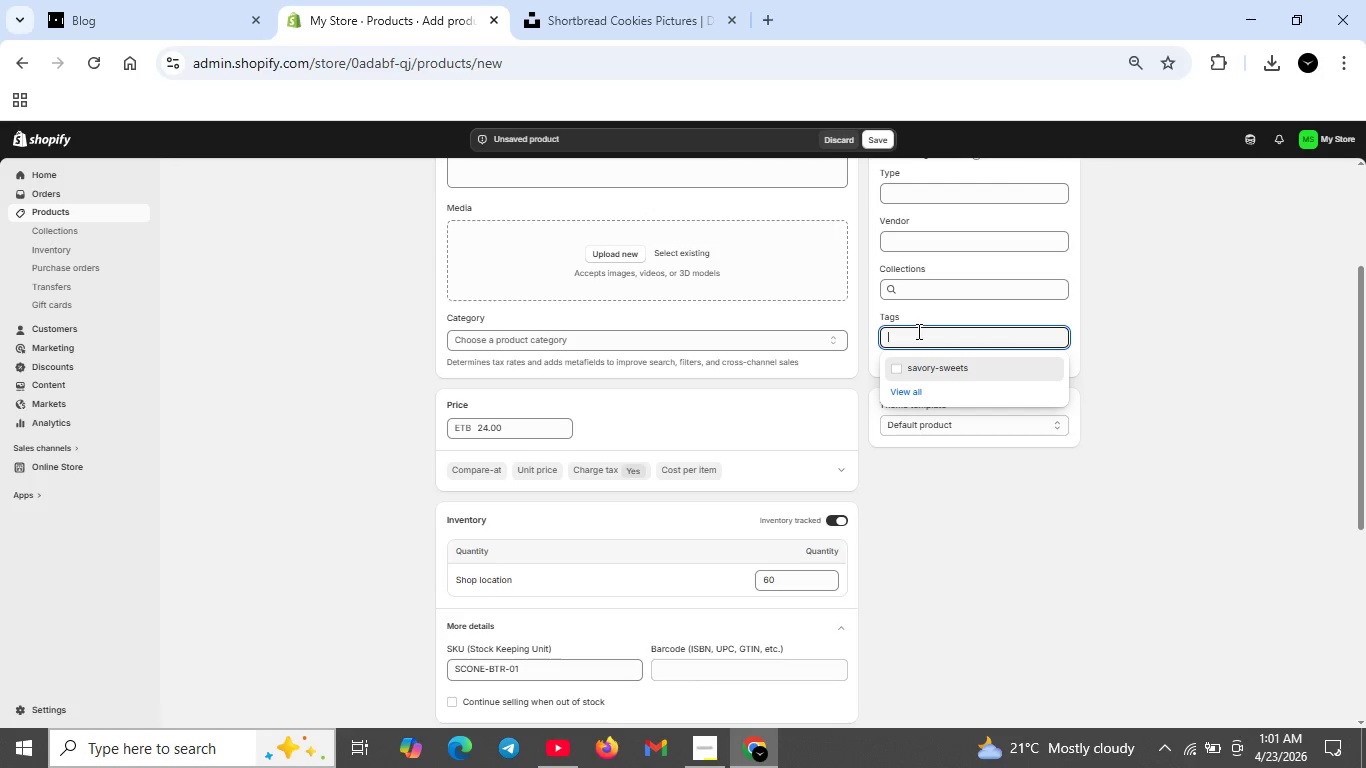 
type(CLASSIC)
key(Backspace)
key(Backspace)
key(Backspace)
key(Backspace)
key(Backspace)
key(Backspace)
key(Backspace)
type(classic)
 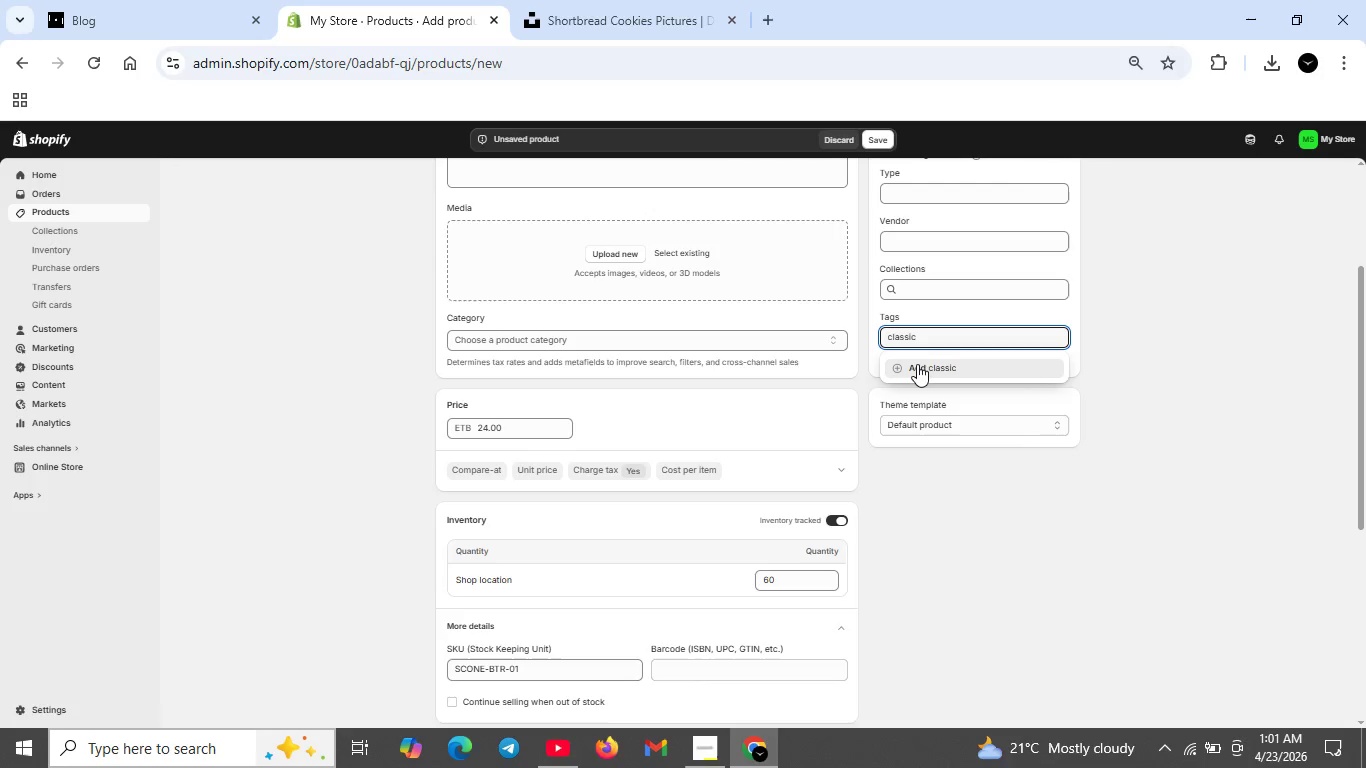 
left_click([916, 365])
 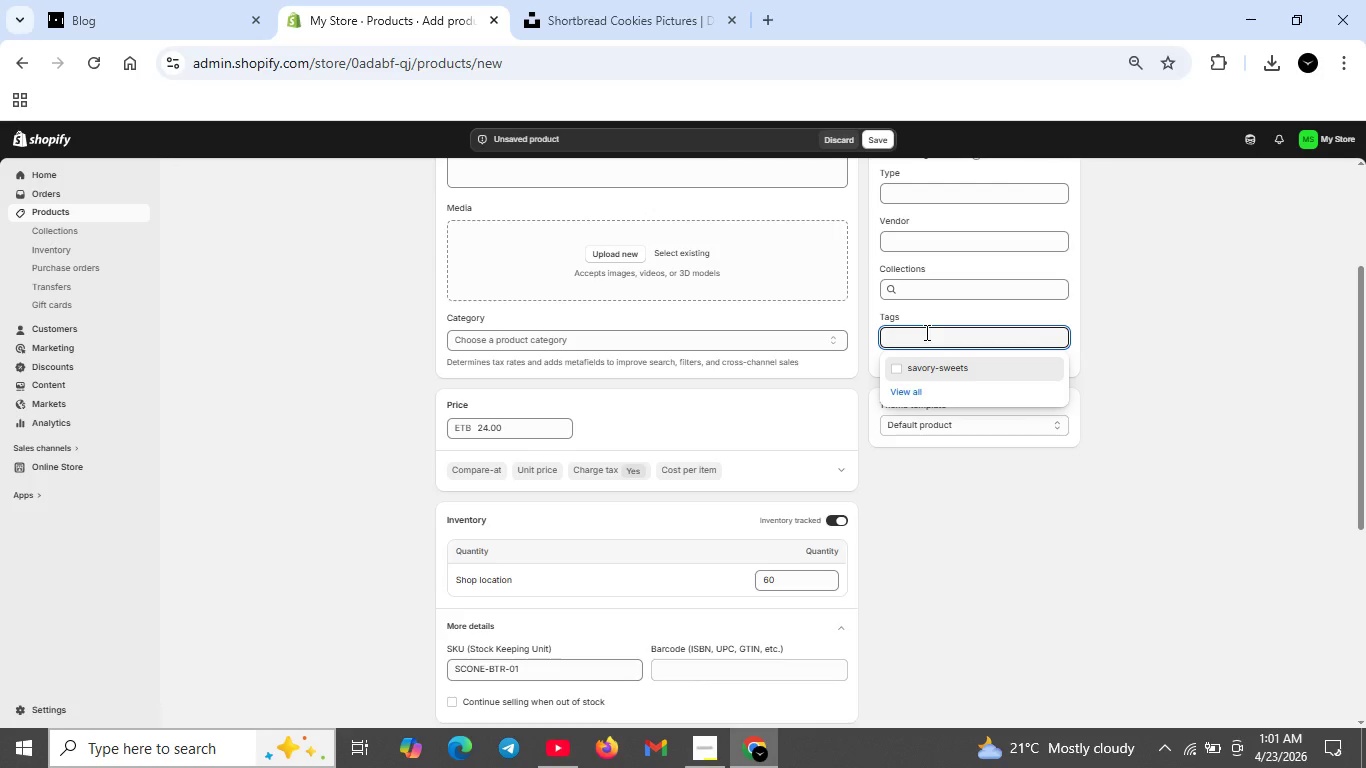 
type(sweet treats)
 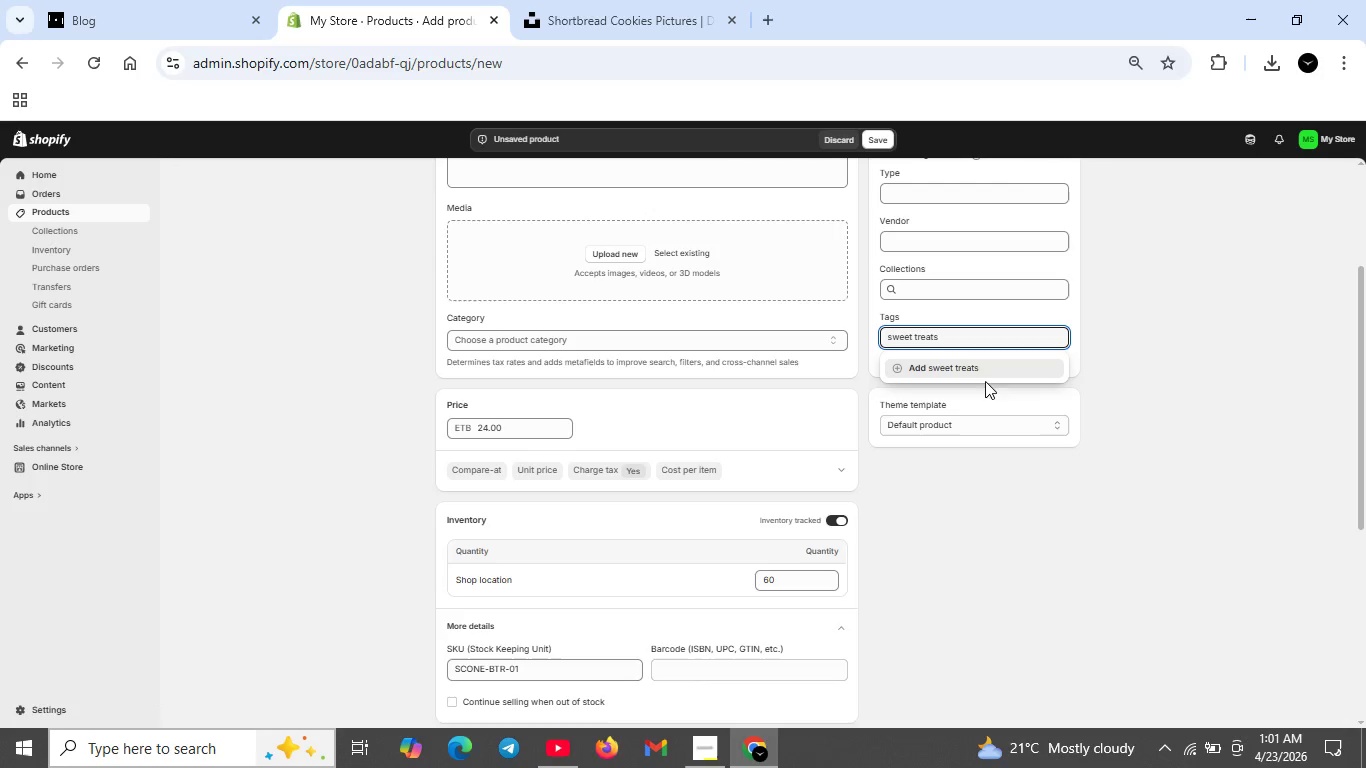 
left_click([977, 364])
 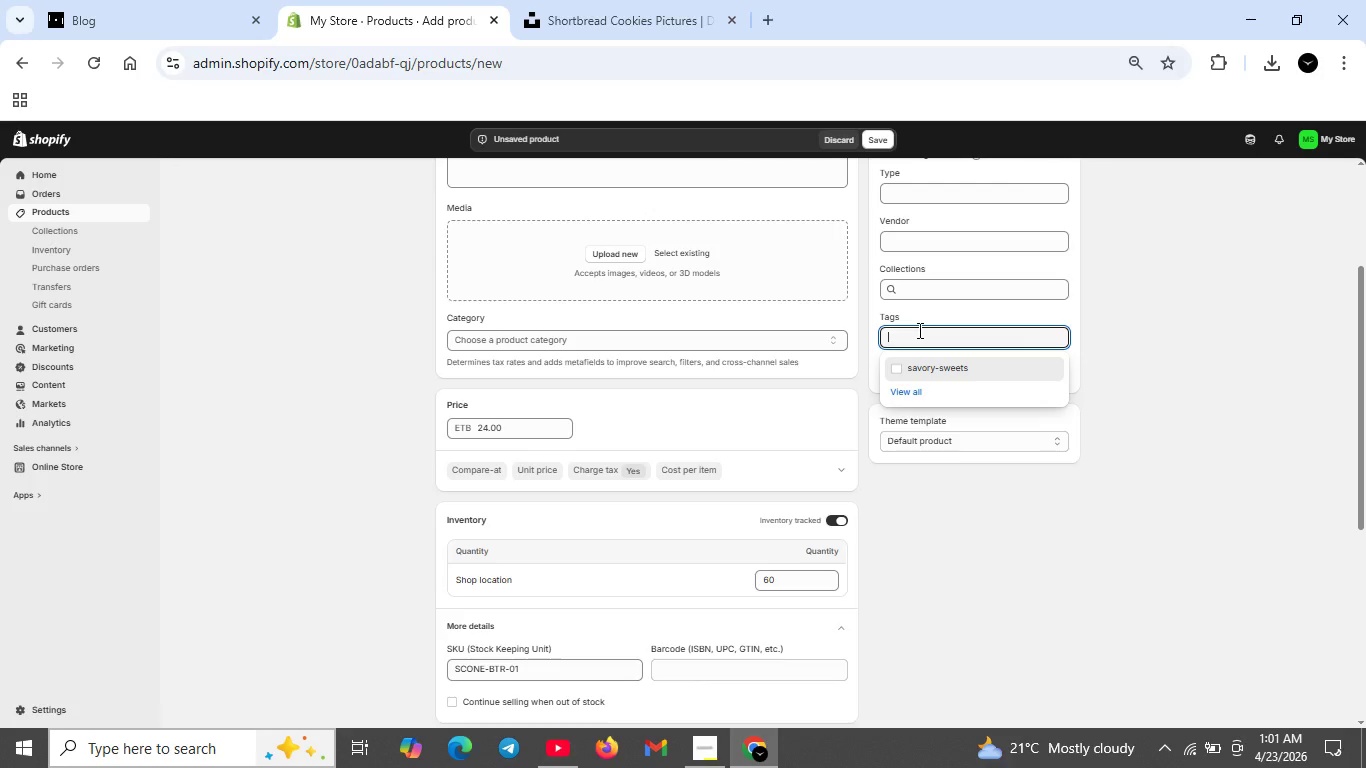 
left_click([1154, 371])
 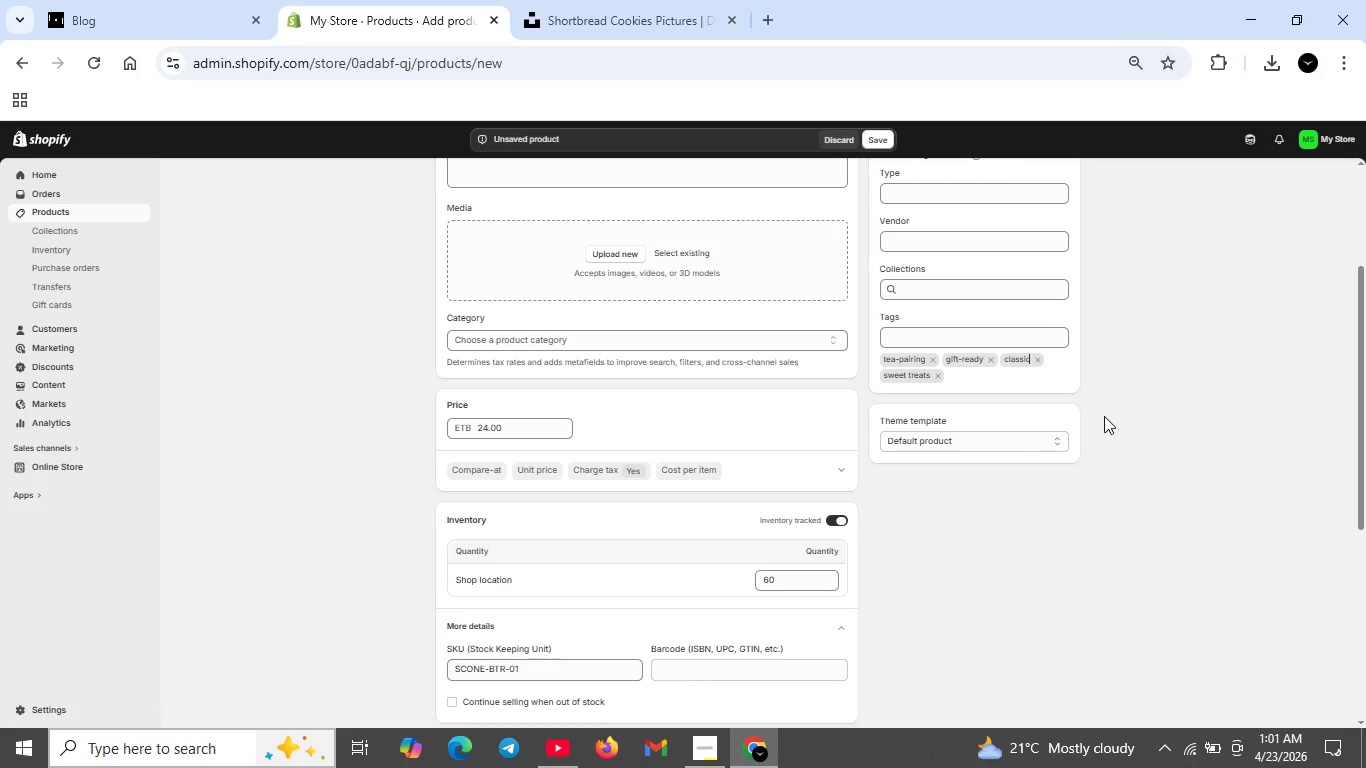 
scroll: coordinate [1087, 453], scroll_direction: none, amount: 0.0
 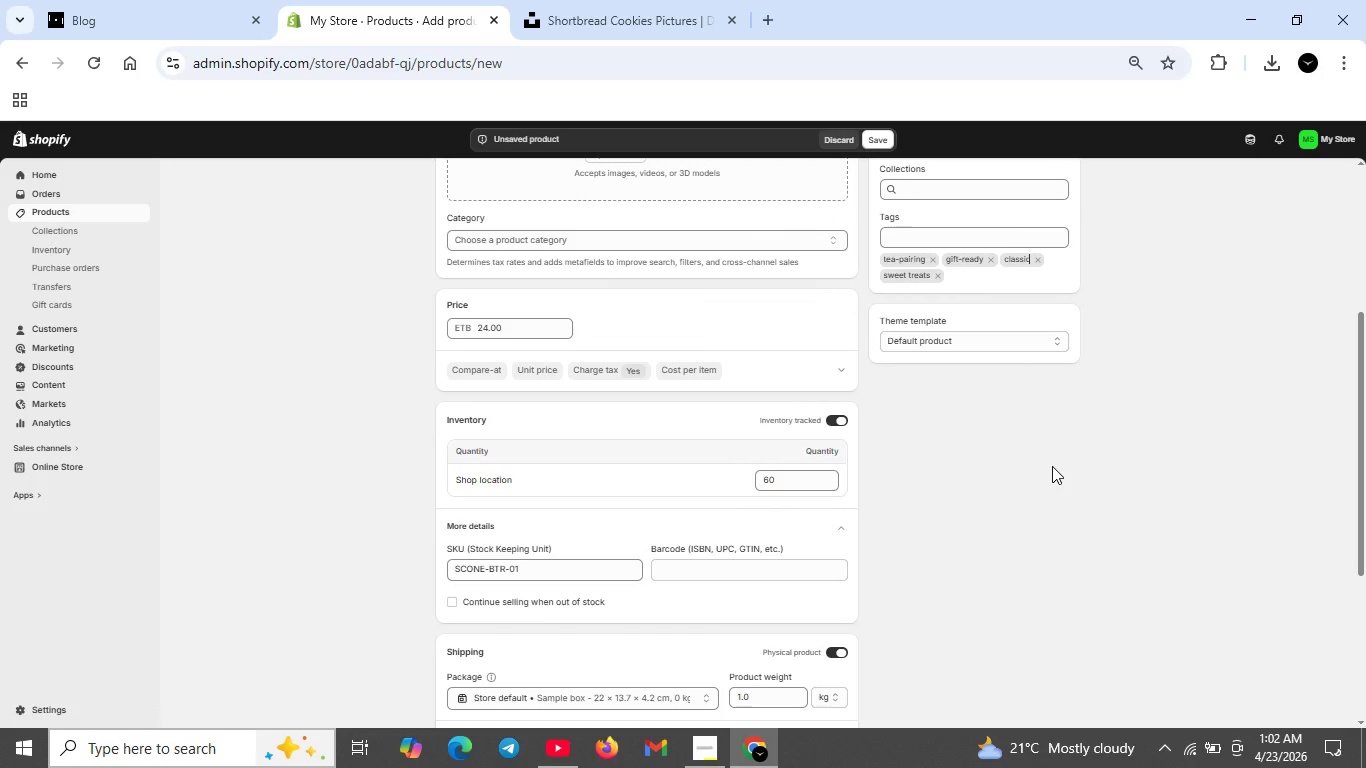 
wait(5.48)
 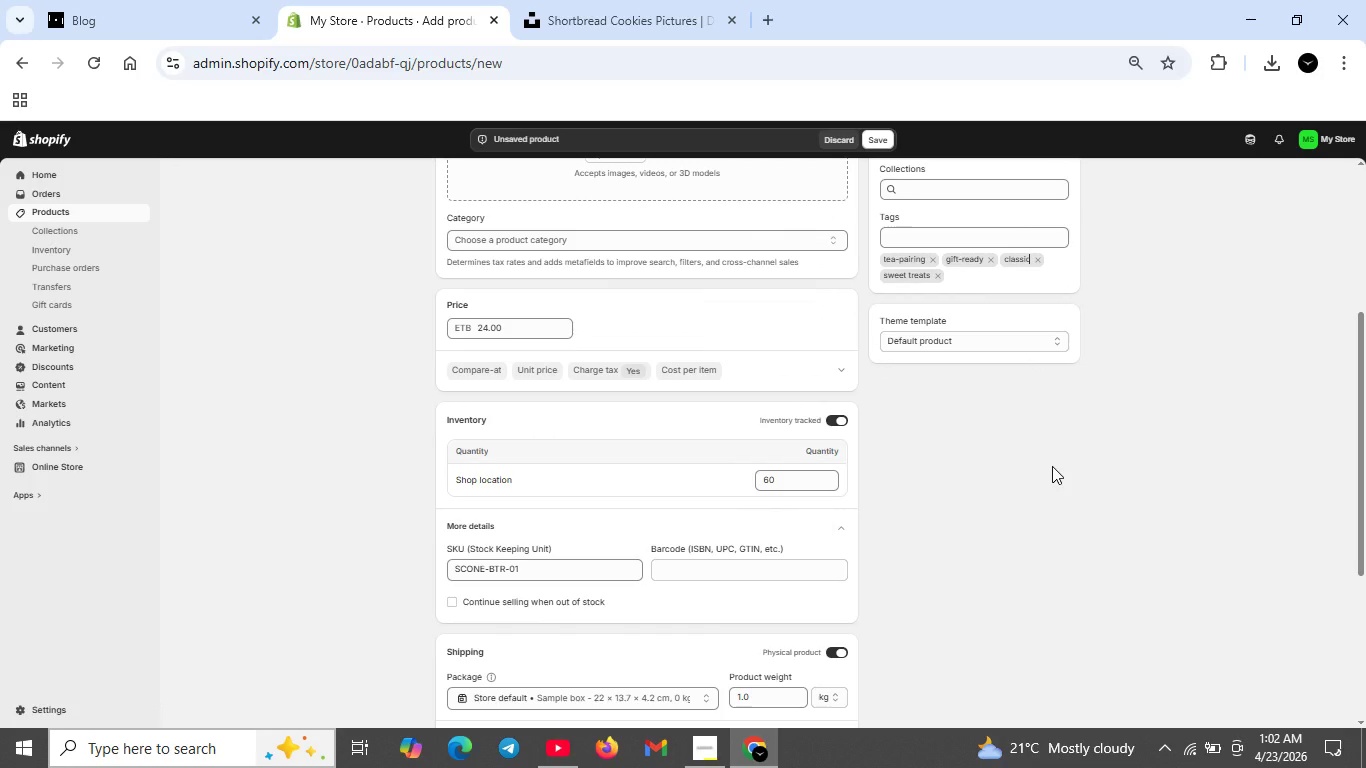 
scroll: coordinate [799, 552], scroll_direction: down, amount: 1.0
 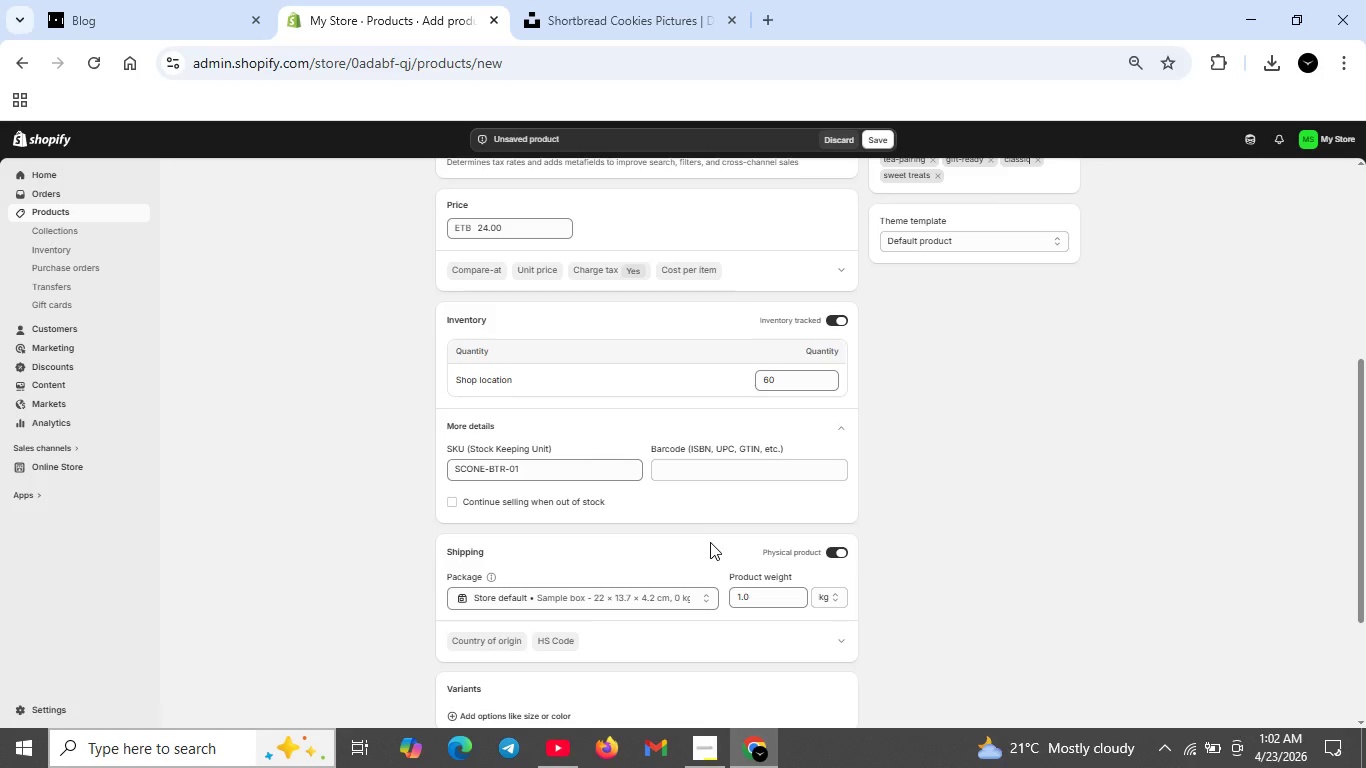 
scroll: coordinate [598, 548], scroll_direction: up, amount: 7.0
 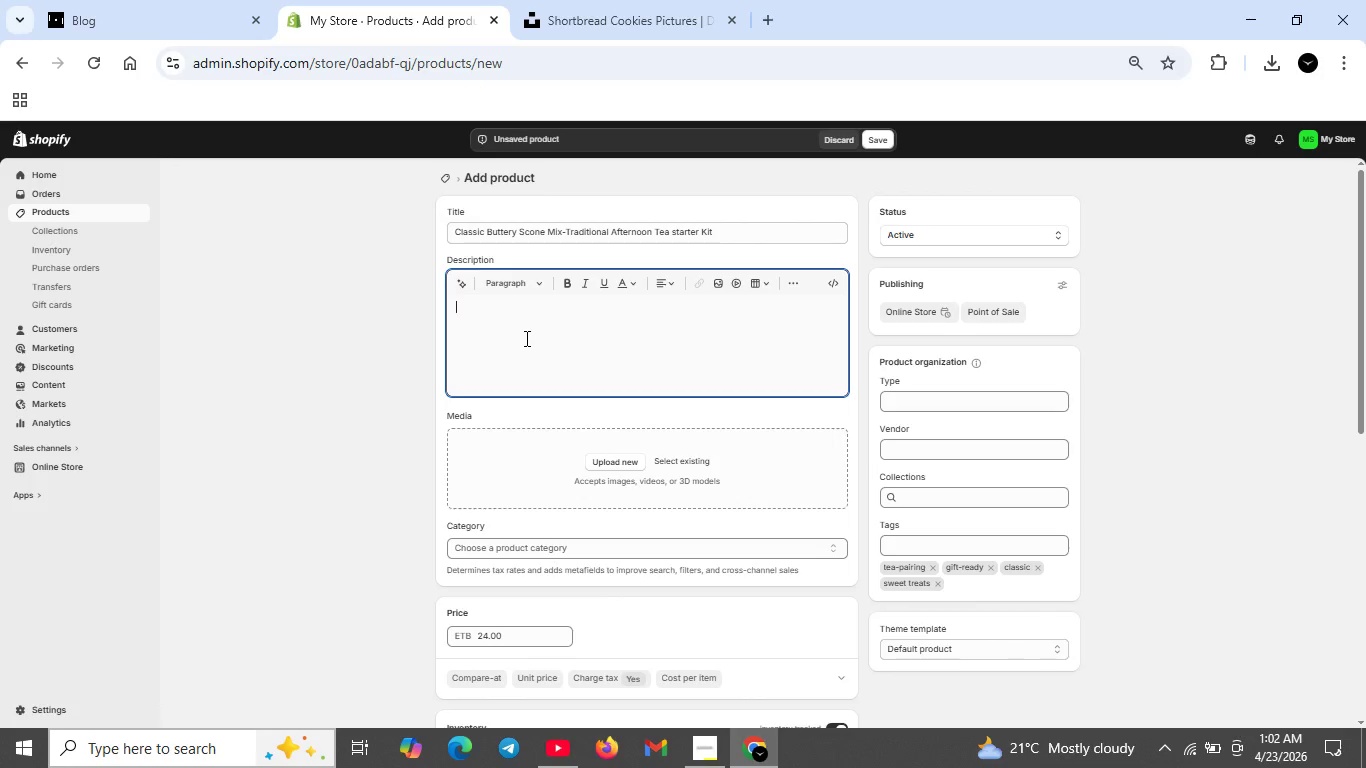 
type(<h2> t)
key(Backspace)
key(Backspace)
type(Traditional British Scones Made Simpler </h2>)
 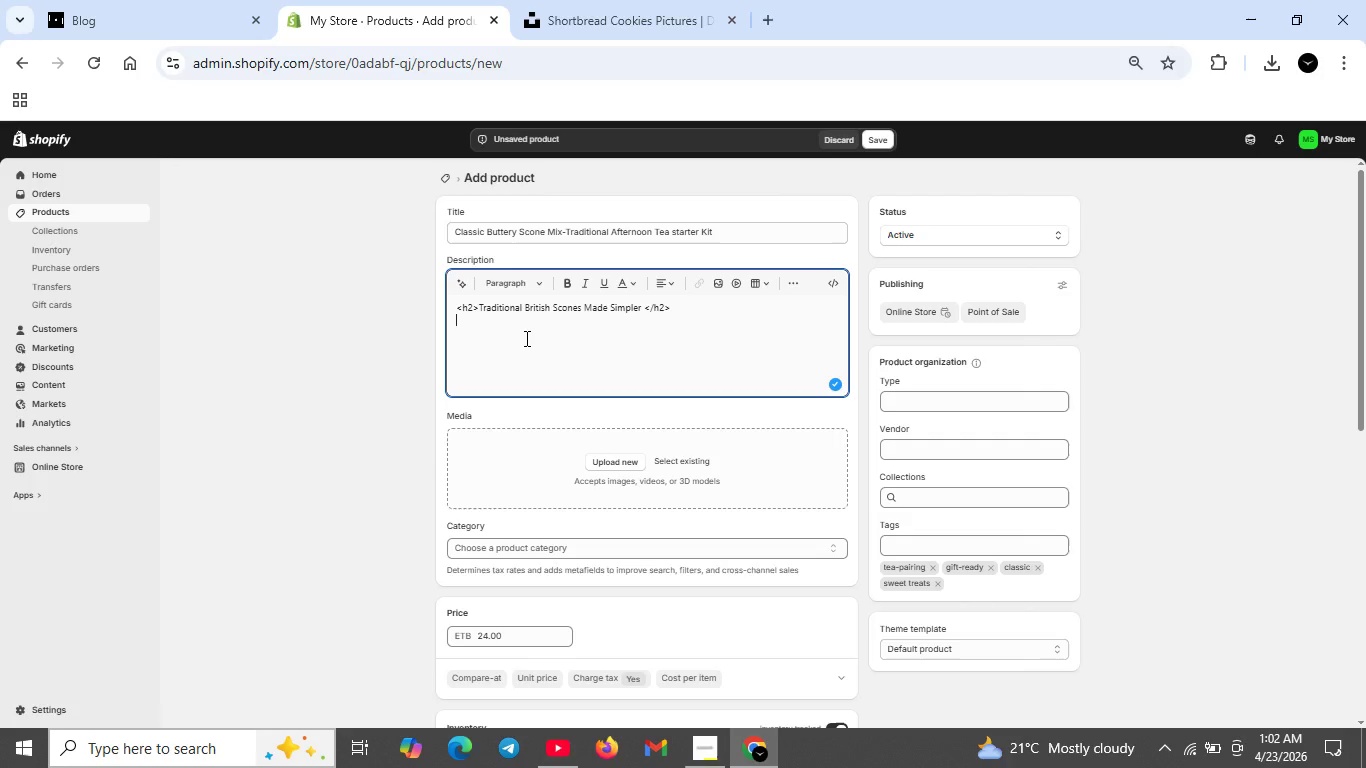 
 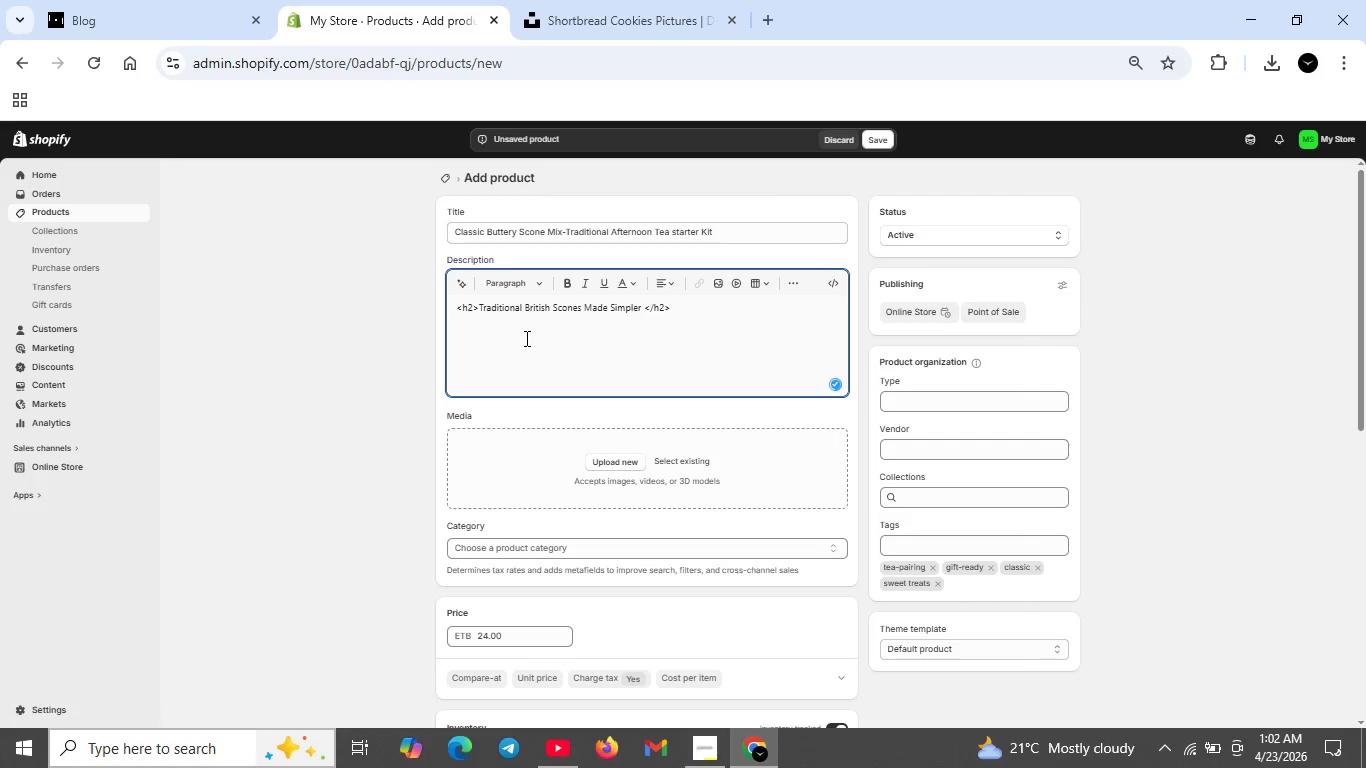 
key(Shift+Enter)
 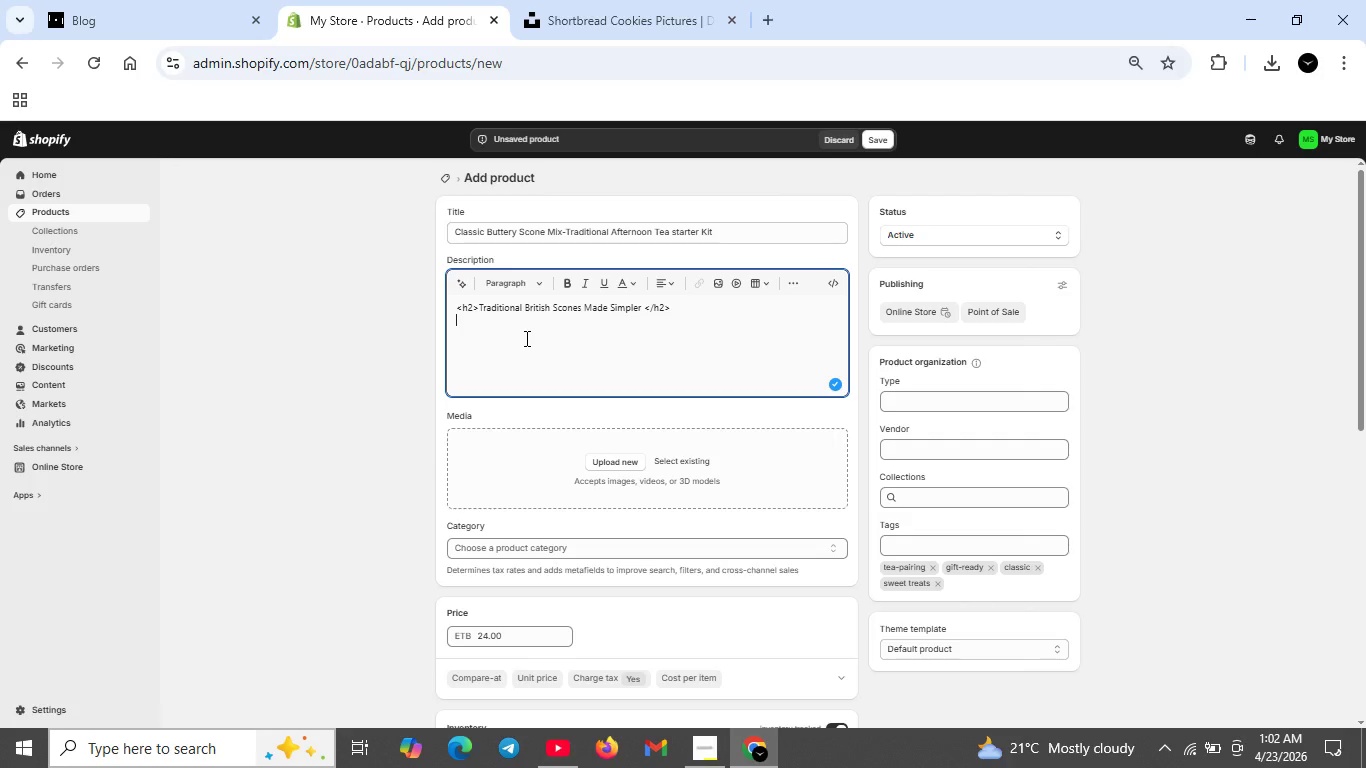 
type(<p> C)
key(Backspace)
key(Backspace)
type(cLASSI)
key(Backspace)
key(Backspace)
key(Backspace)
key(Backspace)
key(Backspace)
key(Backspace)
type(Classic buttery scone mix. Light,flaky, andgolden. pE)
key(Backspace)
key(Backspace)
type(p)
key(Backspace)
type(Perfect for afternoon tea,breakfast, or homemade gits</p>)
 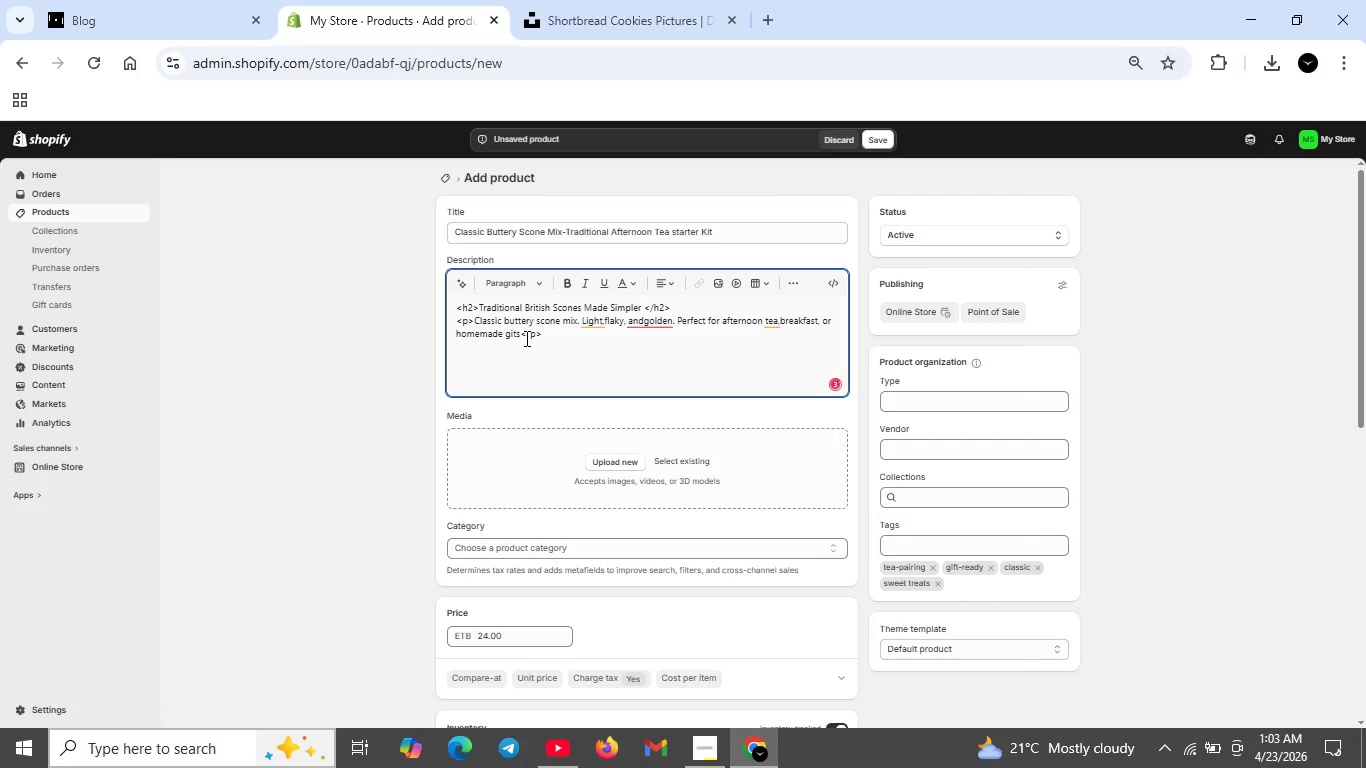 
left_click([645, 325])
 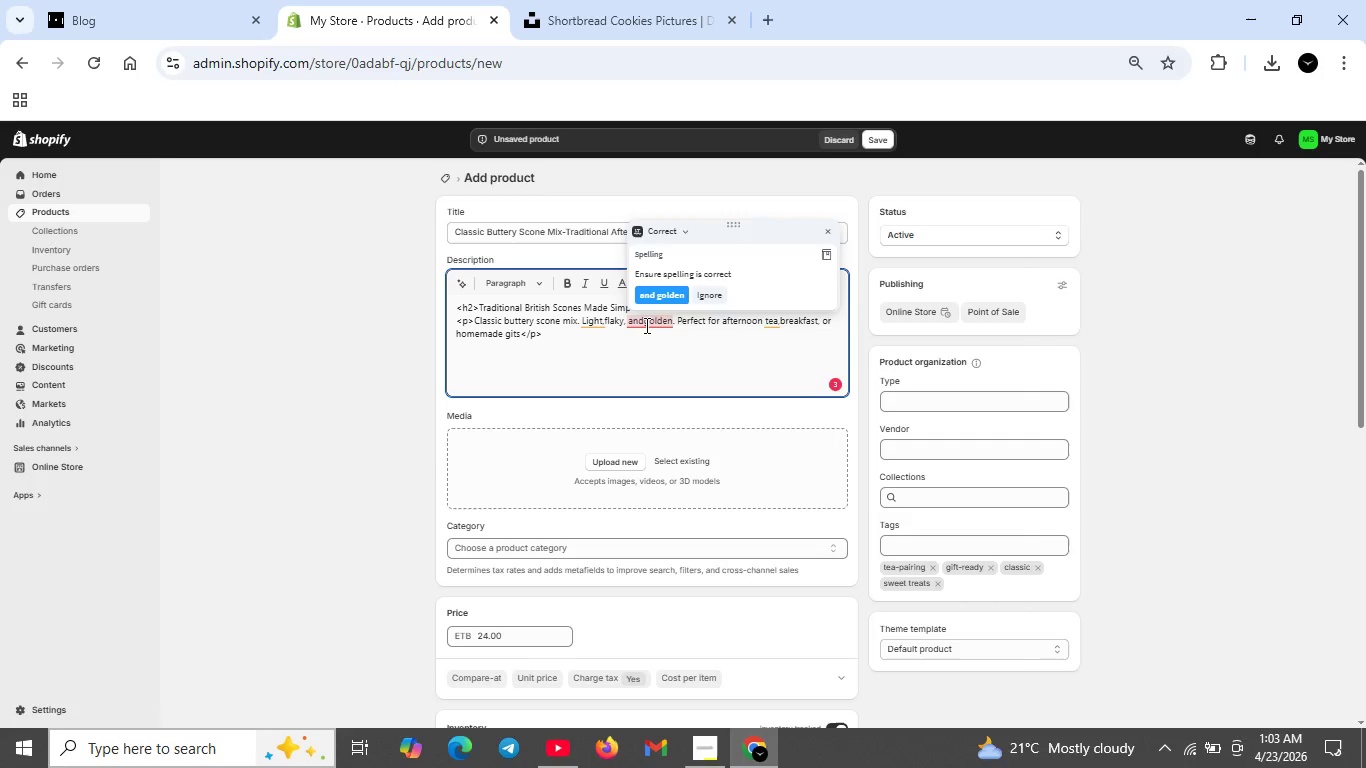 
key(Space)
 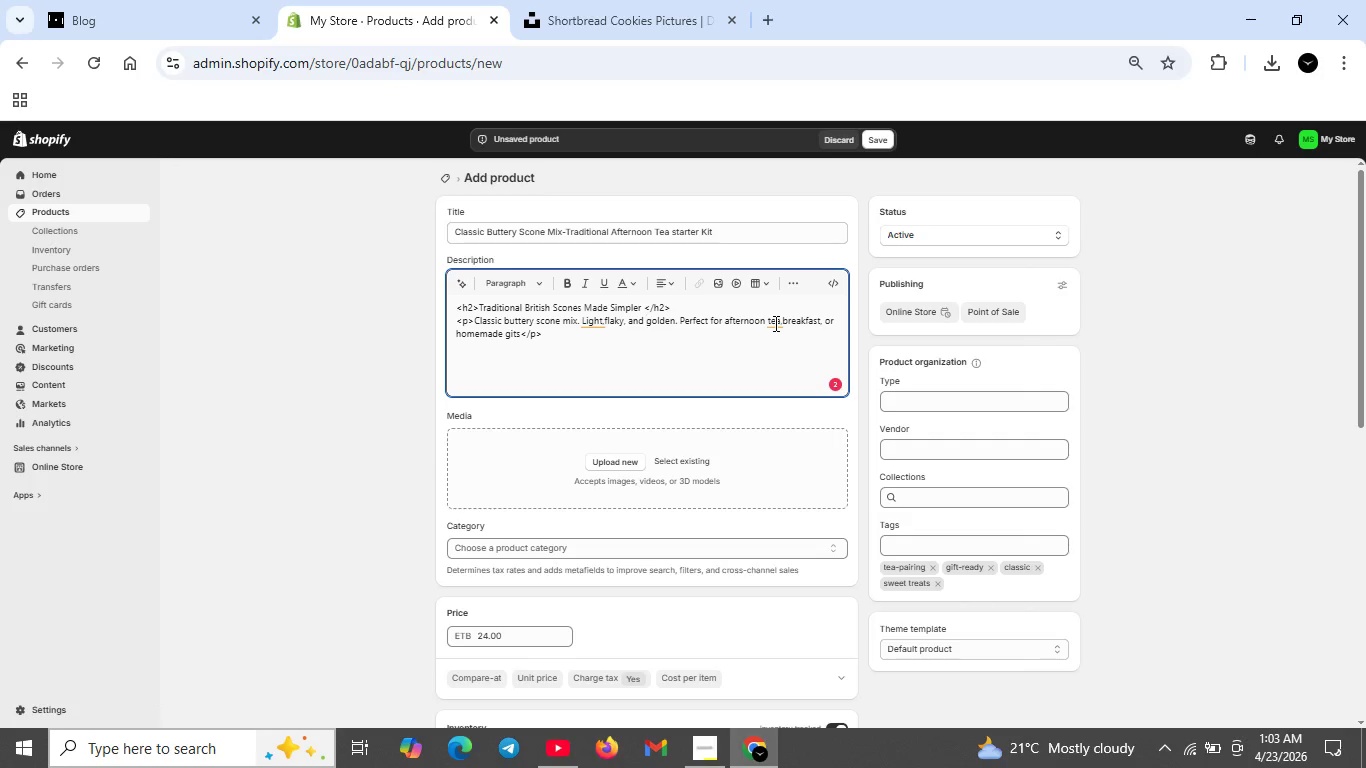 
left_click([782, 324])
 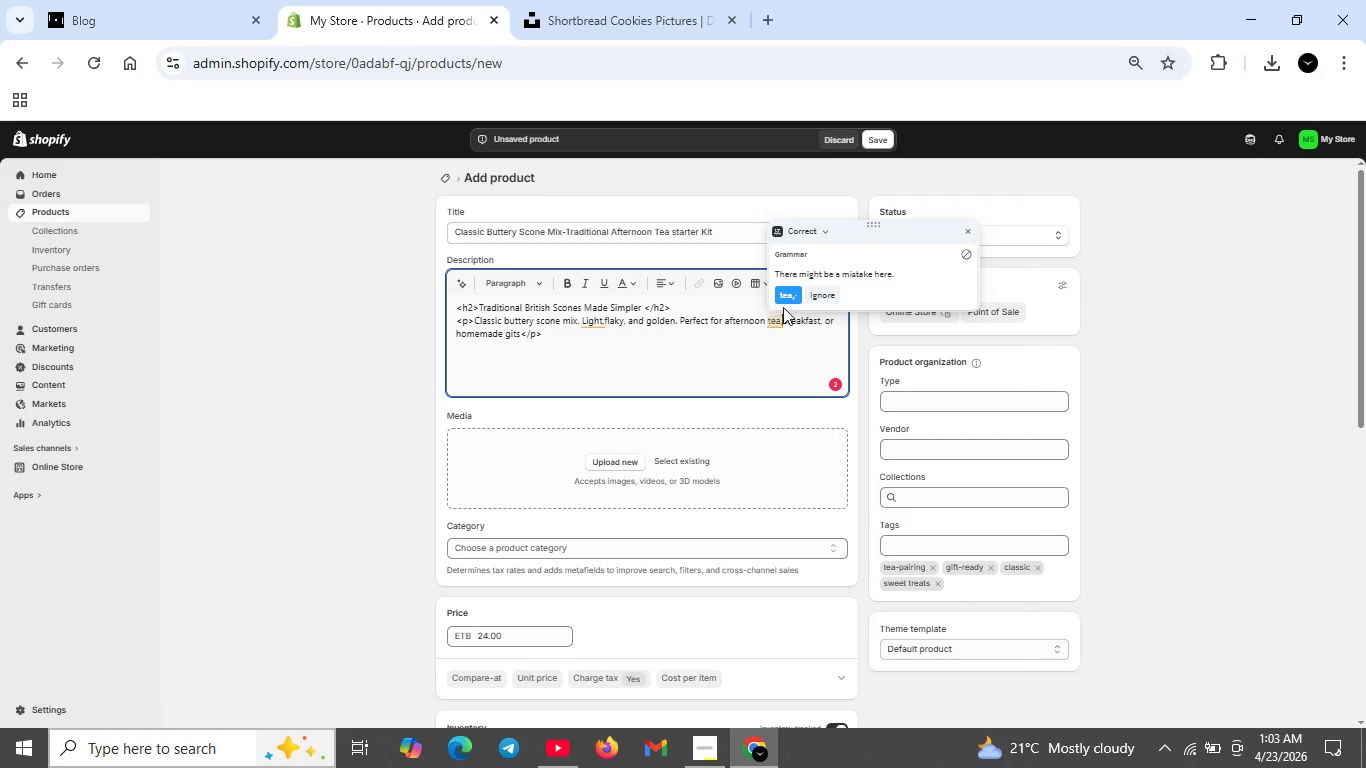 
left_click([791, 299])
 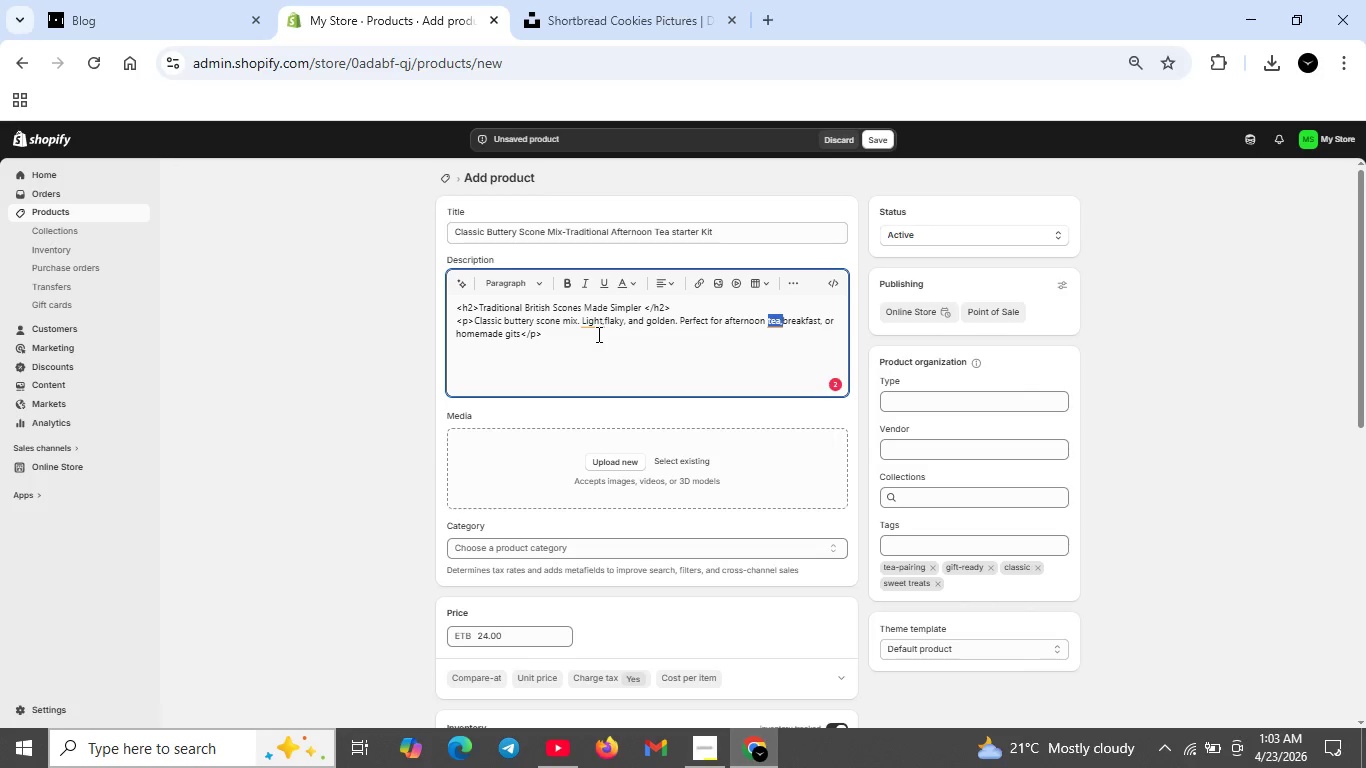 
left_click([597, 324])
 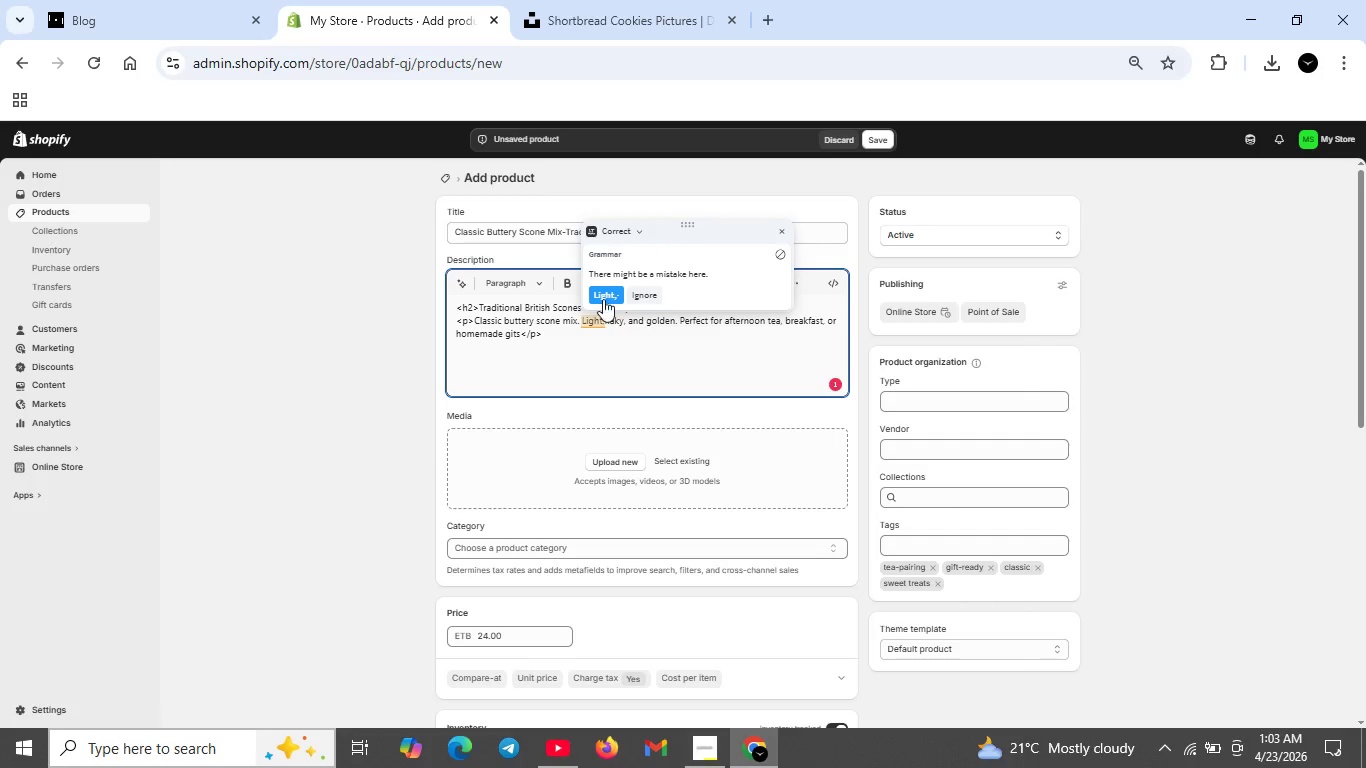 
left_click([603, 297])
 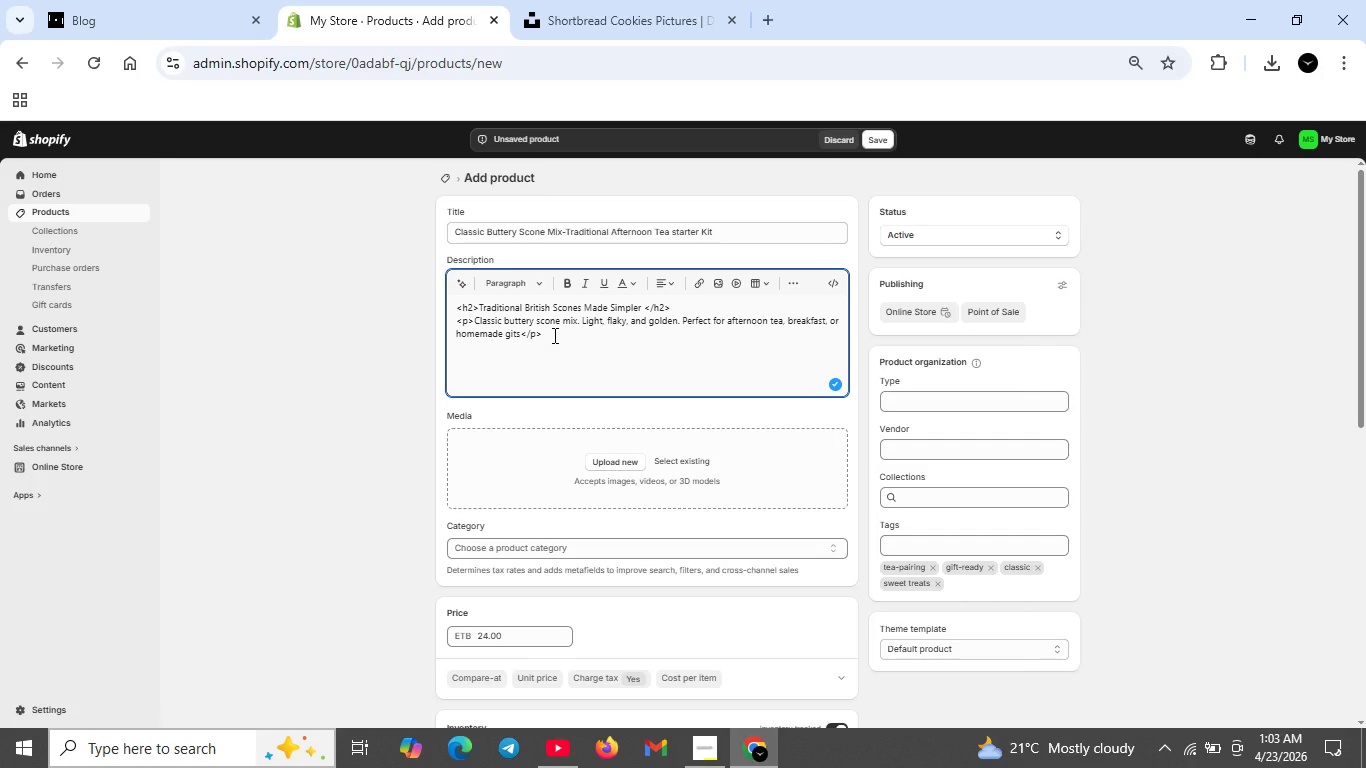 
left_click([553, 335])
 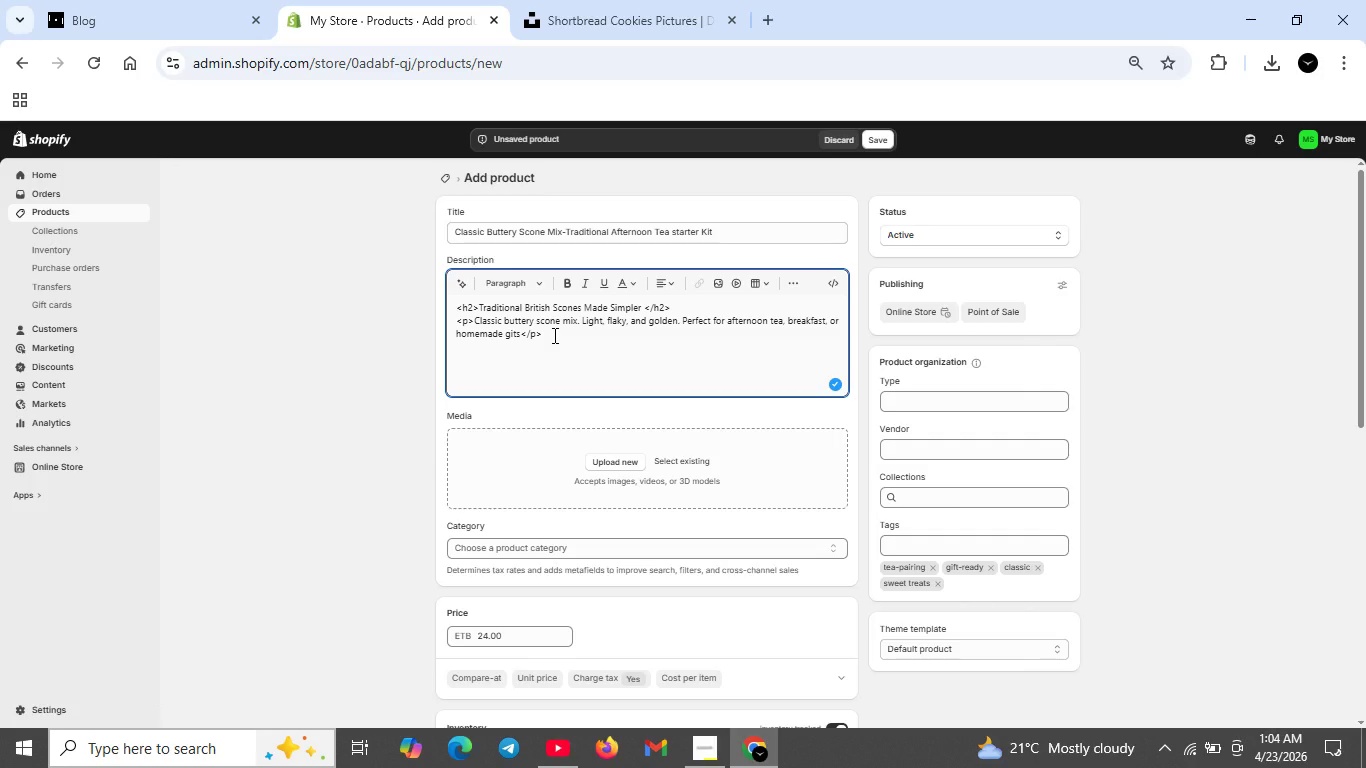 
key(Shift+ShiftRight)
 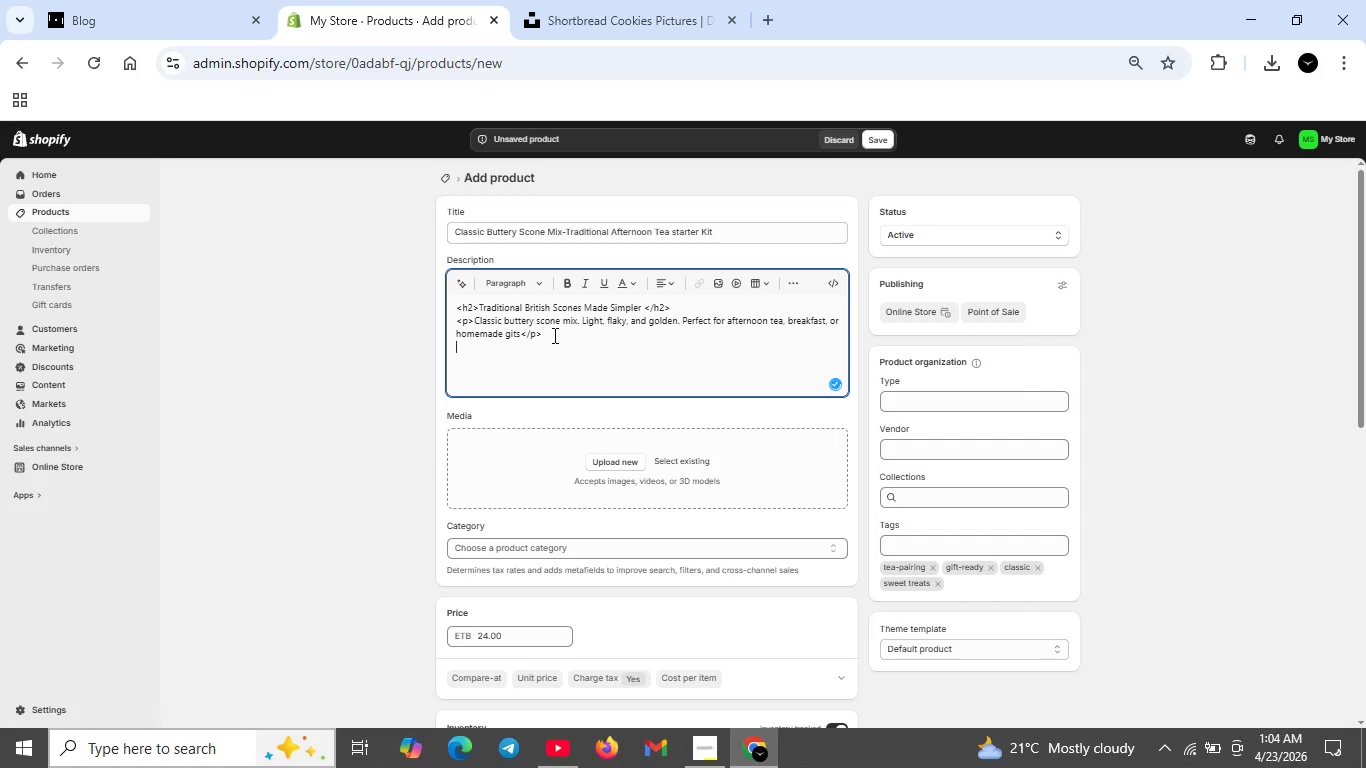 
key(Shift+Enter)
 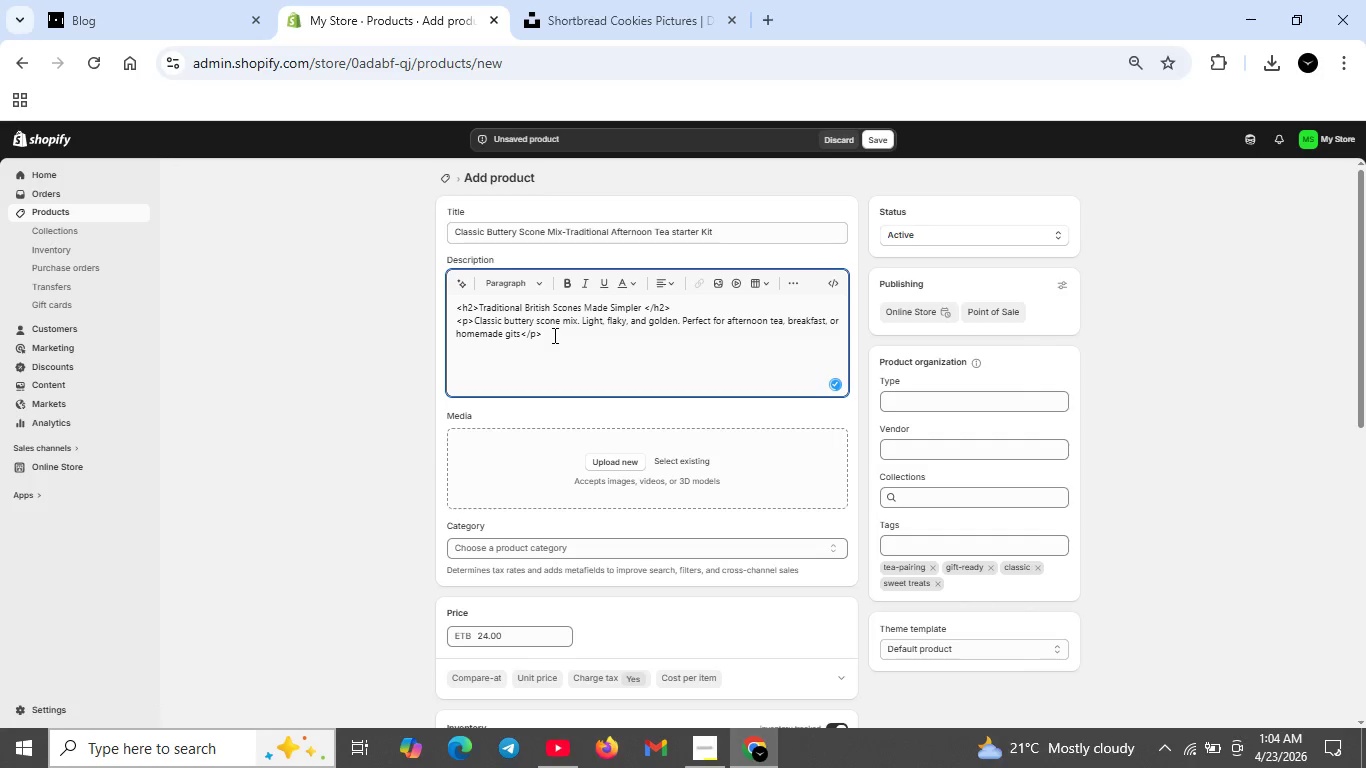 
type(<h3> What's Inside</h3>)
 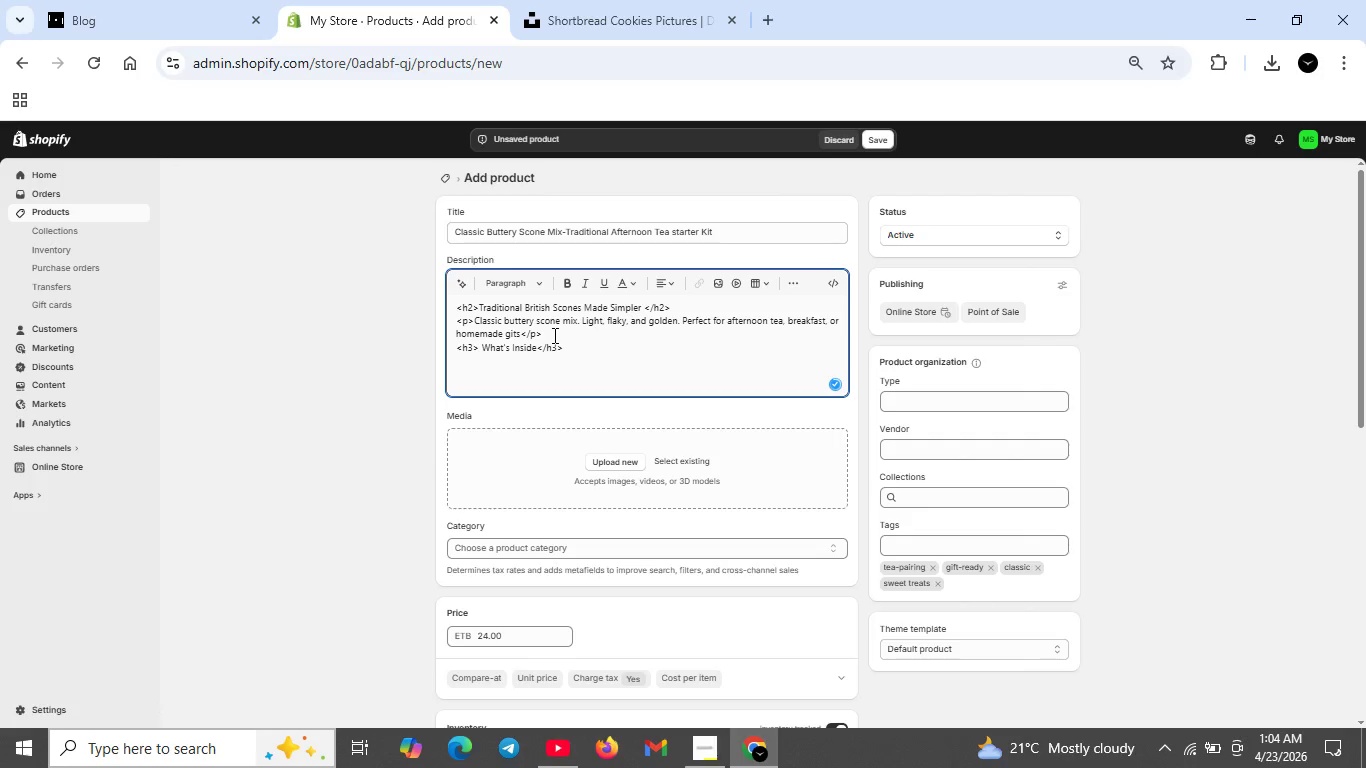 
key(Shift+Enter)
 